 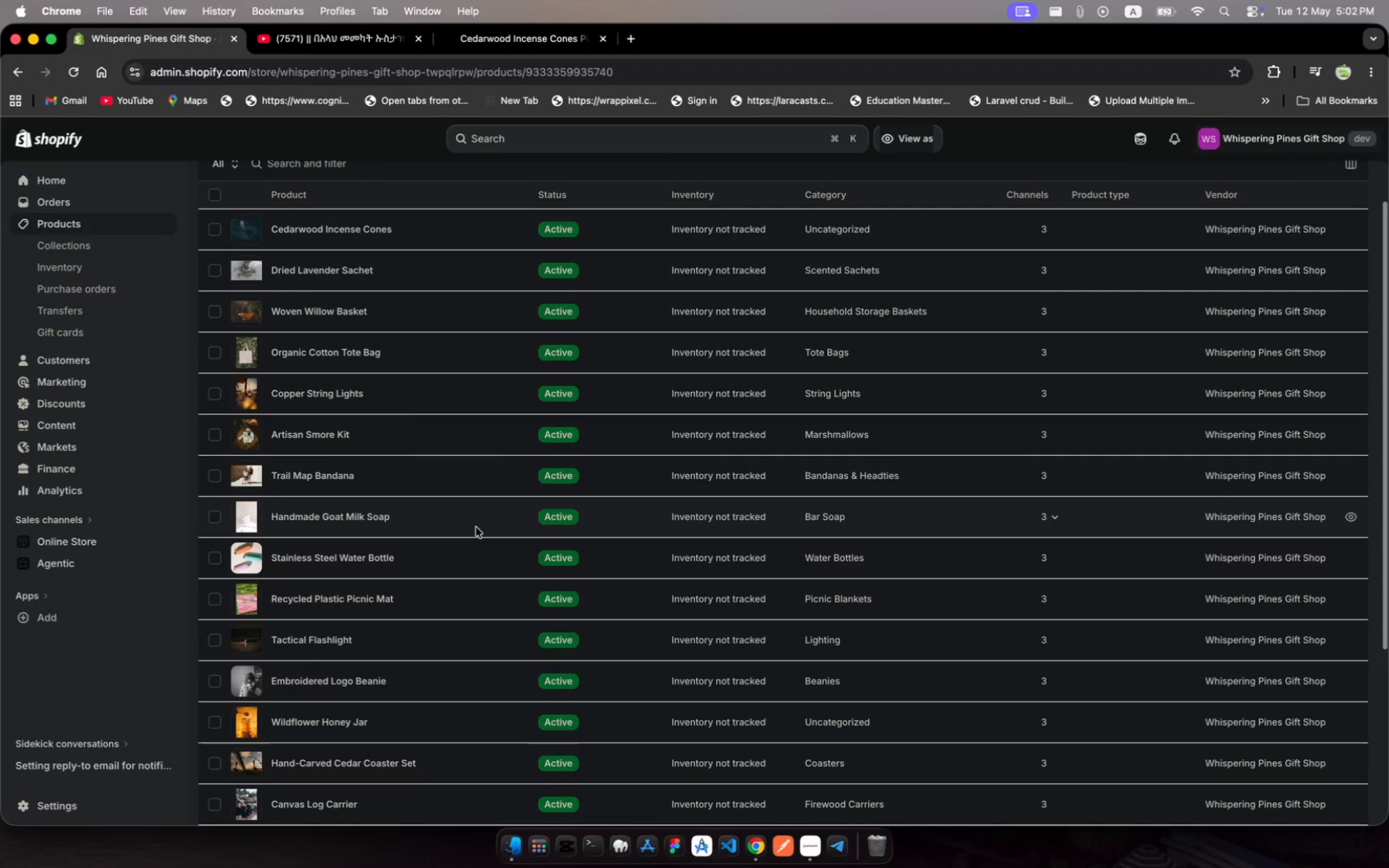 
scroll: coordinate [712, 601], scroll_direction: down, amount: 107.0
 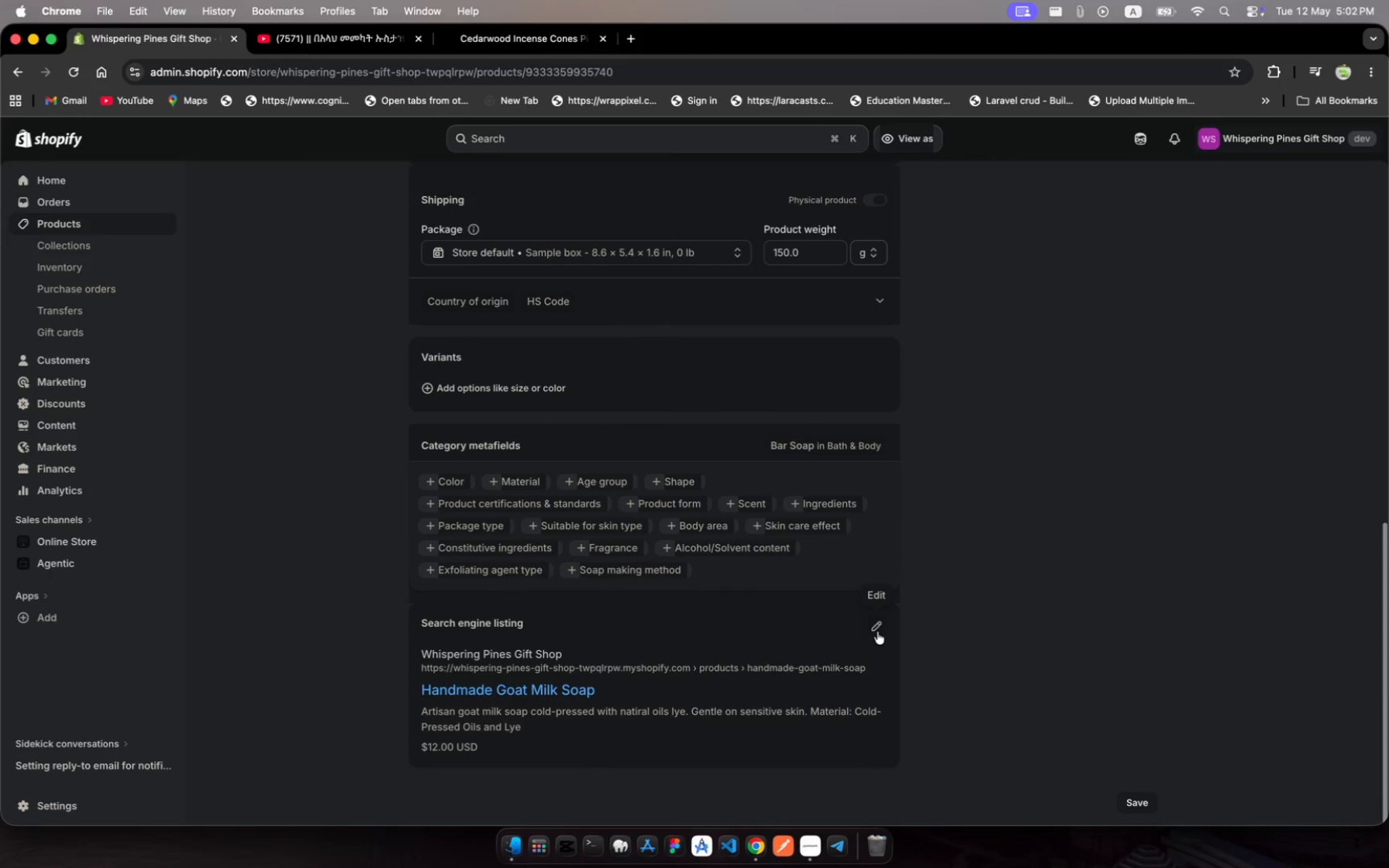 
left_click([877, 632])
 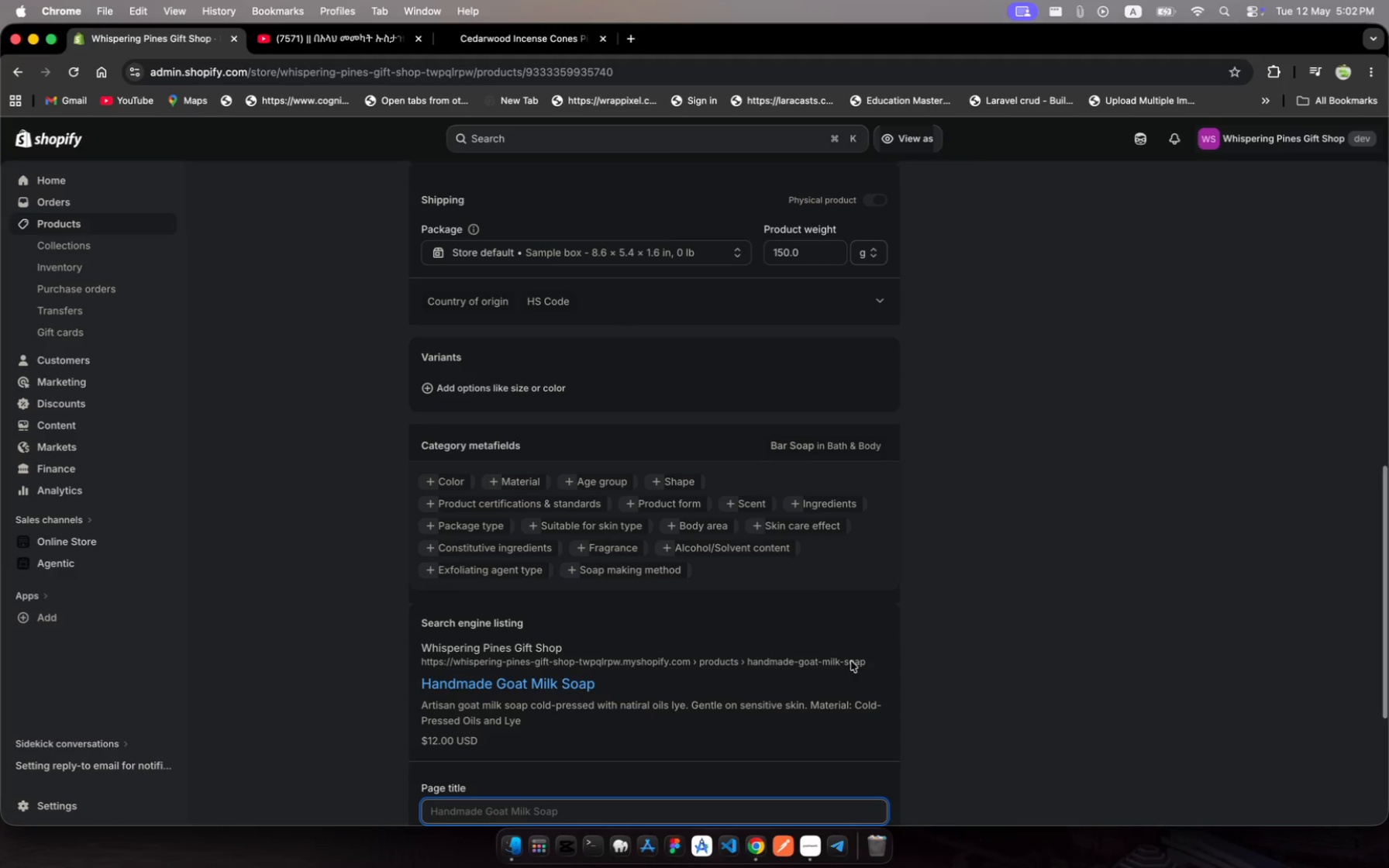 
scroll: coordinate [809, 715], scroll_direction: down, amount: 17.0
 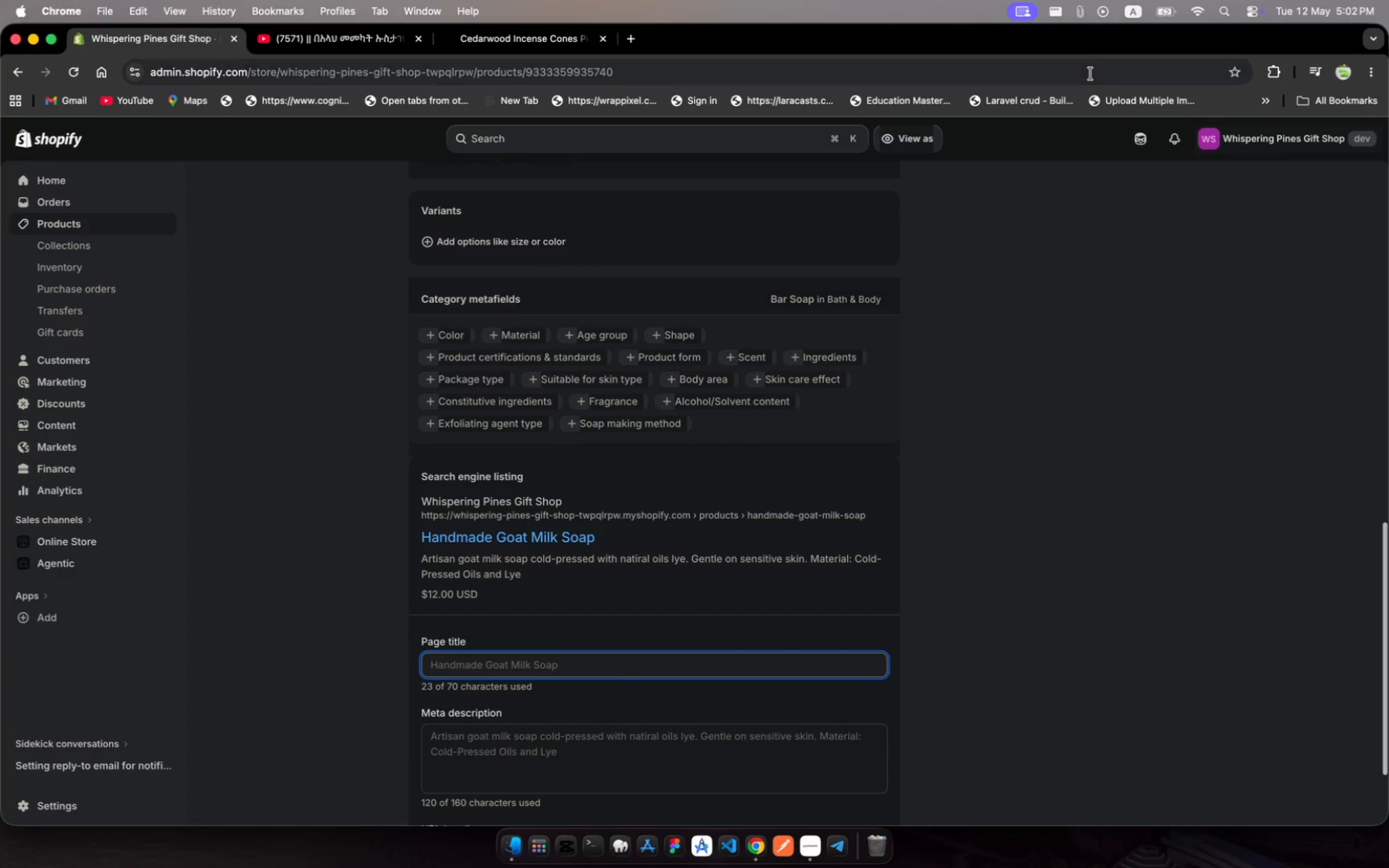 
wait(5.38)
 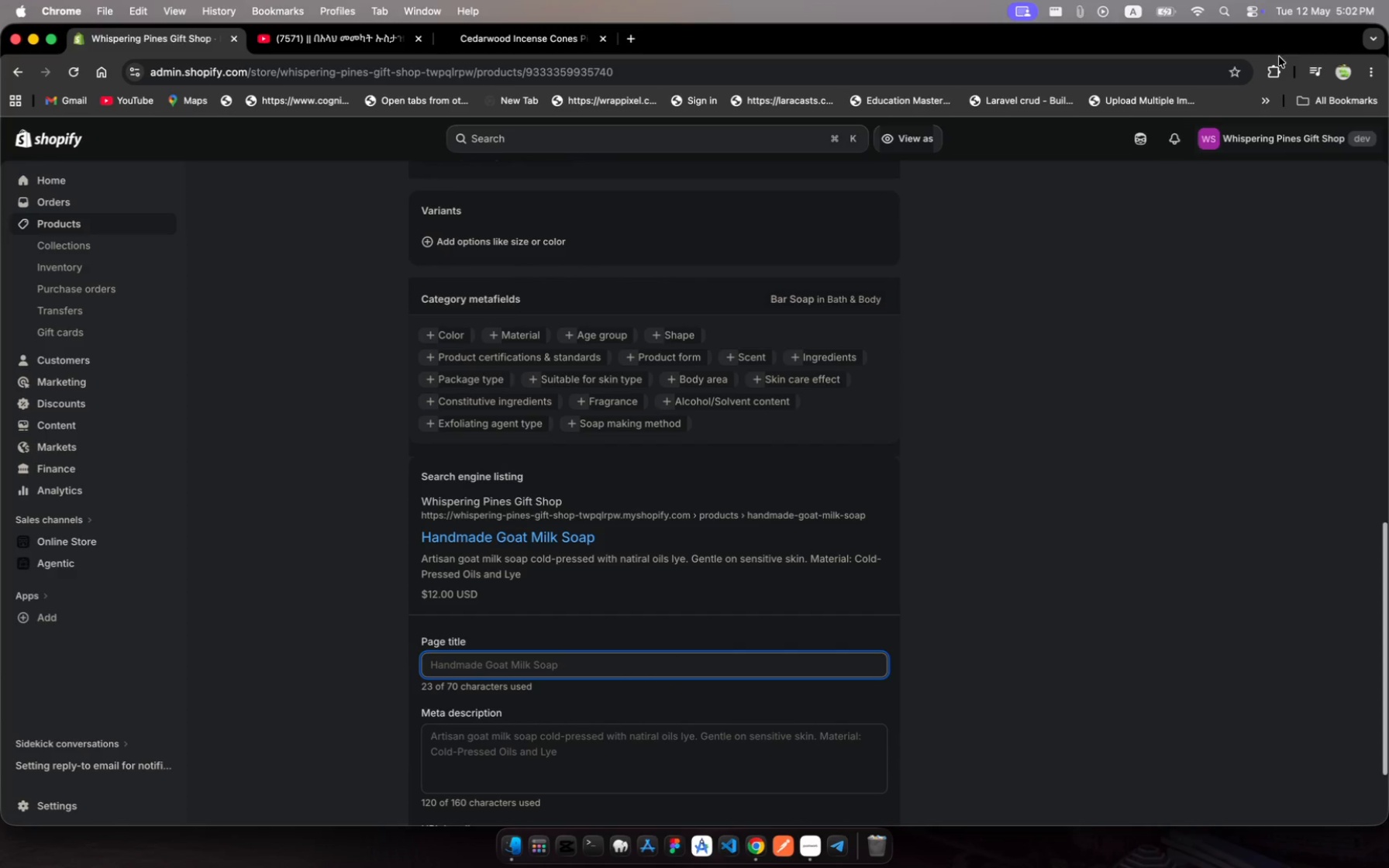 
left_click([1087, 13])
 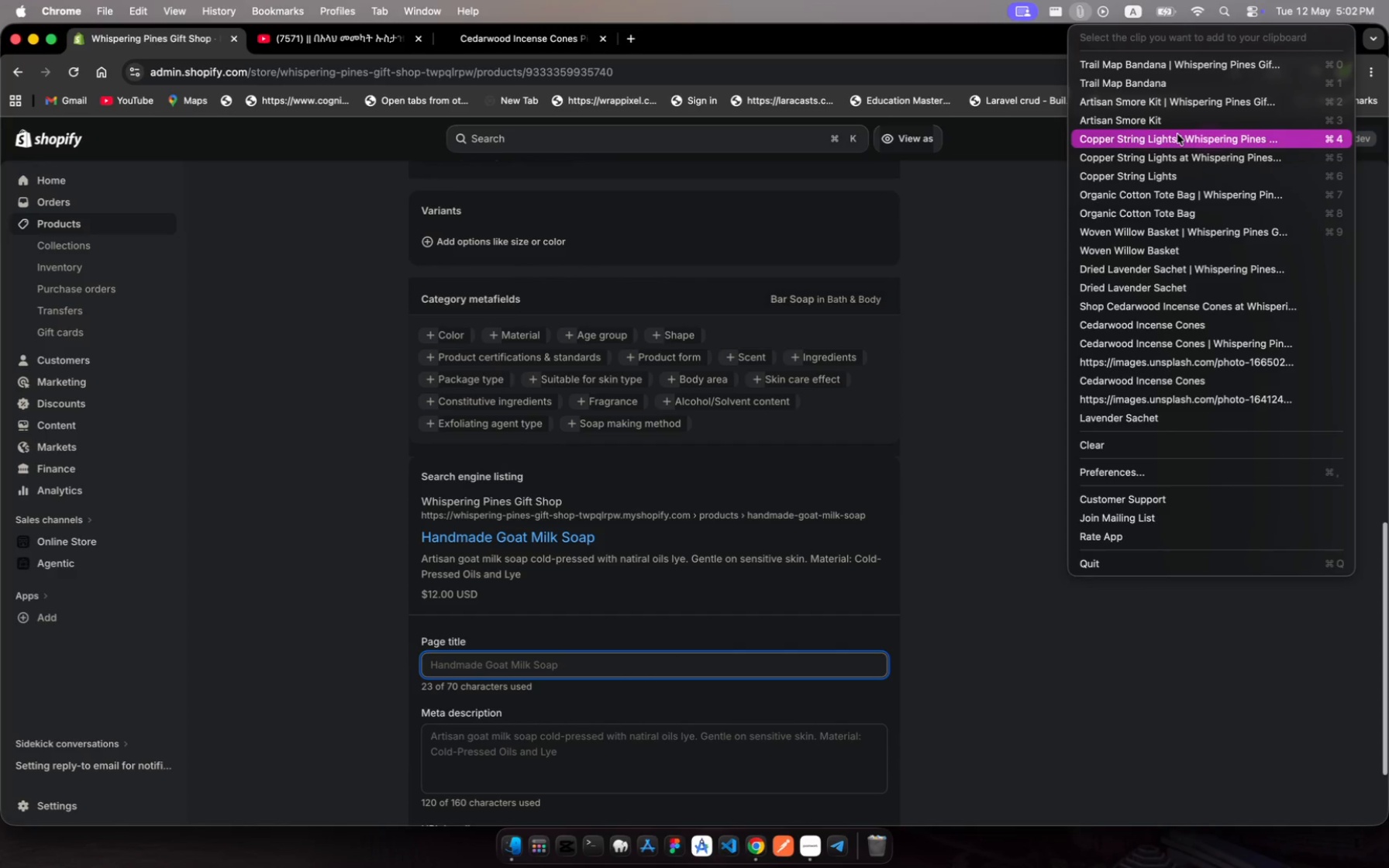 
scroll: coordinate [1177, 134], scroll_direction: up, amount: 9.0
 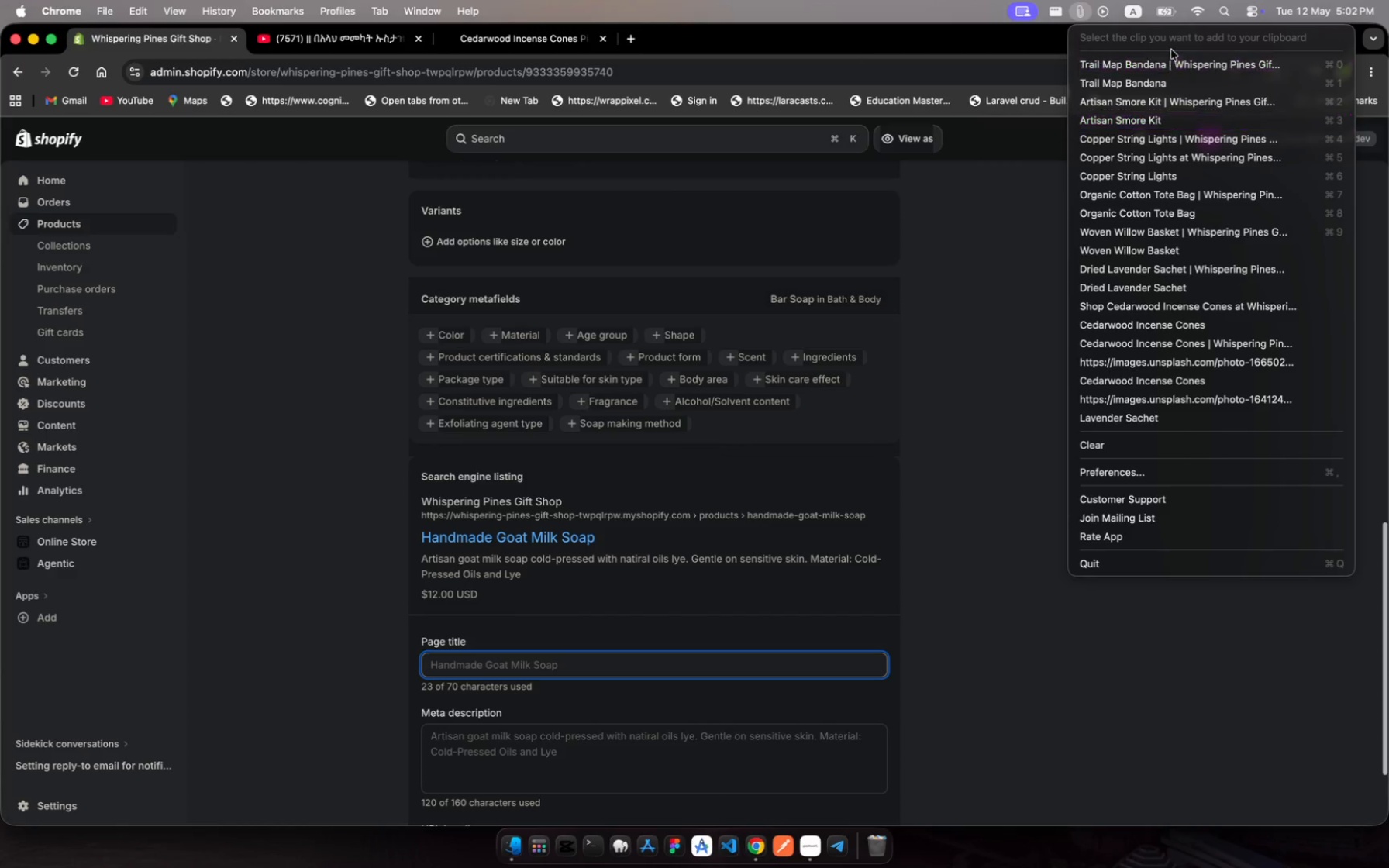 
left_click([1180, 64])
 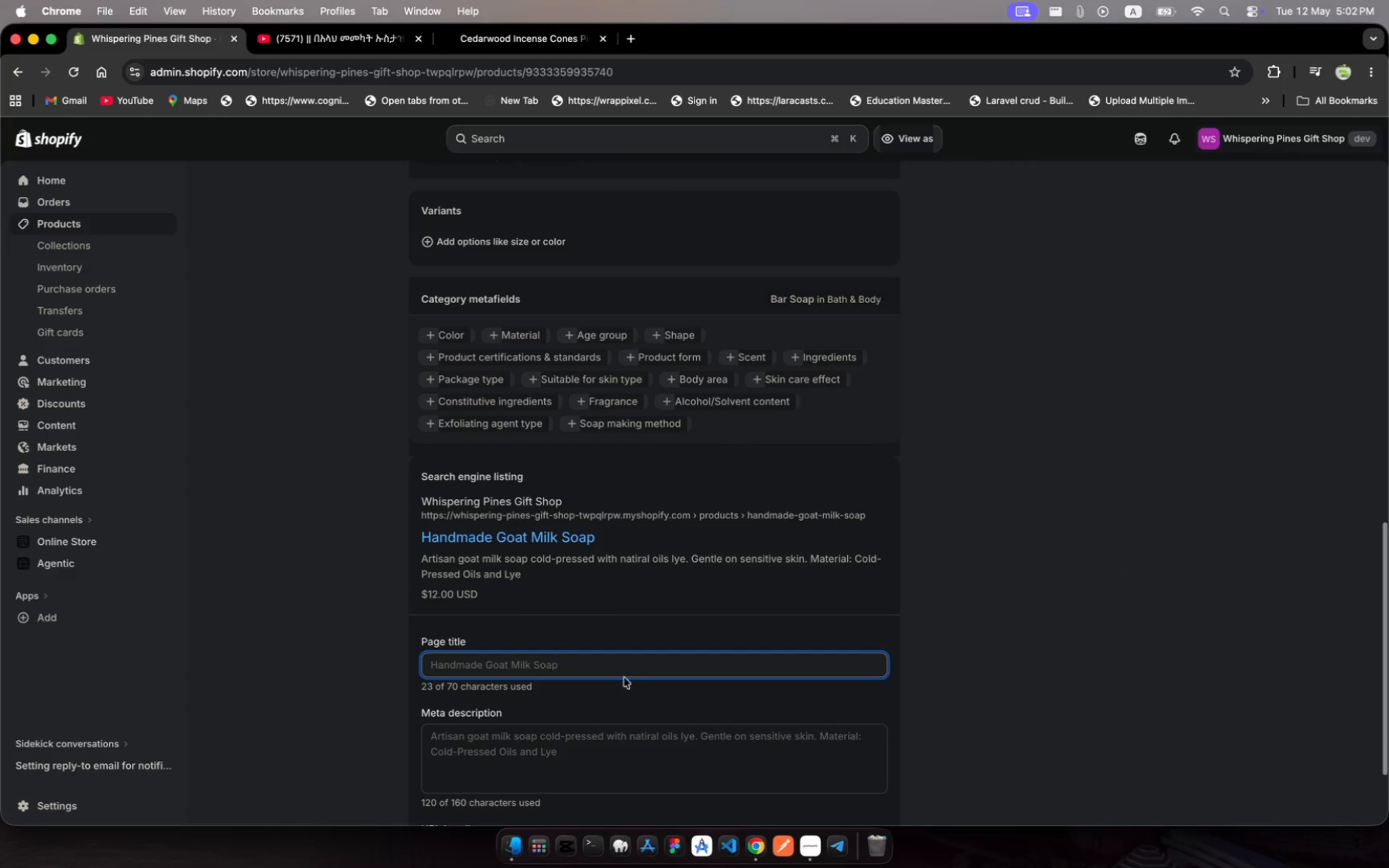 
left_click([619, 673])
 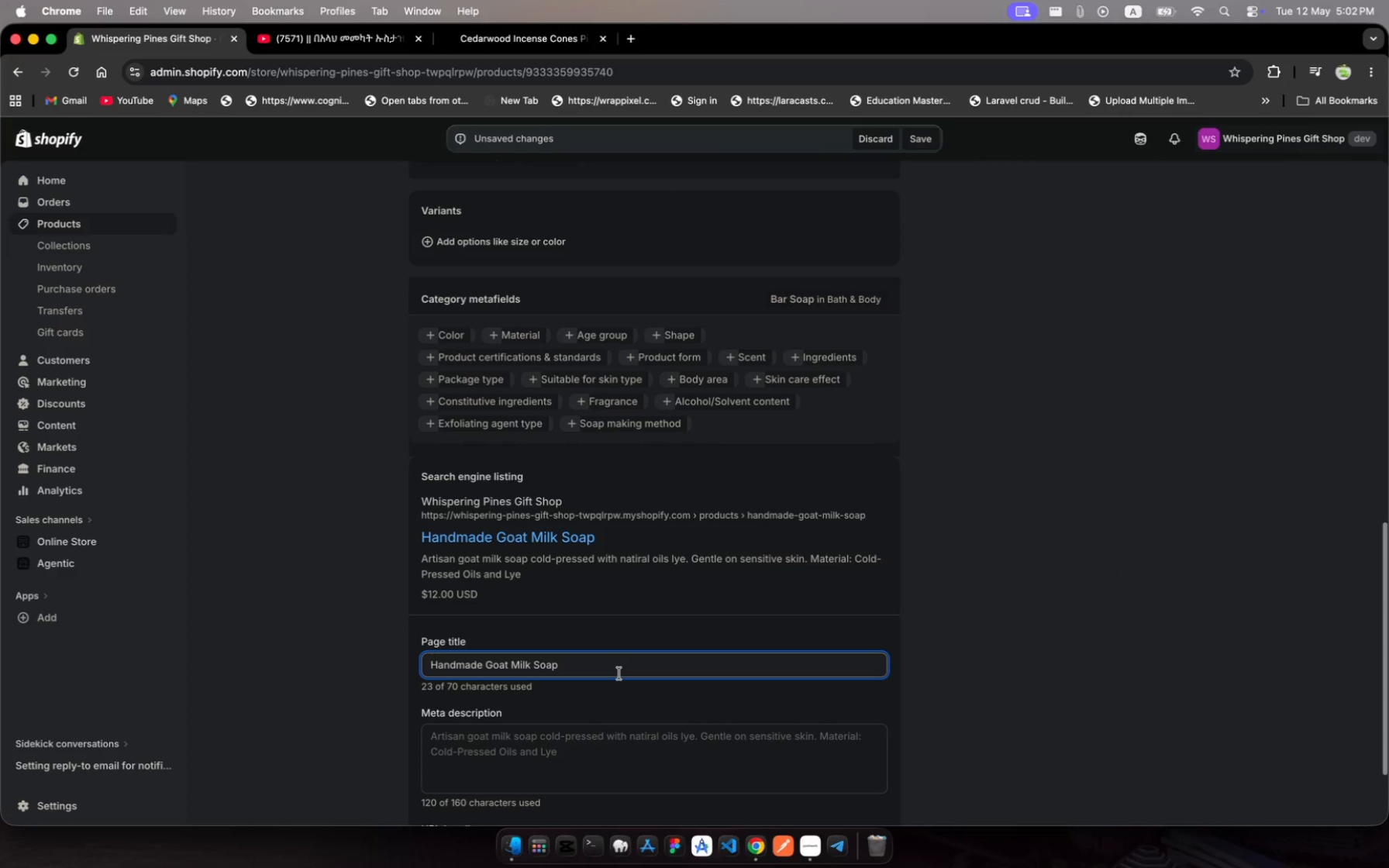 
key(Space)
 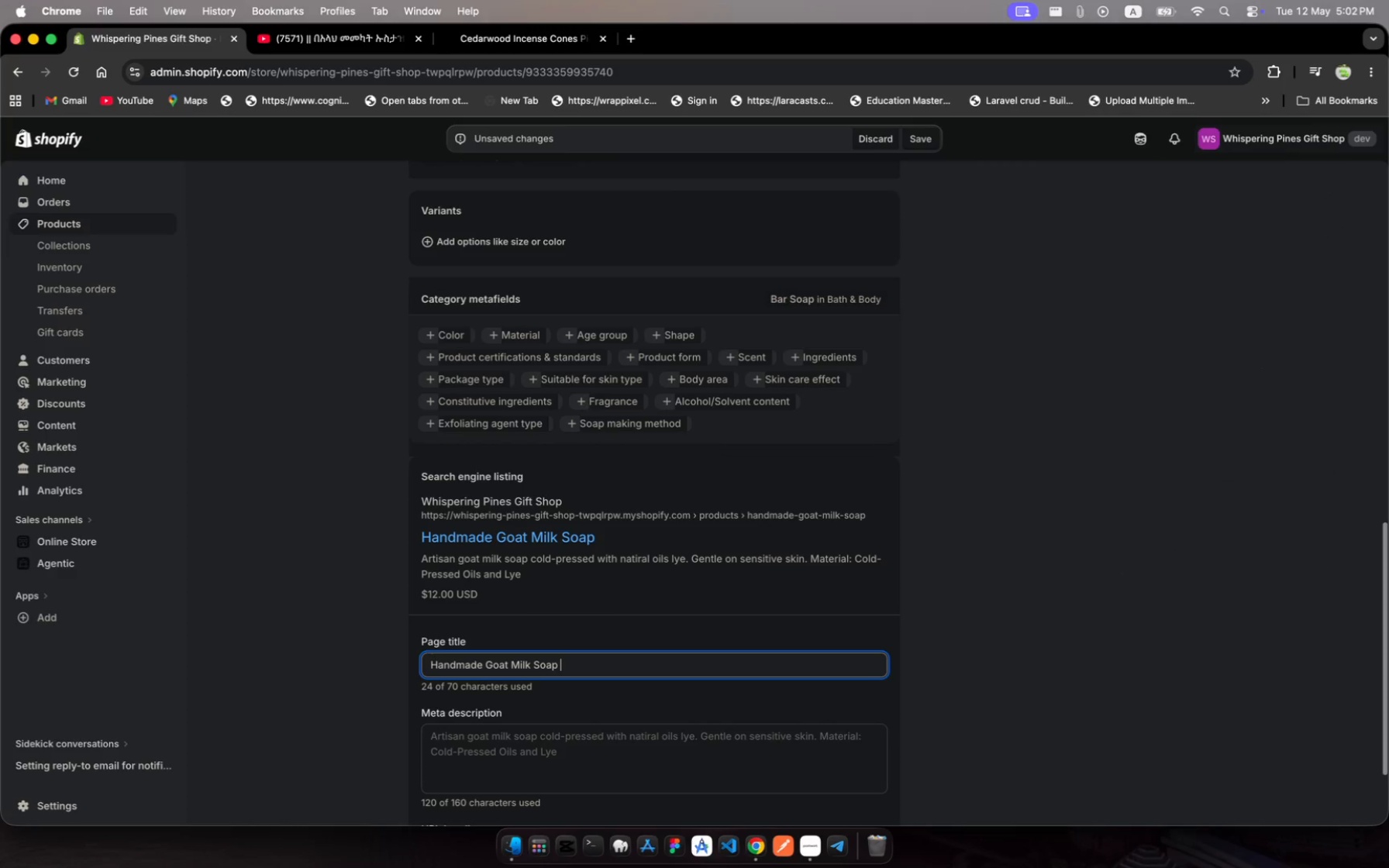 
key(Shift+Backslash)
 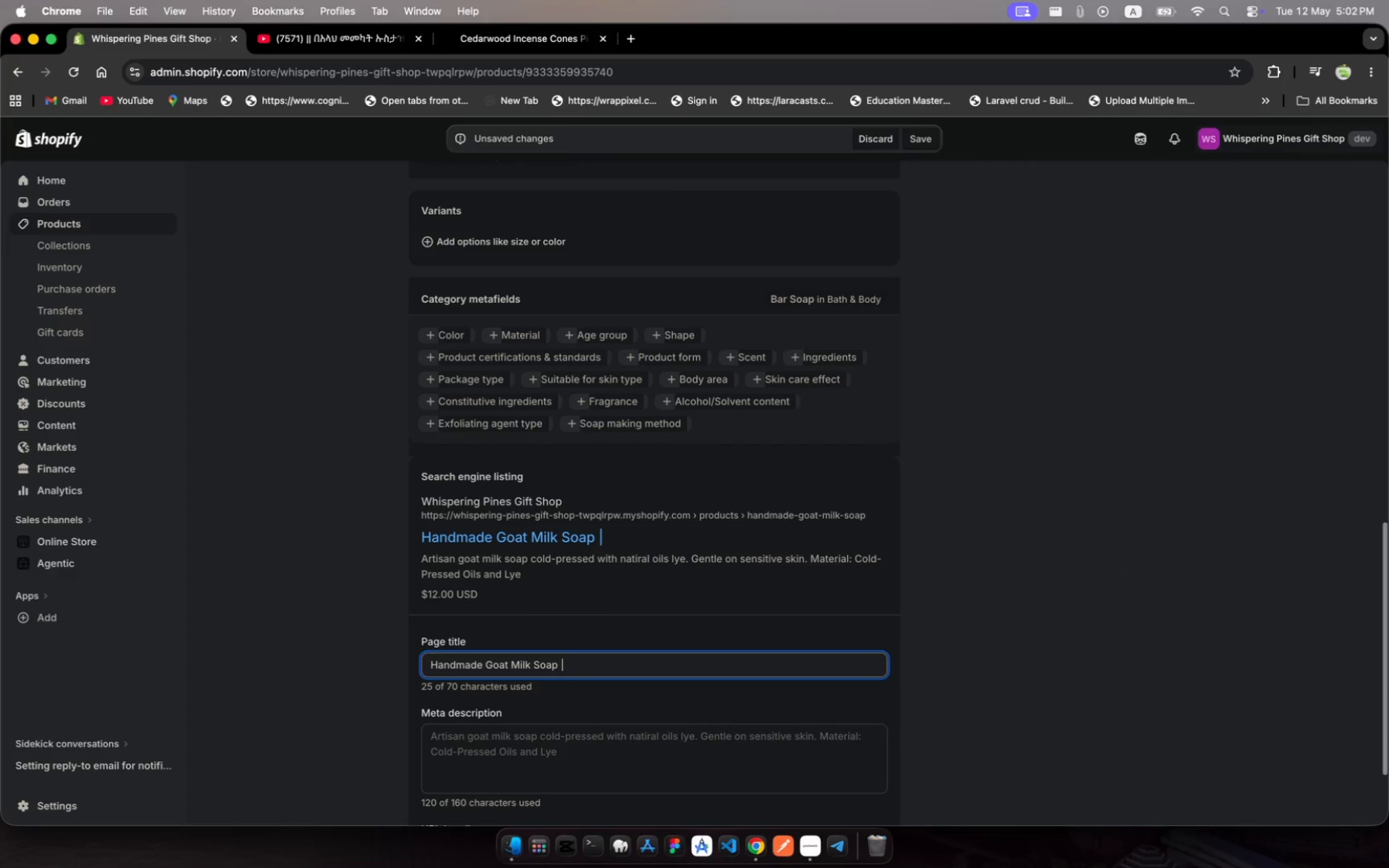 
key(Space)
 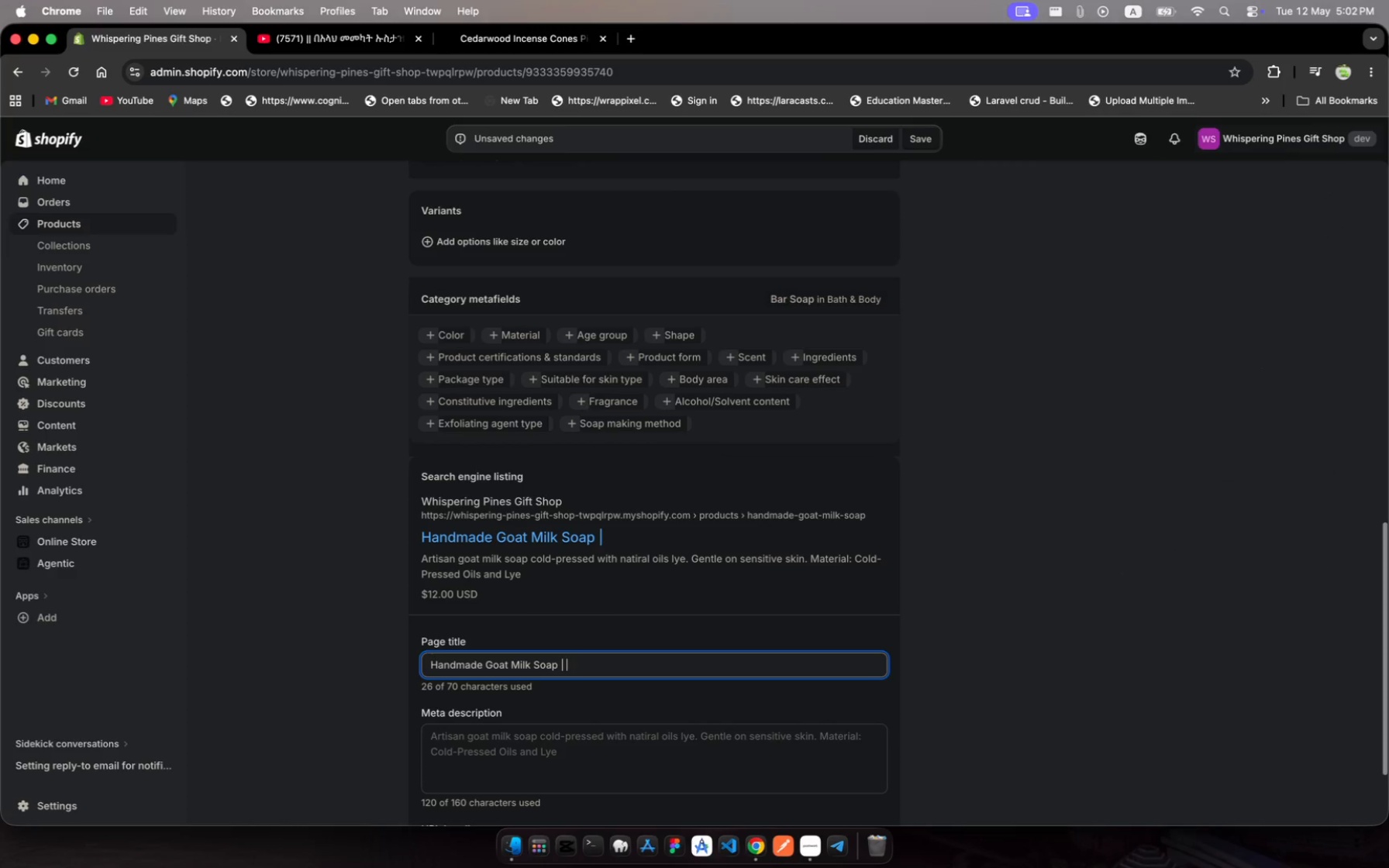 
key(Alt+V)
 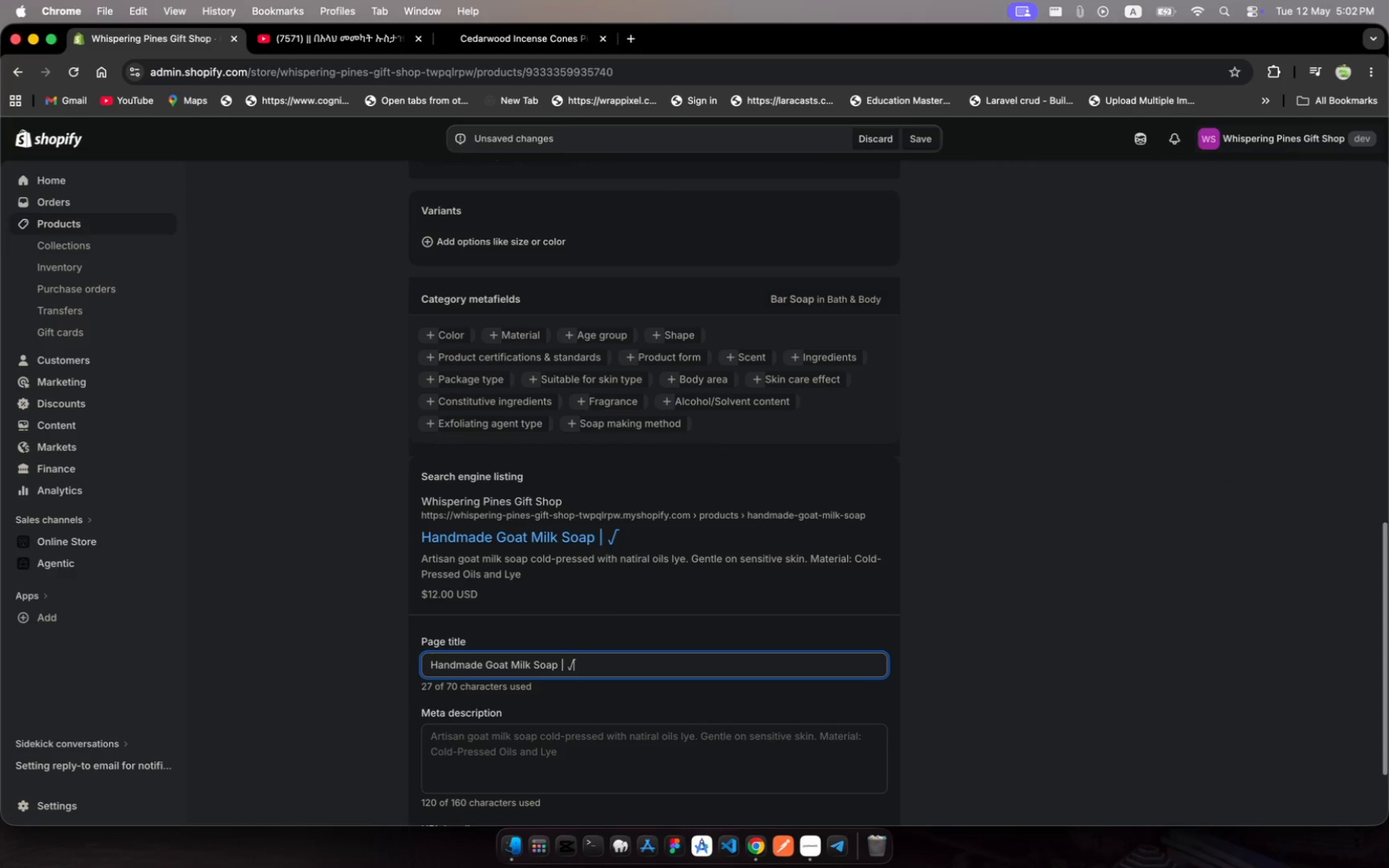 
key(Backspace)
 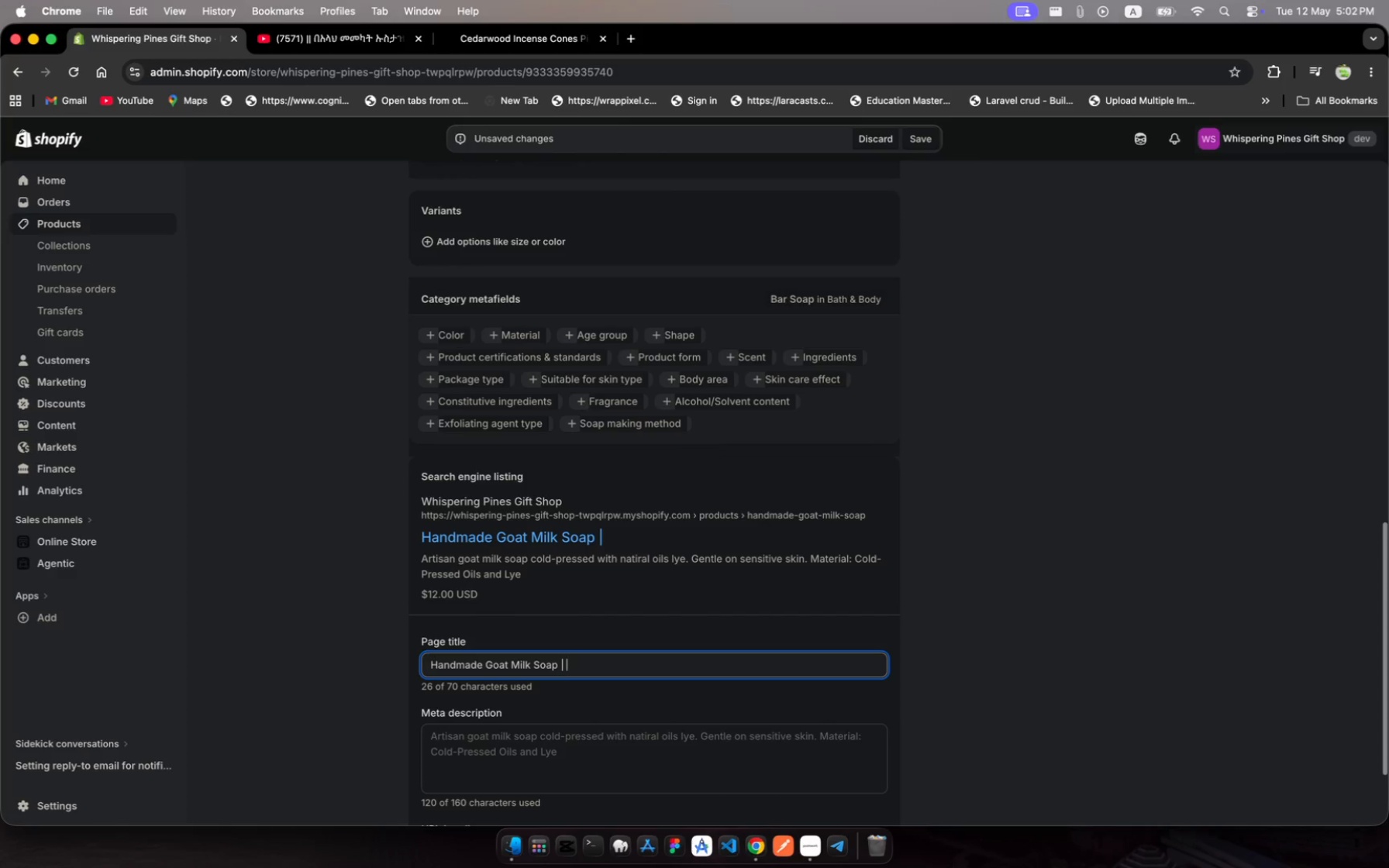 
key(Meta+V)
 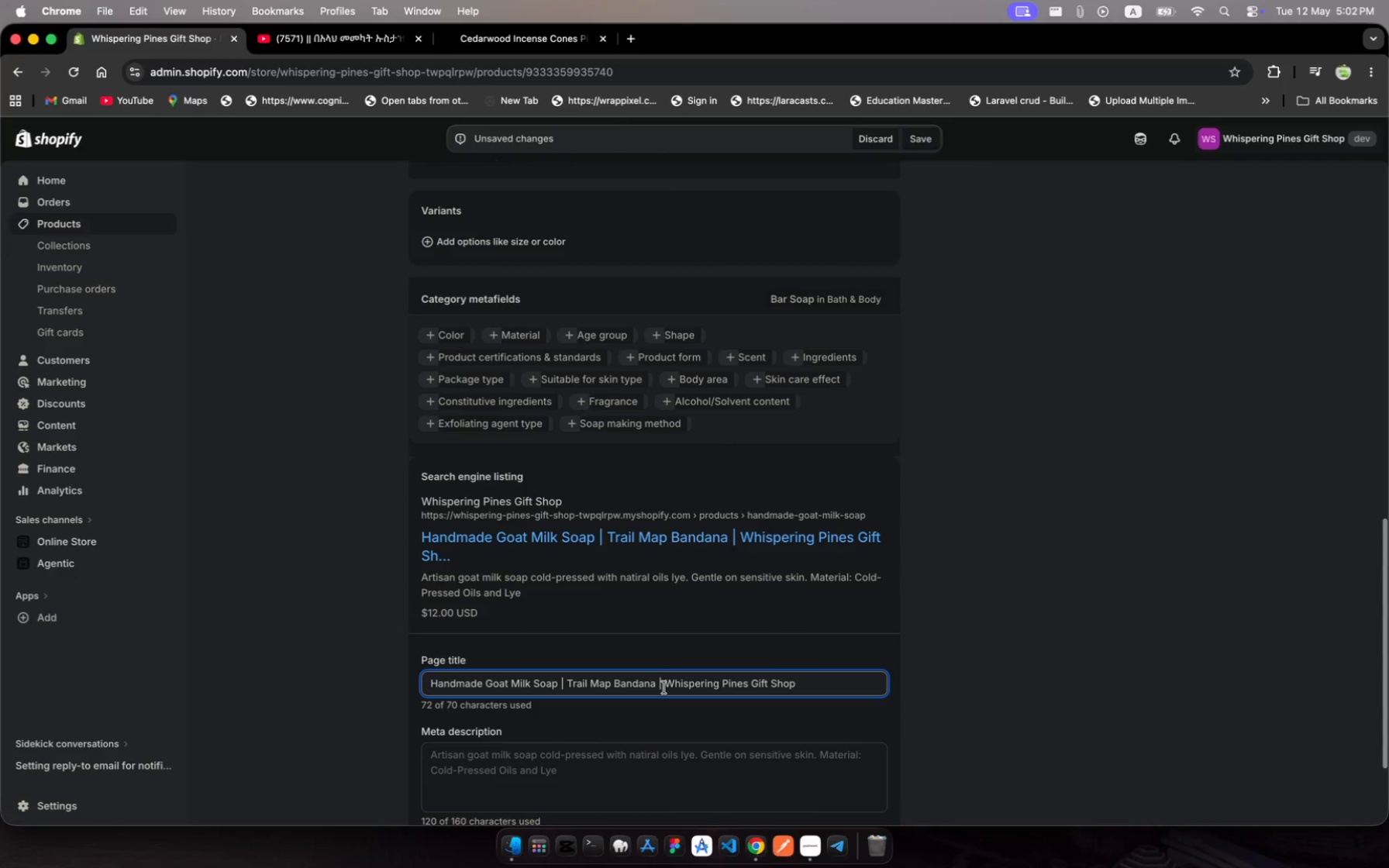 
left_click([662, 685])
 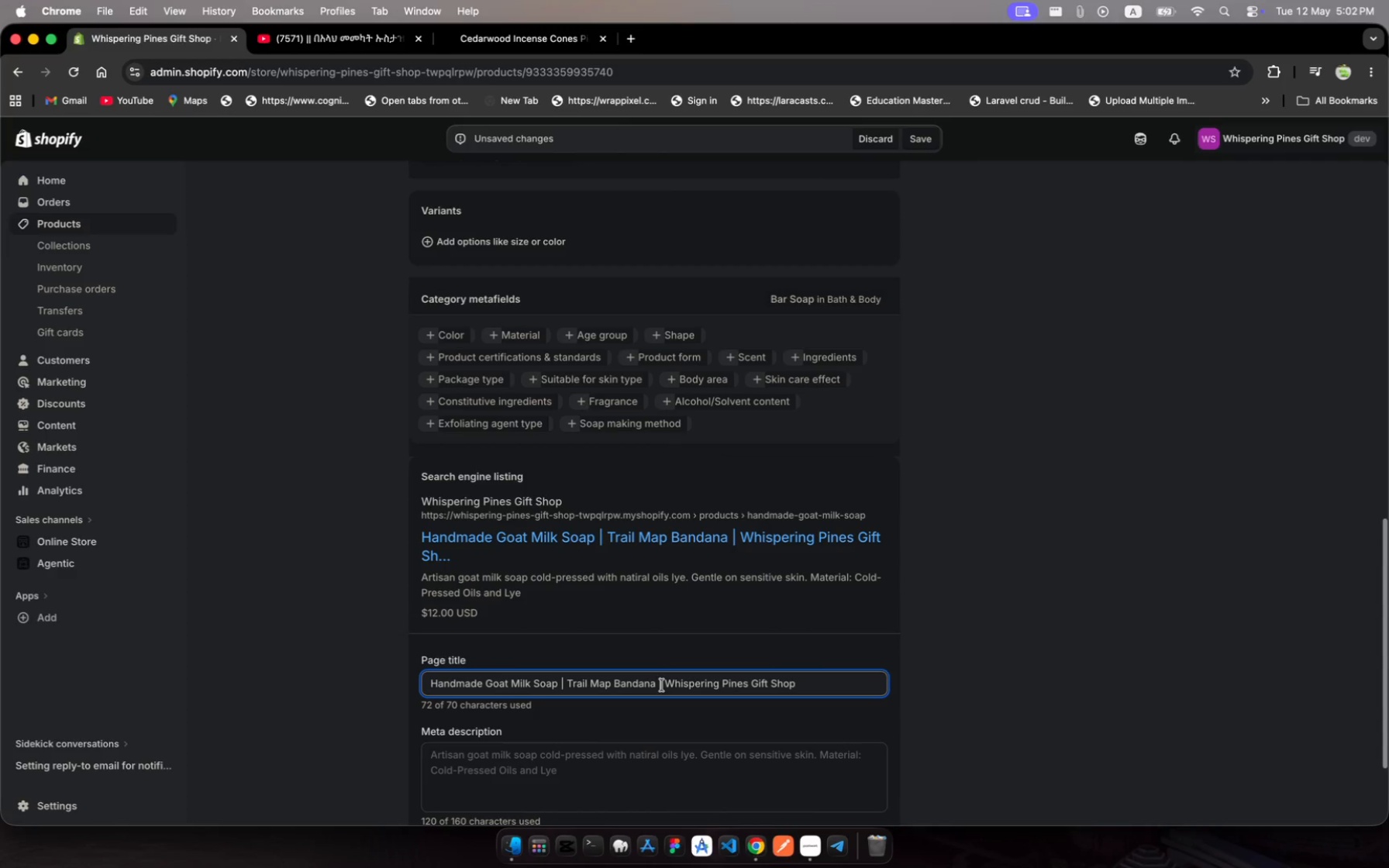 
left_click_drag(start_coordinate=[662, 685], to_coordinate=[579, 682])
 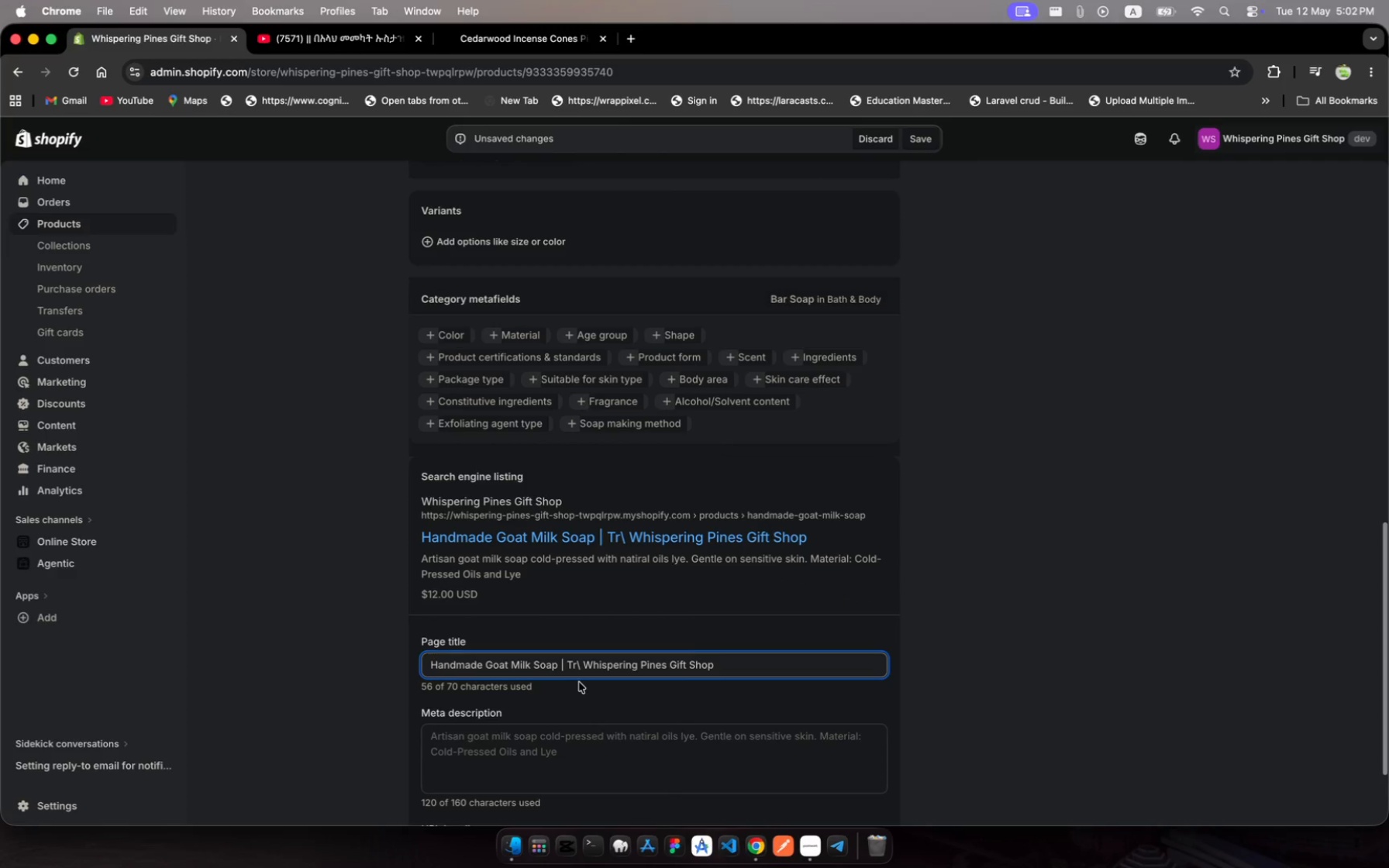 
key(Backslash)
 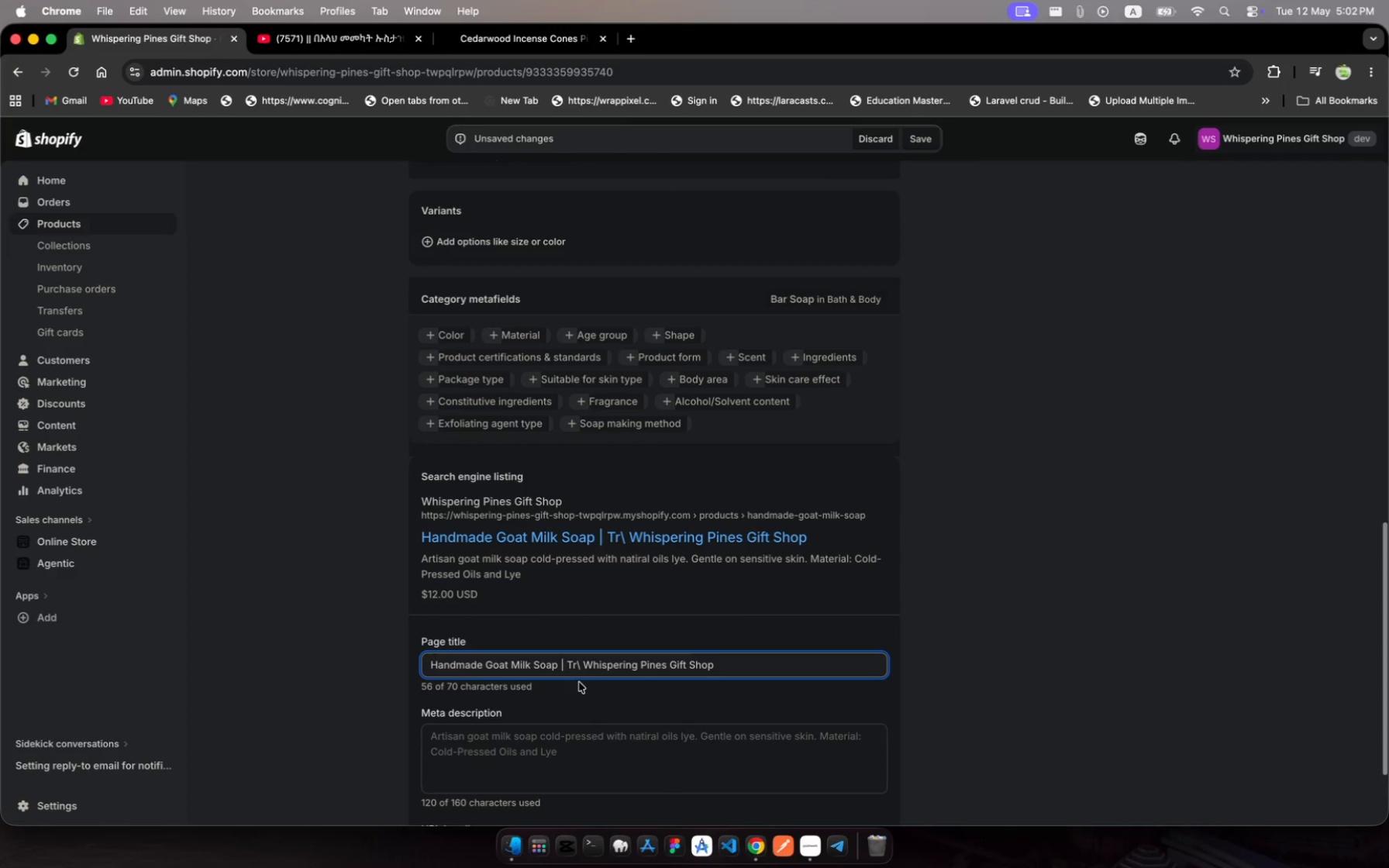 
key(Backslash)
 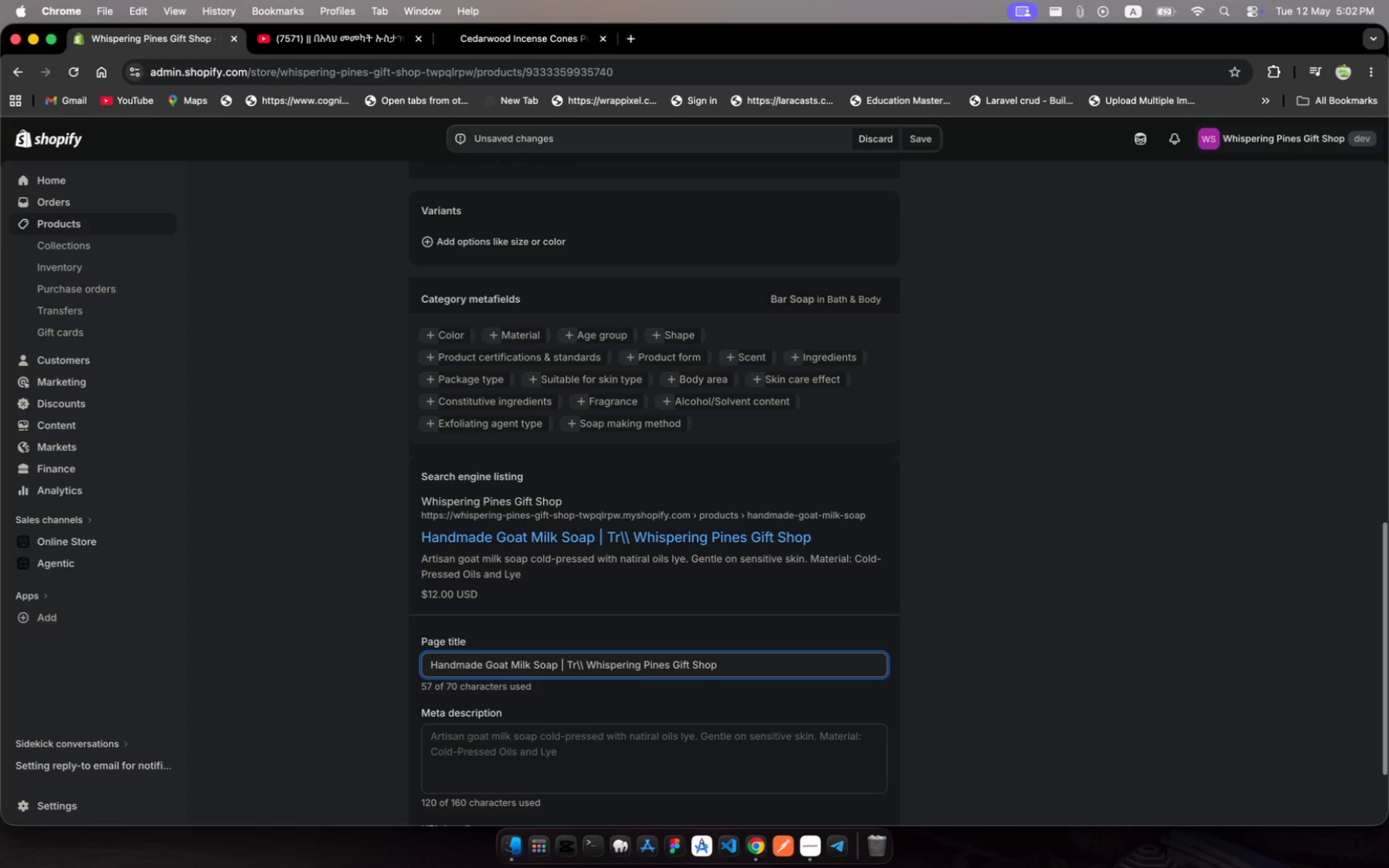 
key(Backspace)
 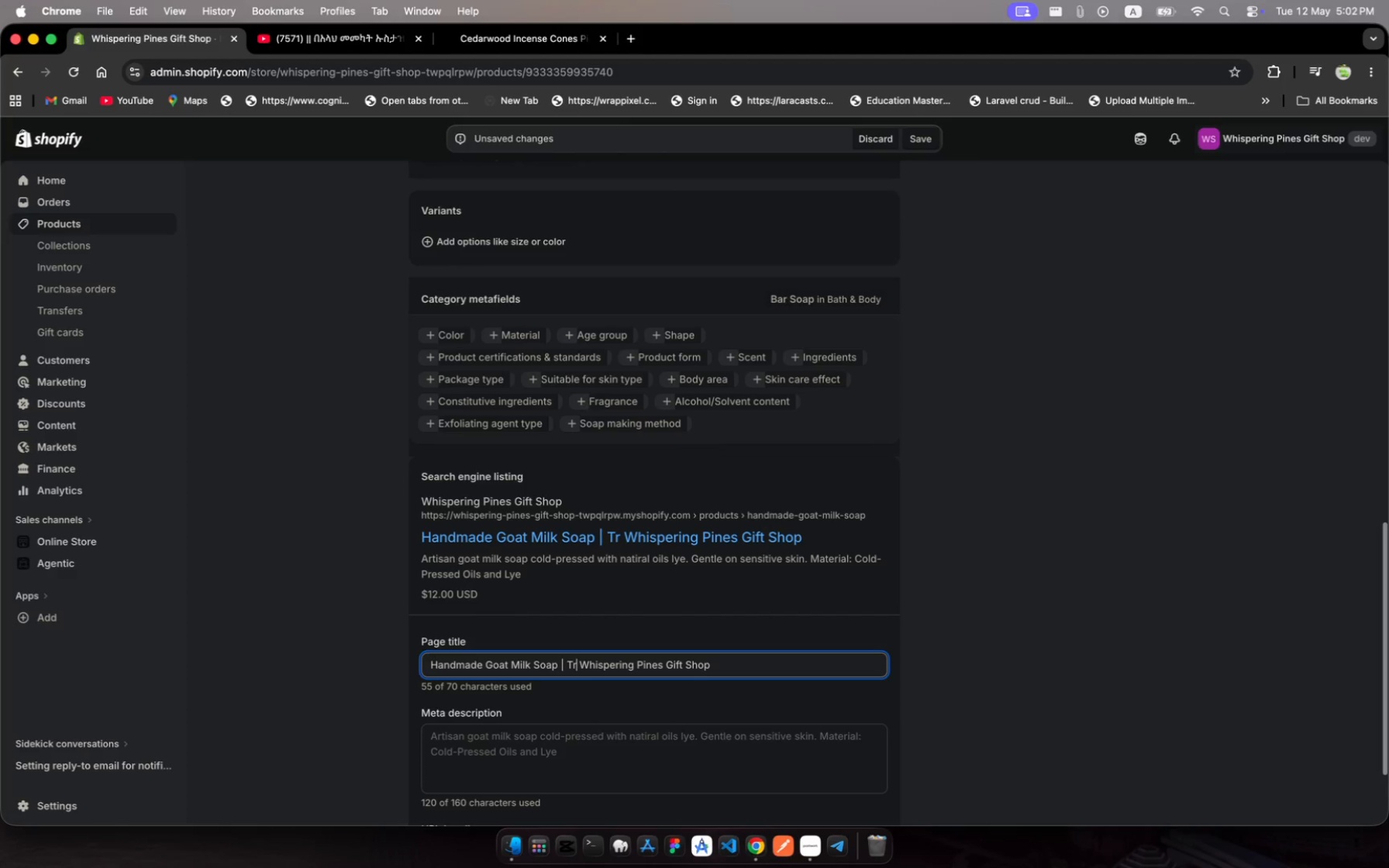 
key(Backspace)
 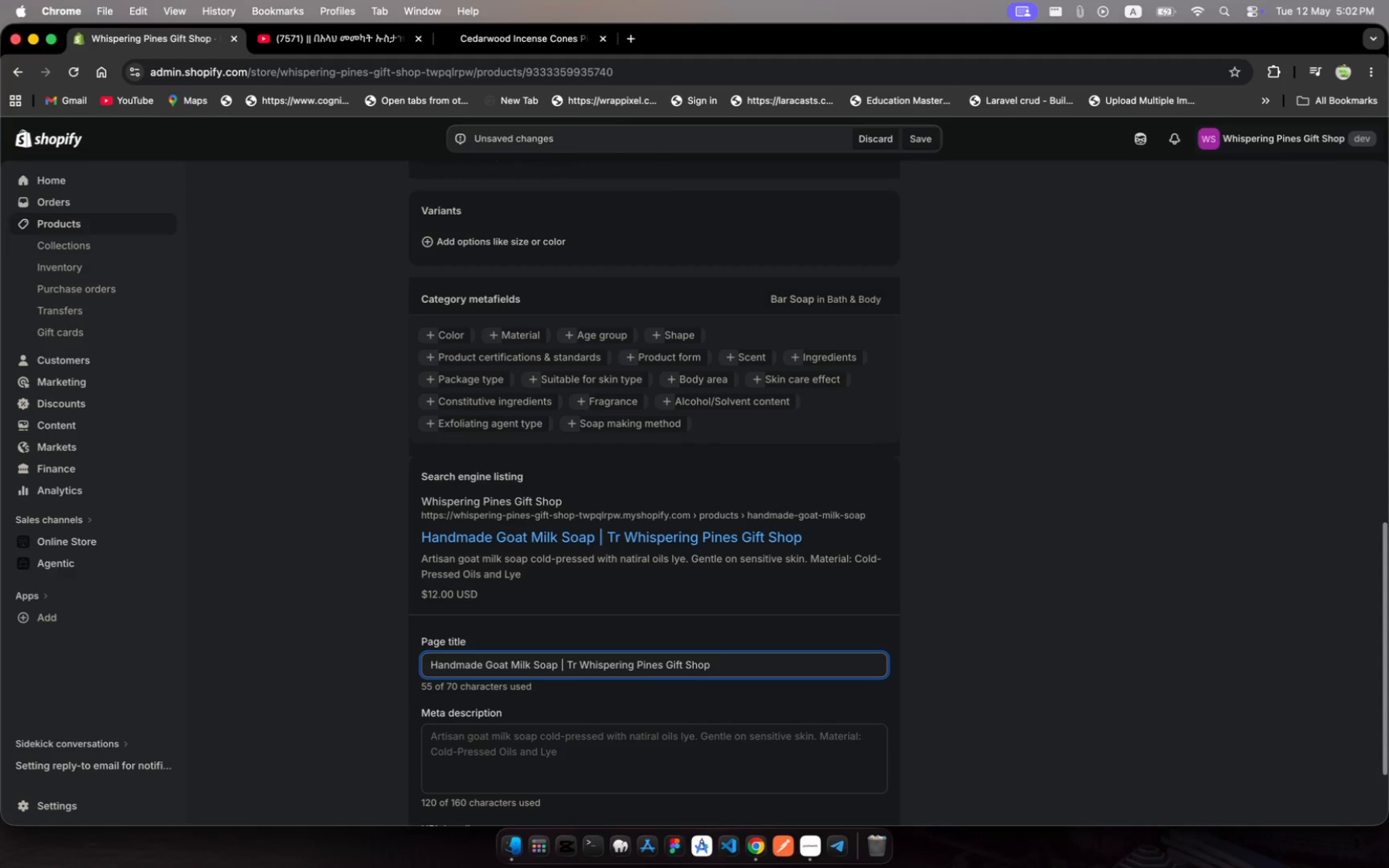 
key(Backspace)
 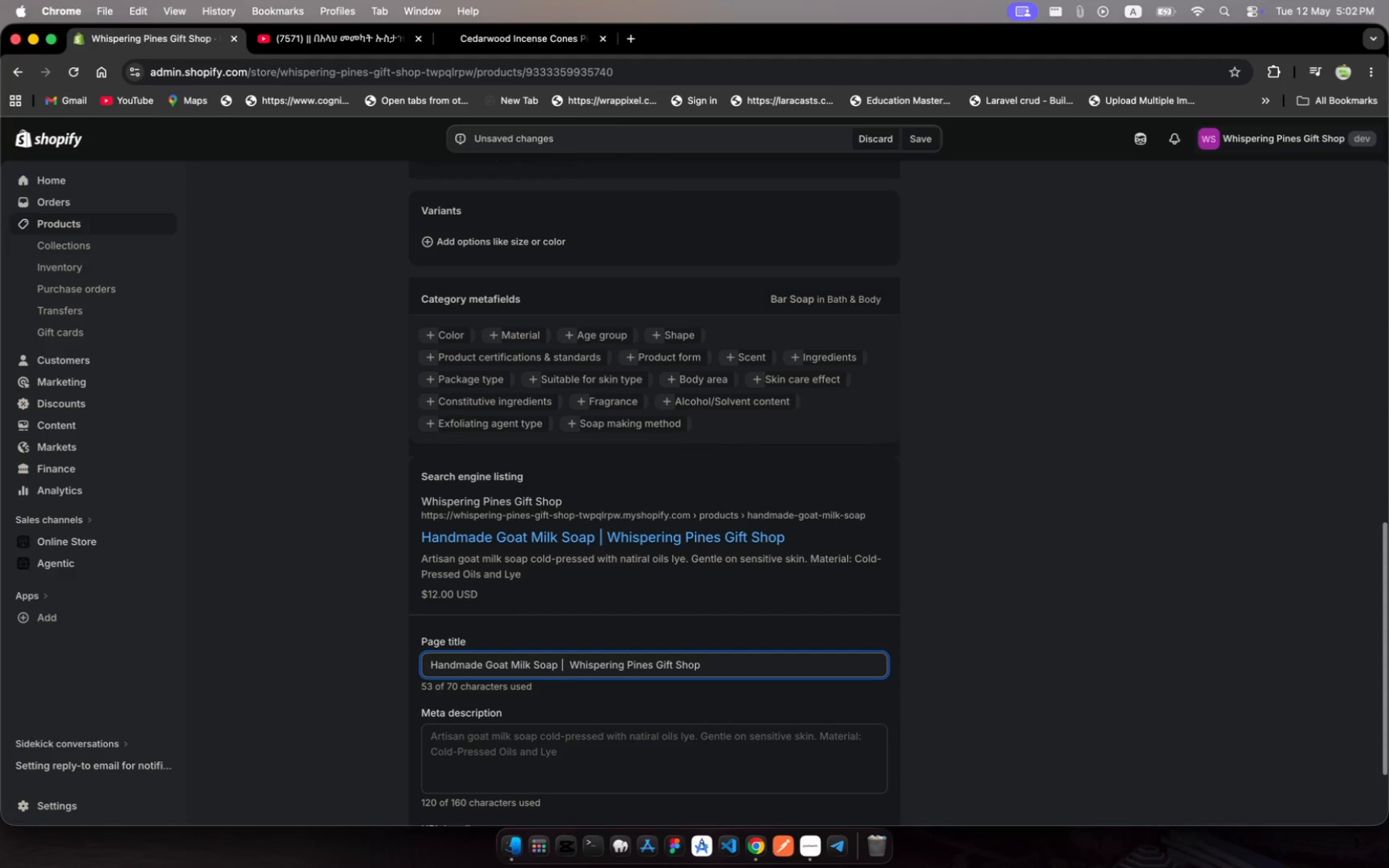 
key(Backspace)
 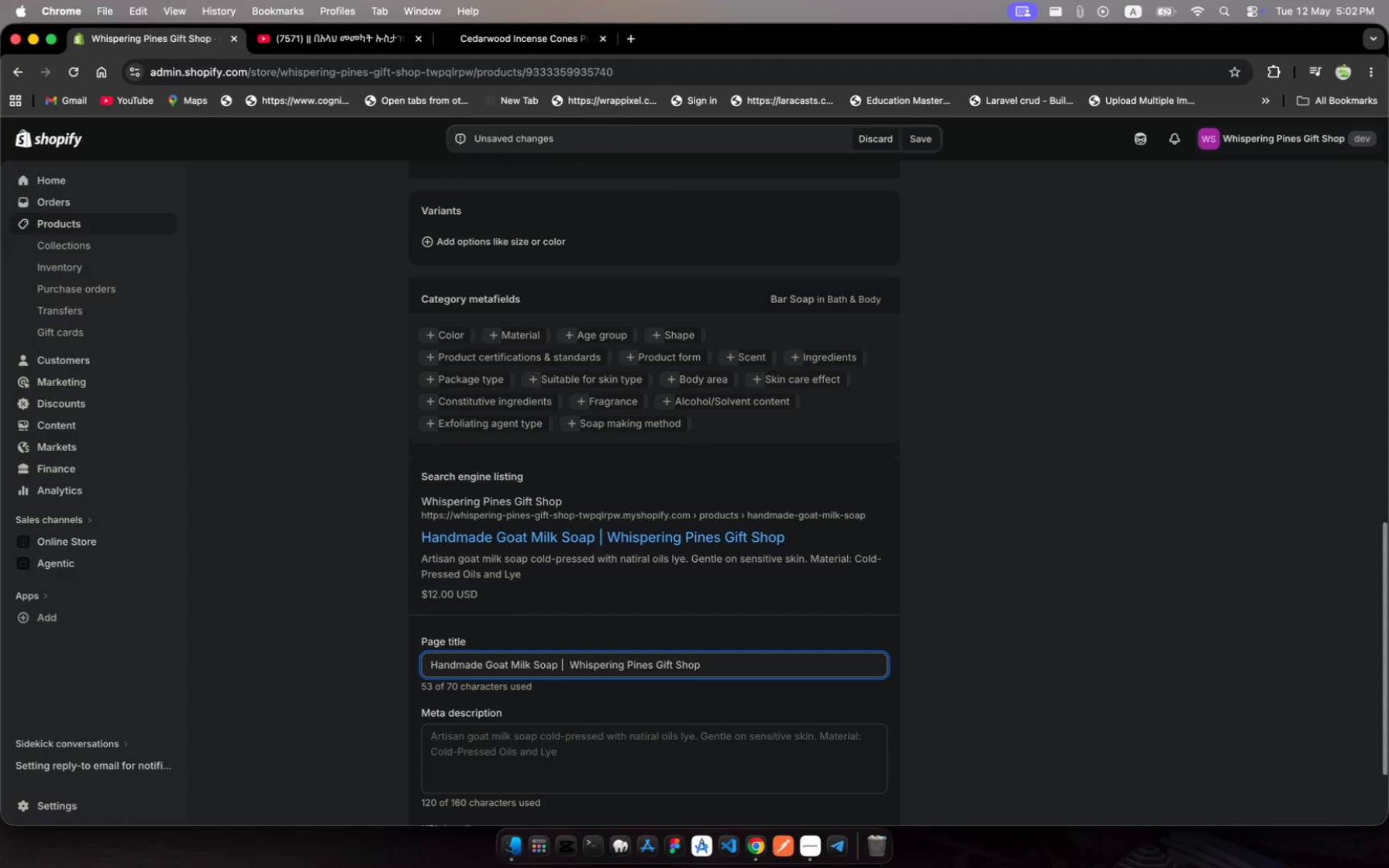 
key(Backspace)
 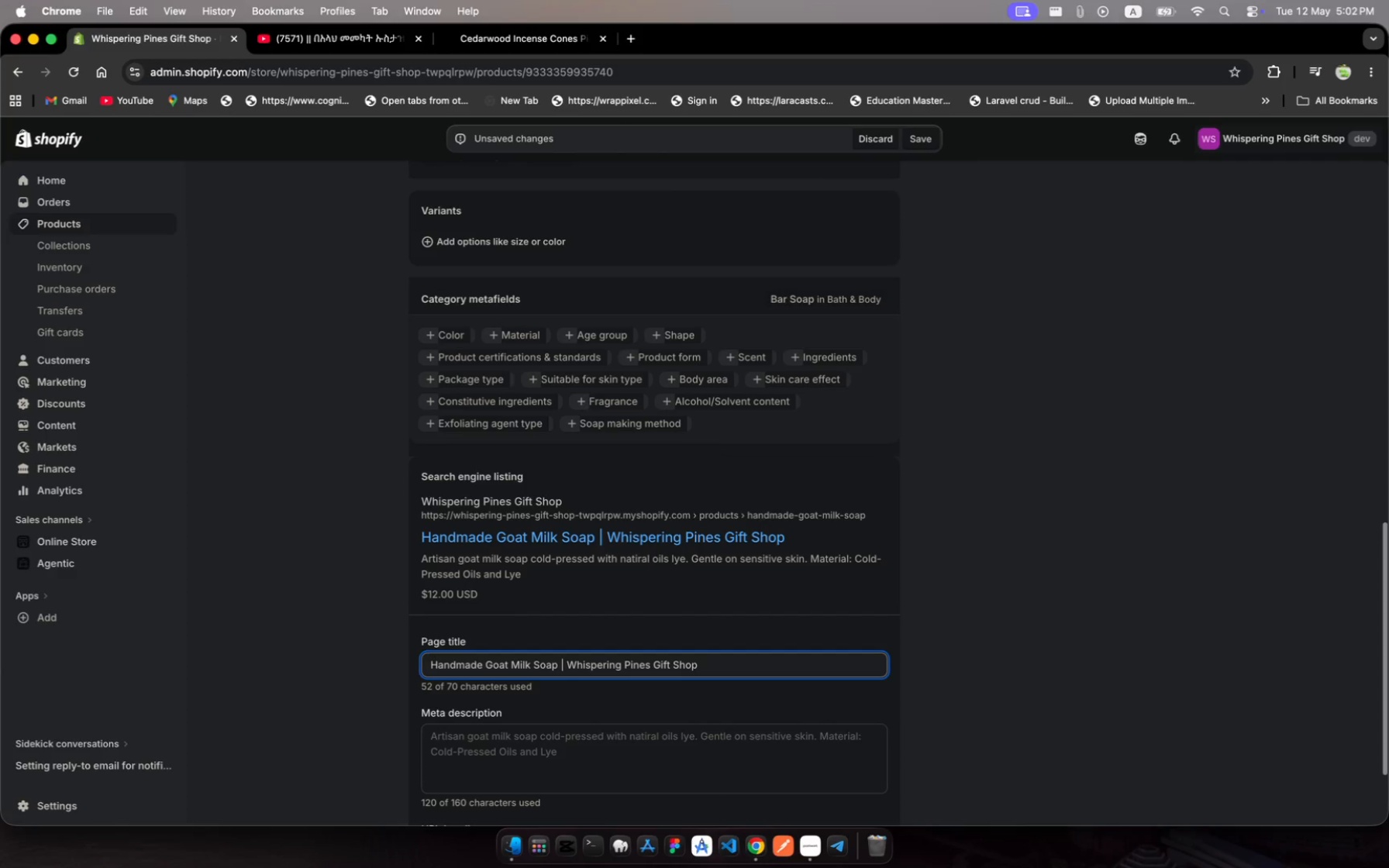 
key(Backspace)
 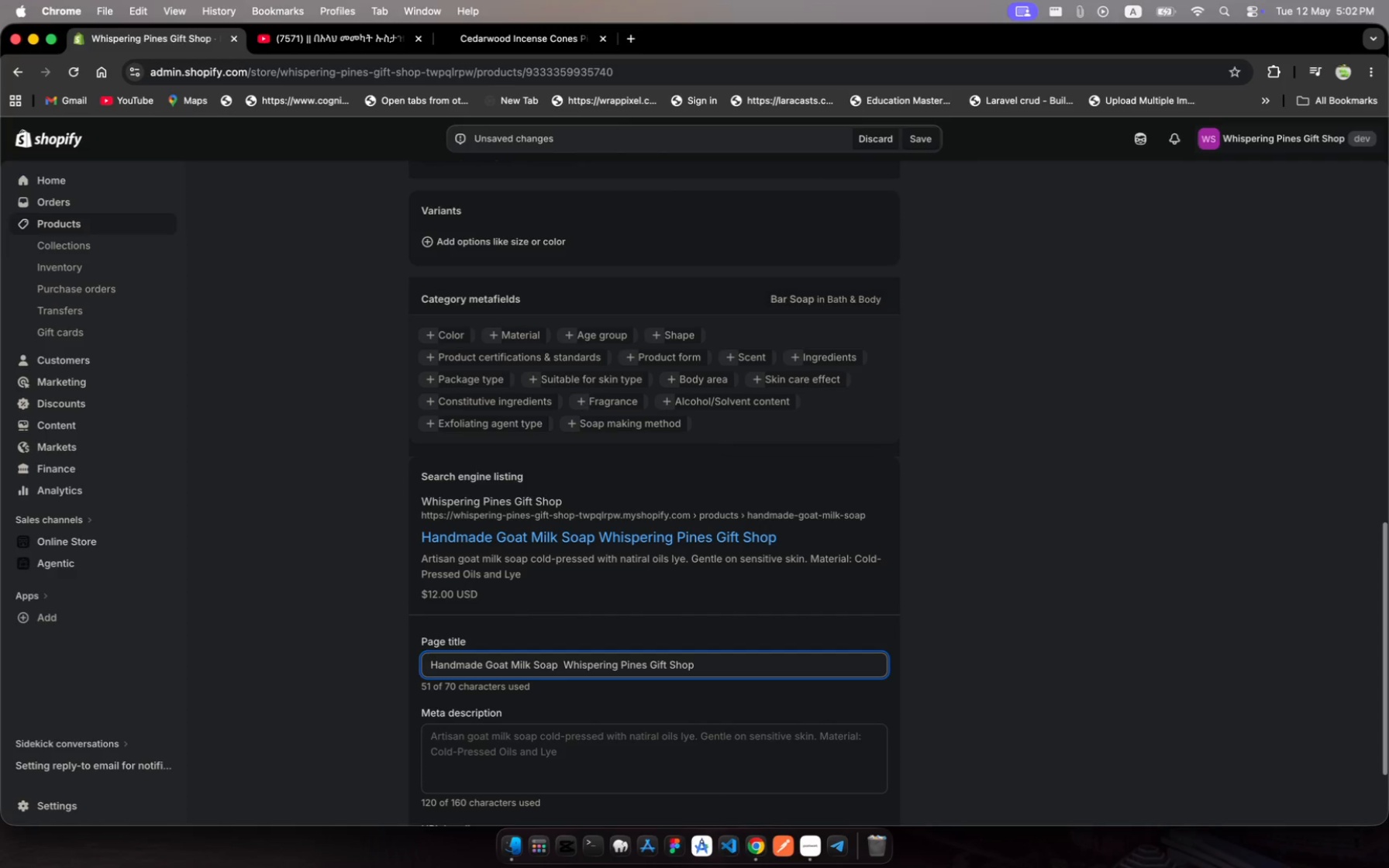 
key(Shift+Backslash)
 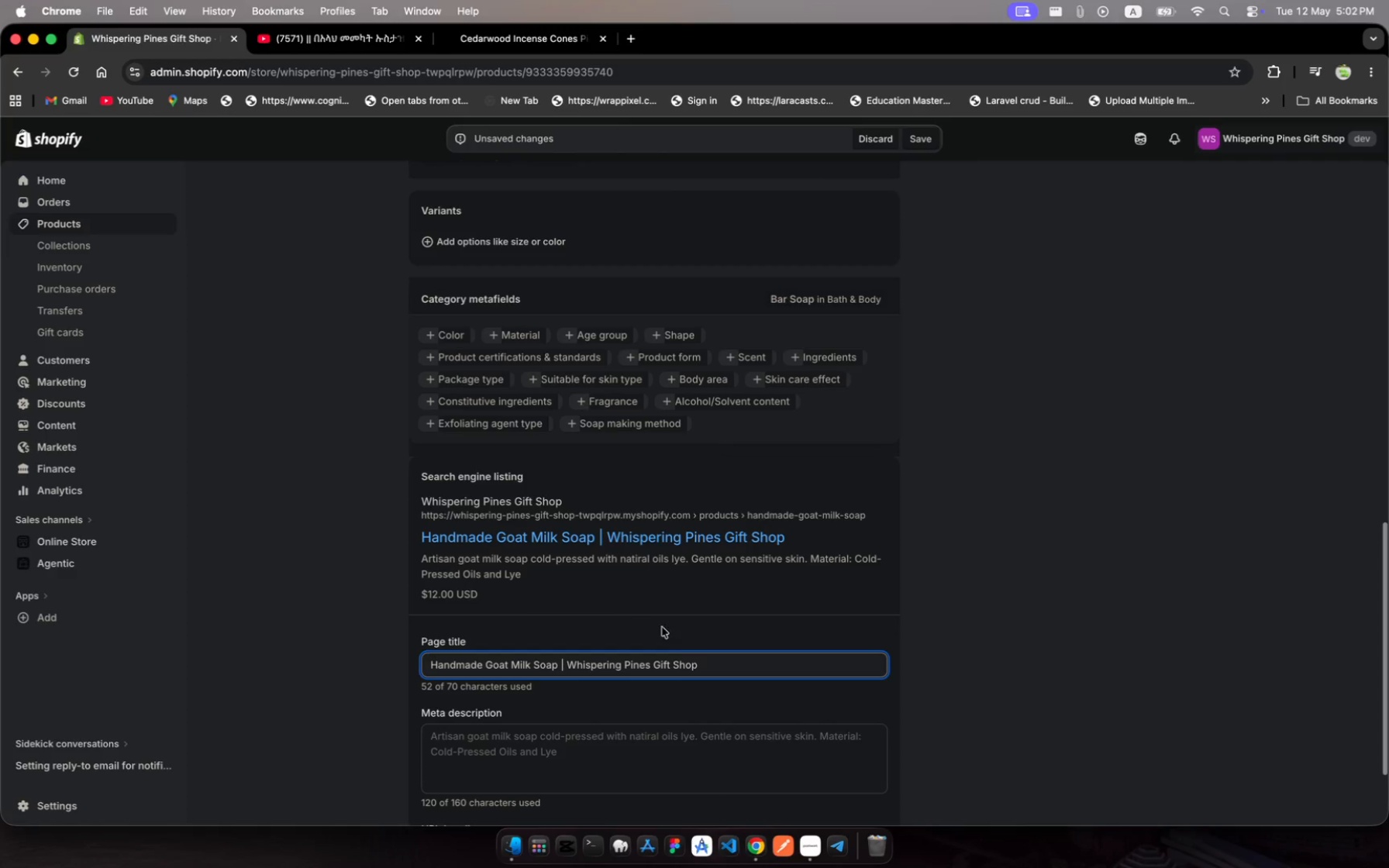 
scroll: coordinate [706, 686], scroll_direction: down, amount: 7.0
 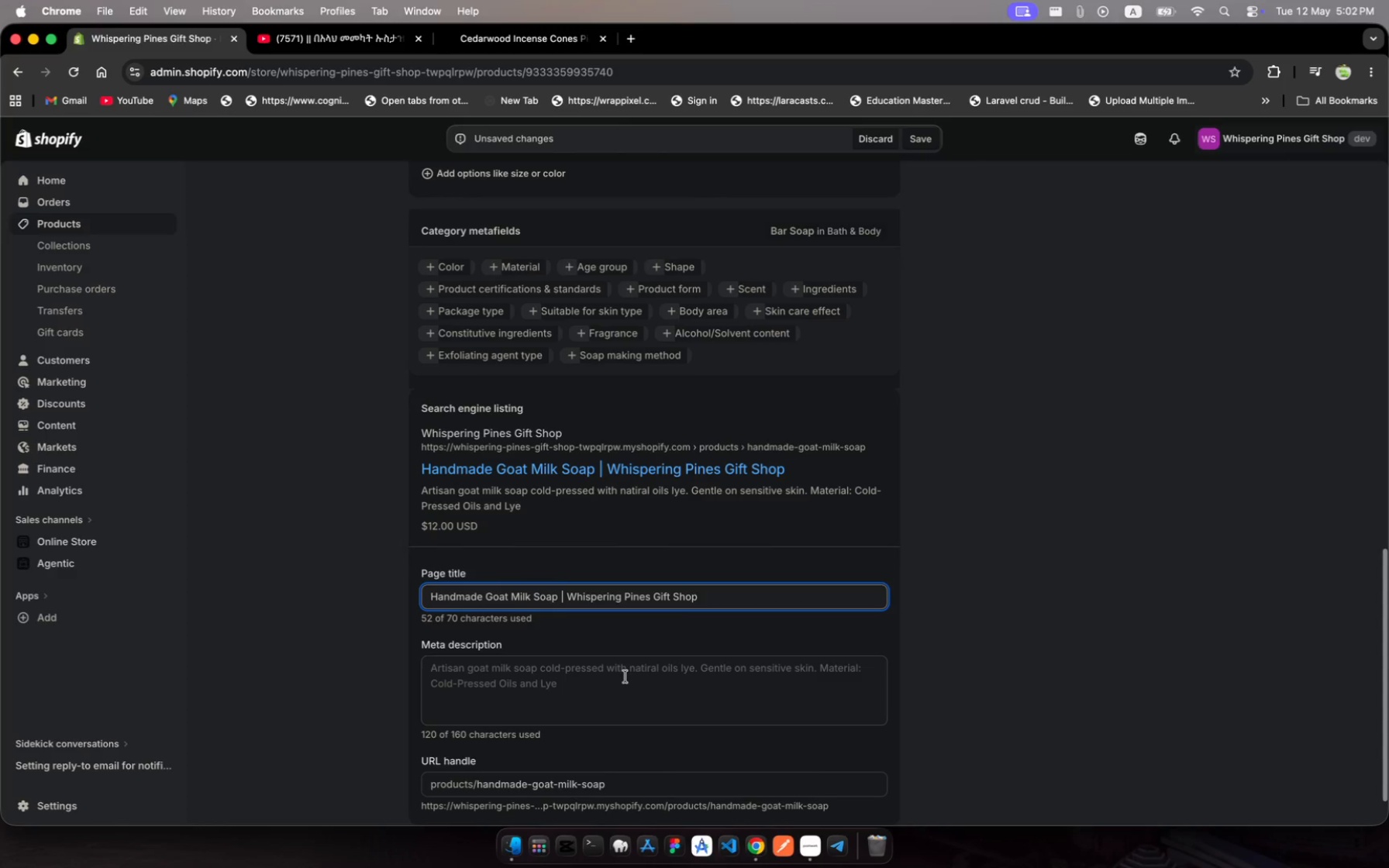 
left_click([622, 676])
 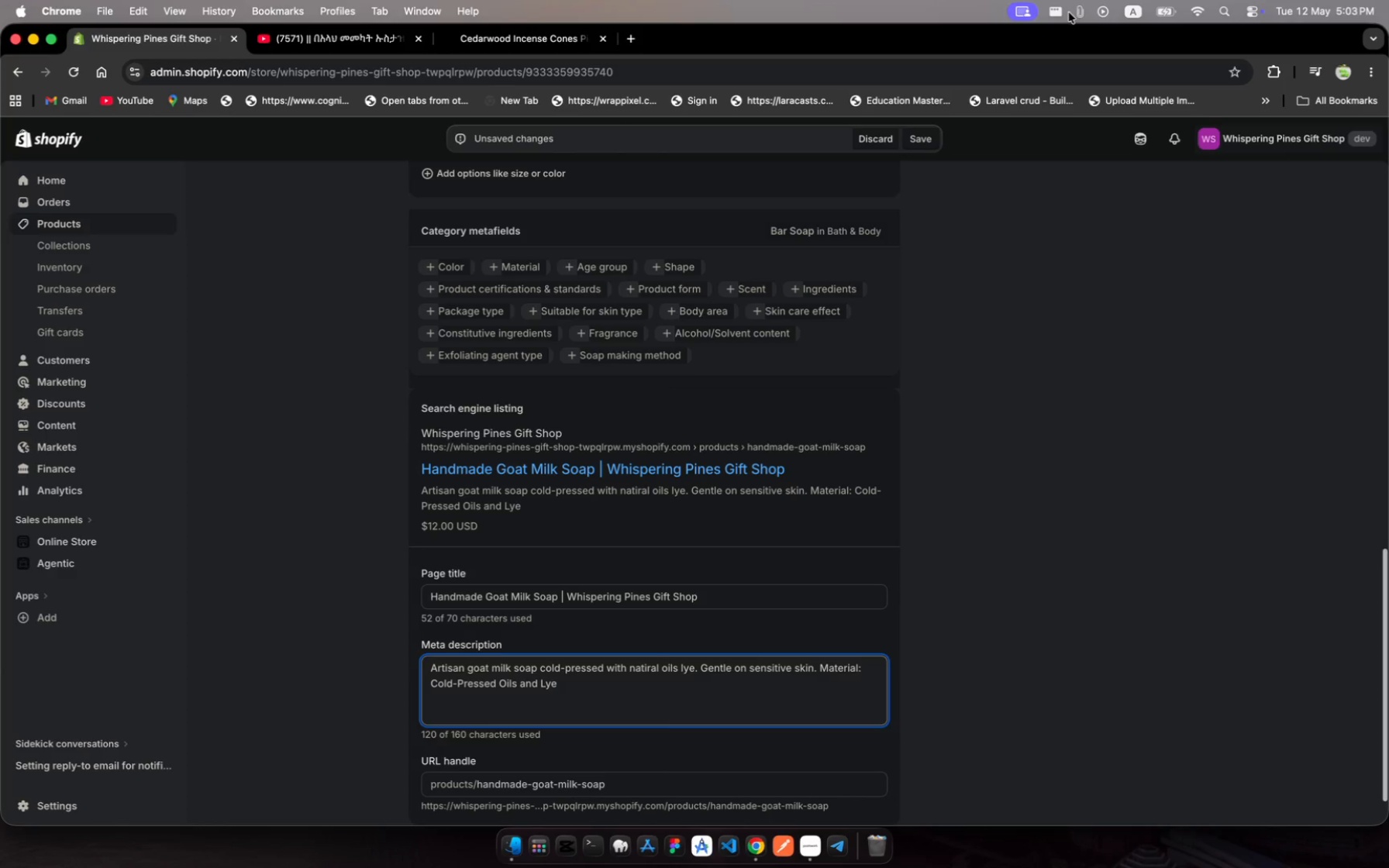 
left_click([1078, 12])
 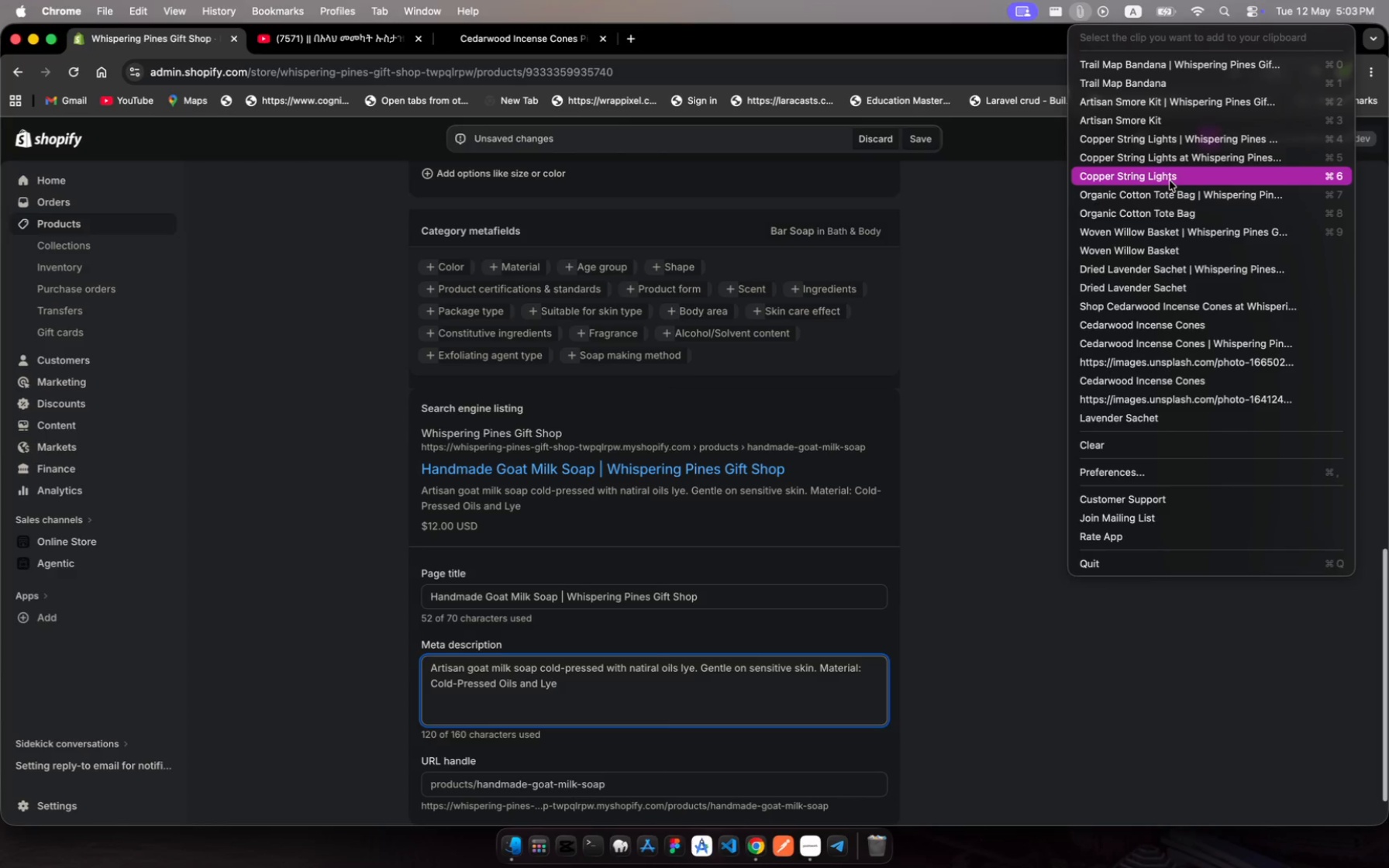 
left_click([1185, 160])
 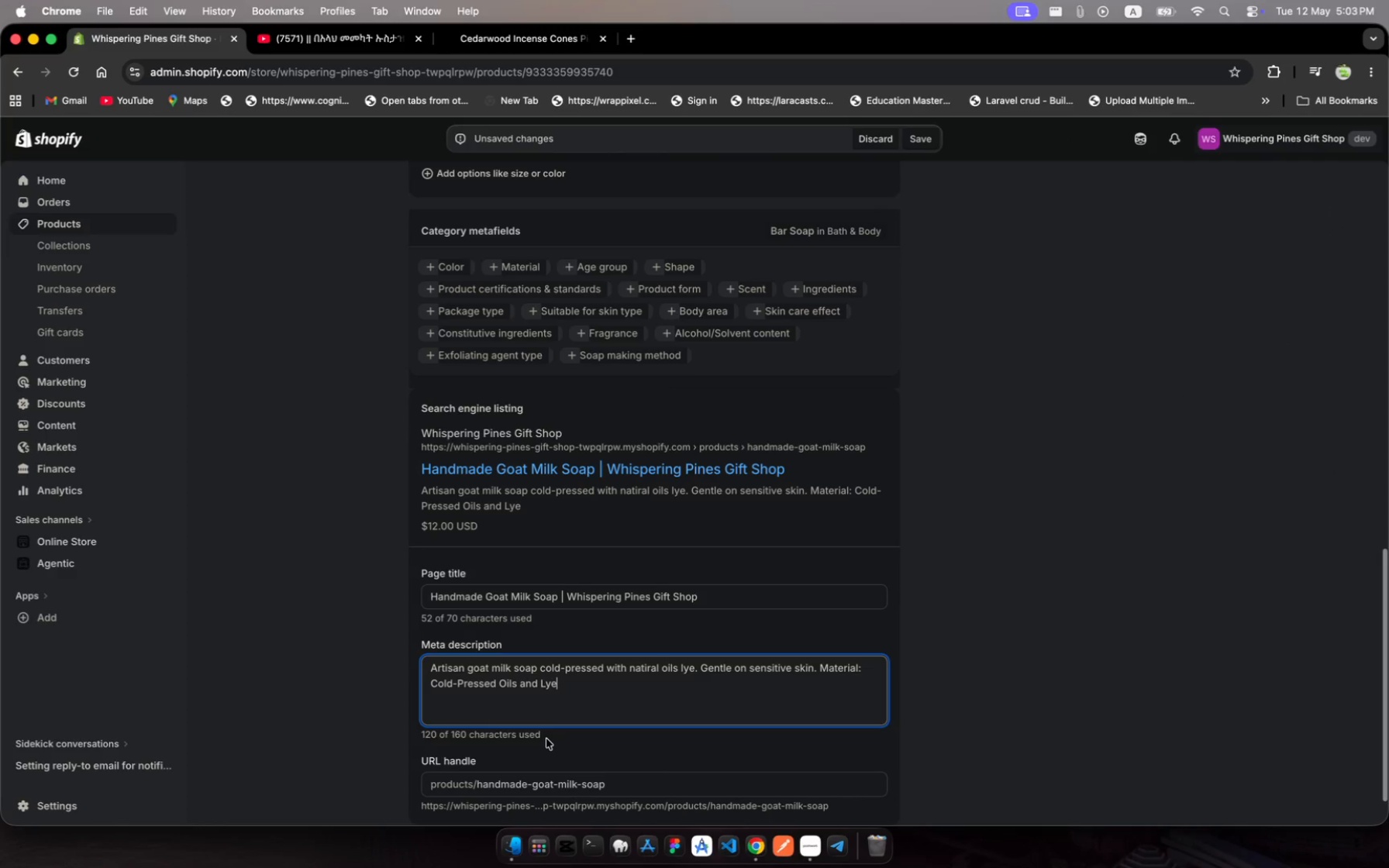 
key(Meta+A)
 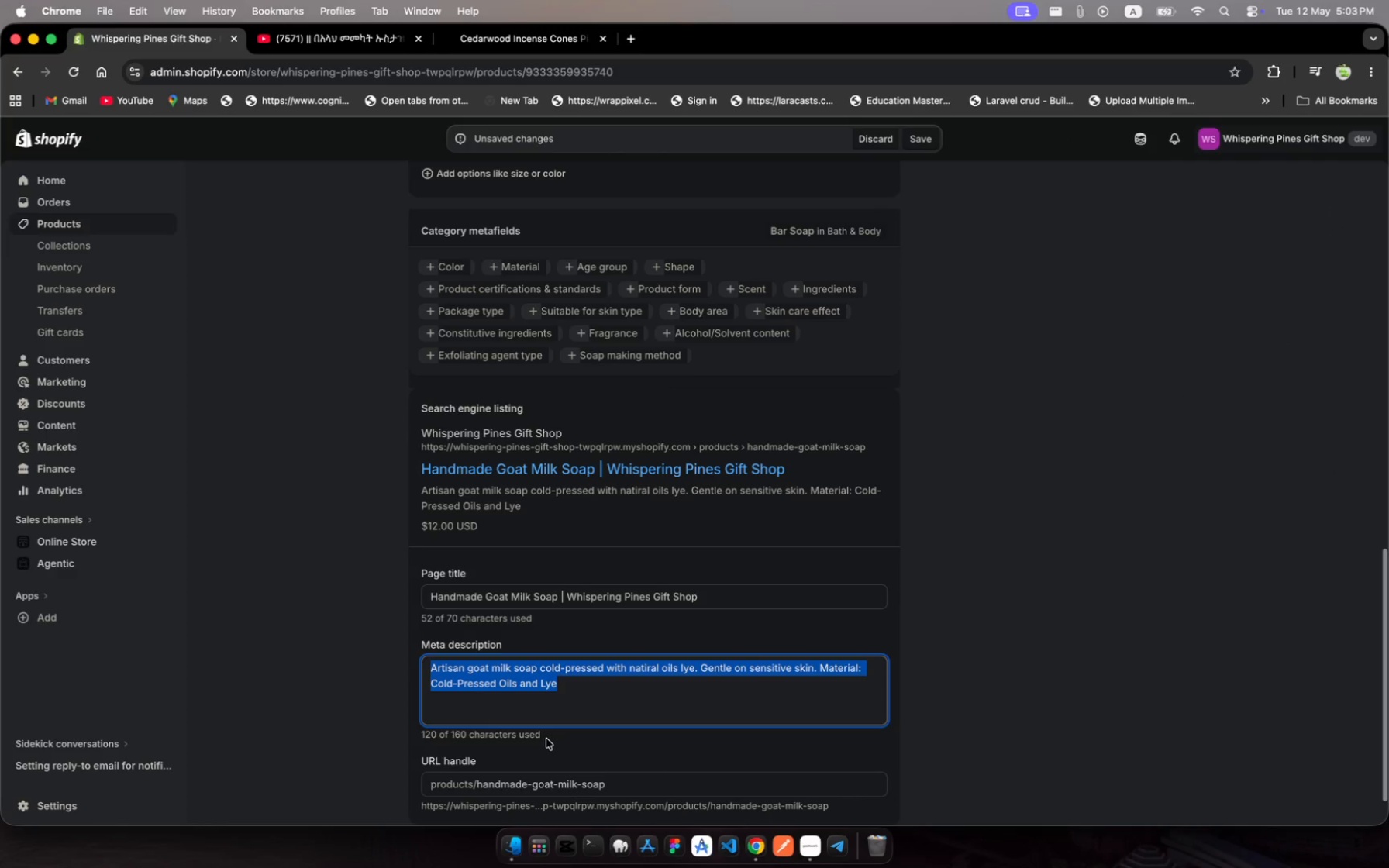 
key(Meta+V)
 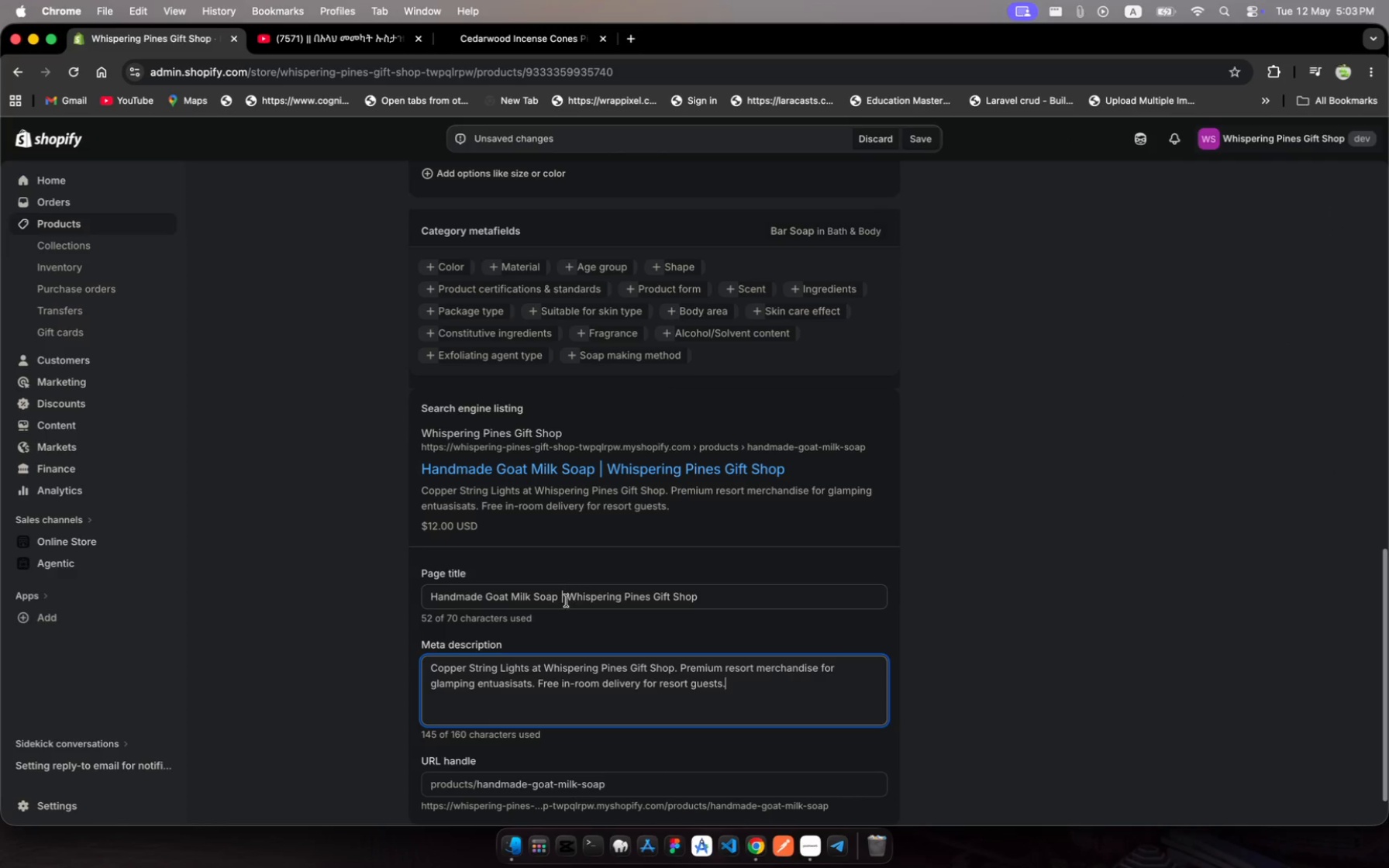 
left_click([560, 596])
 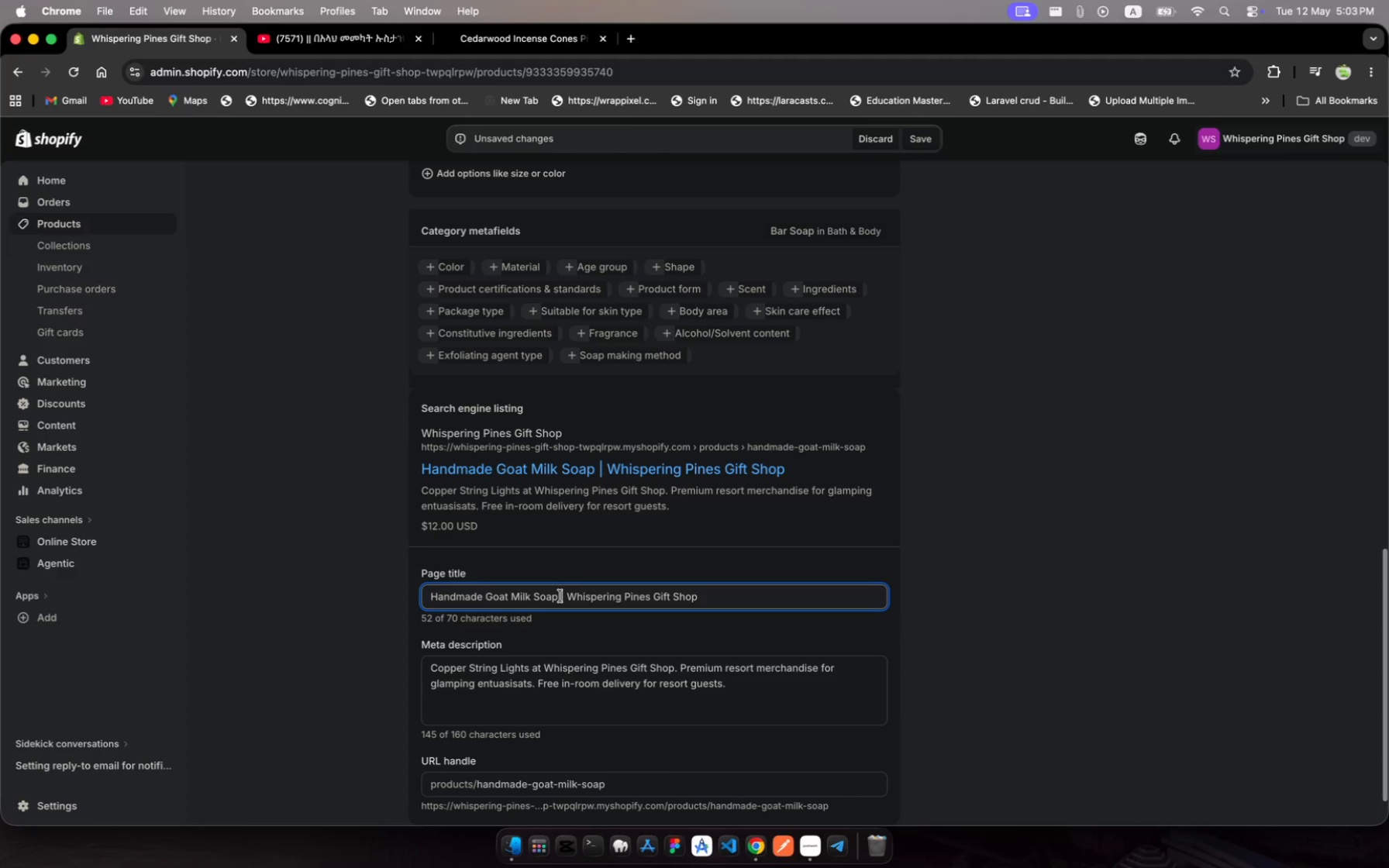 
left_click_drag(start_coordinate=[560, 596], to_coordinate=[444, 583])
 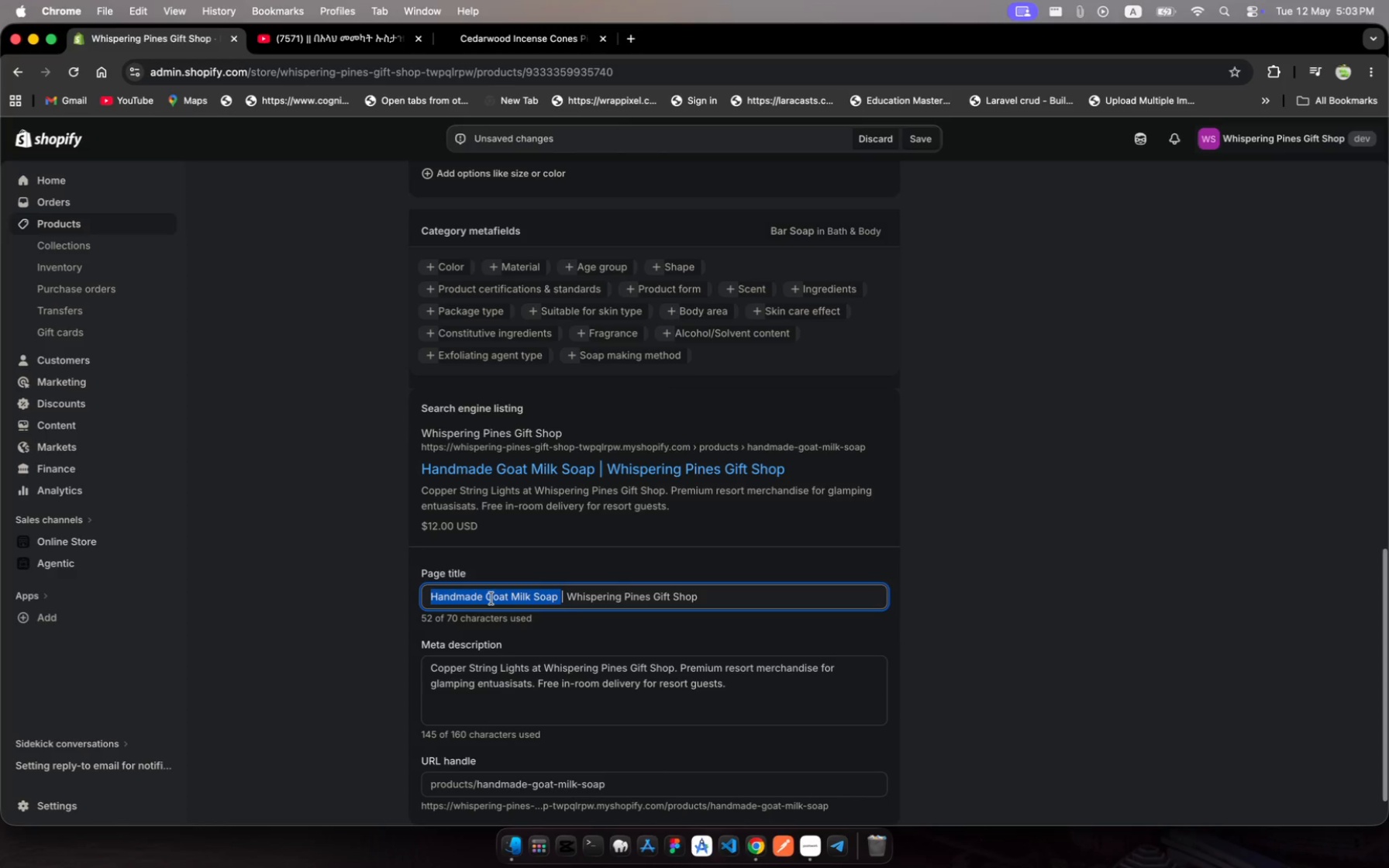 
key(Meta+C)
 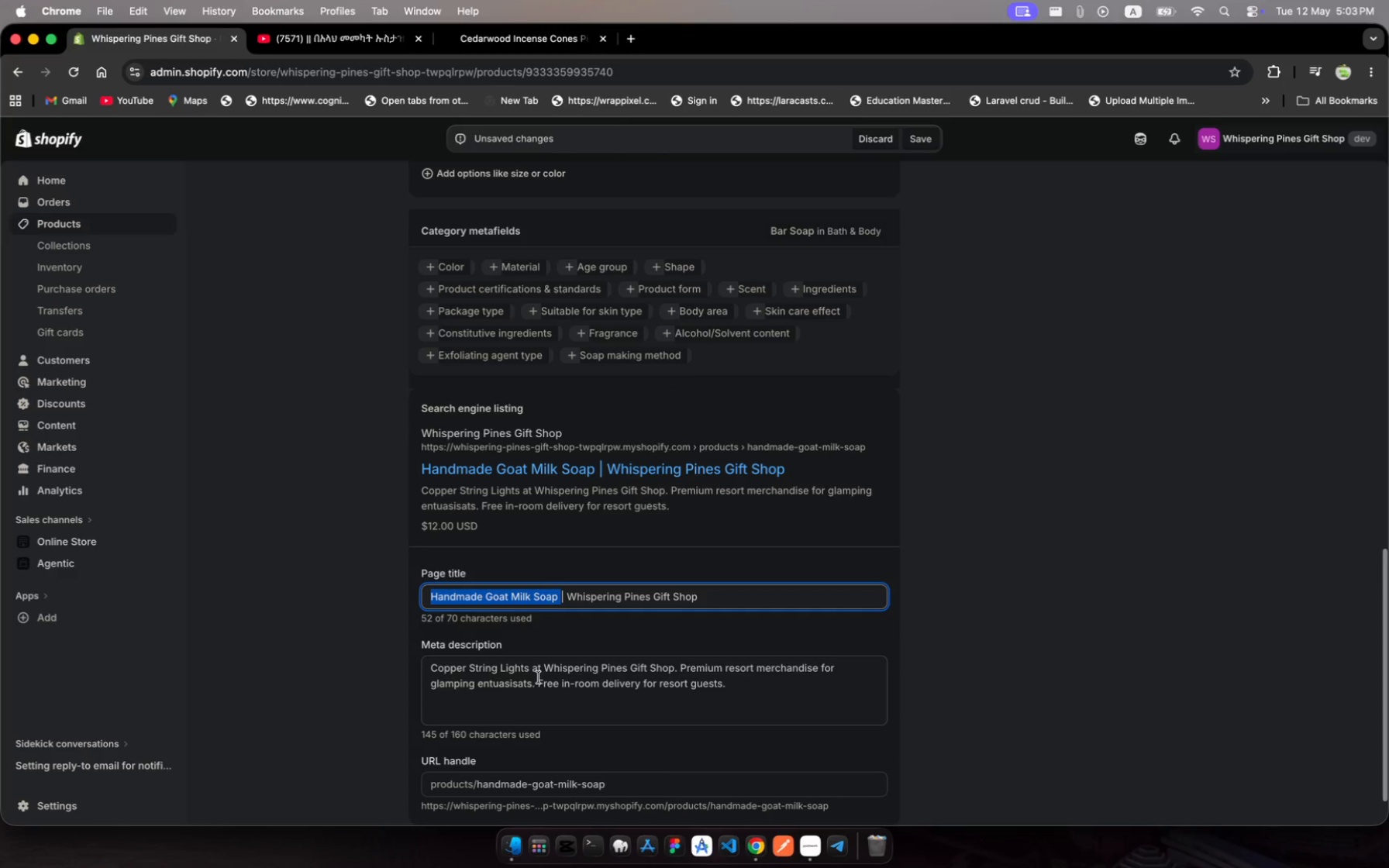 
left_click([527, 665])
 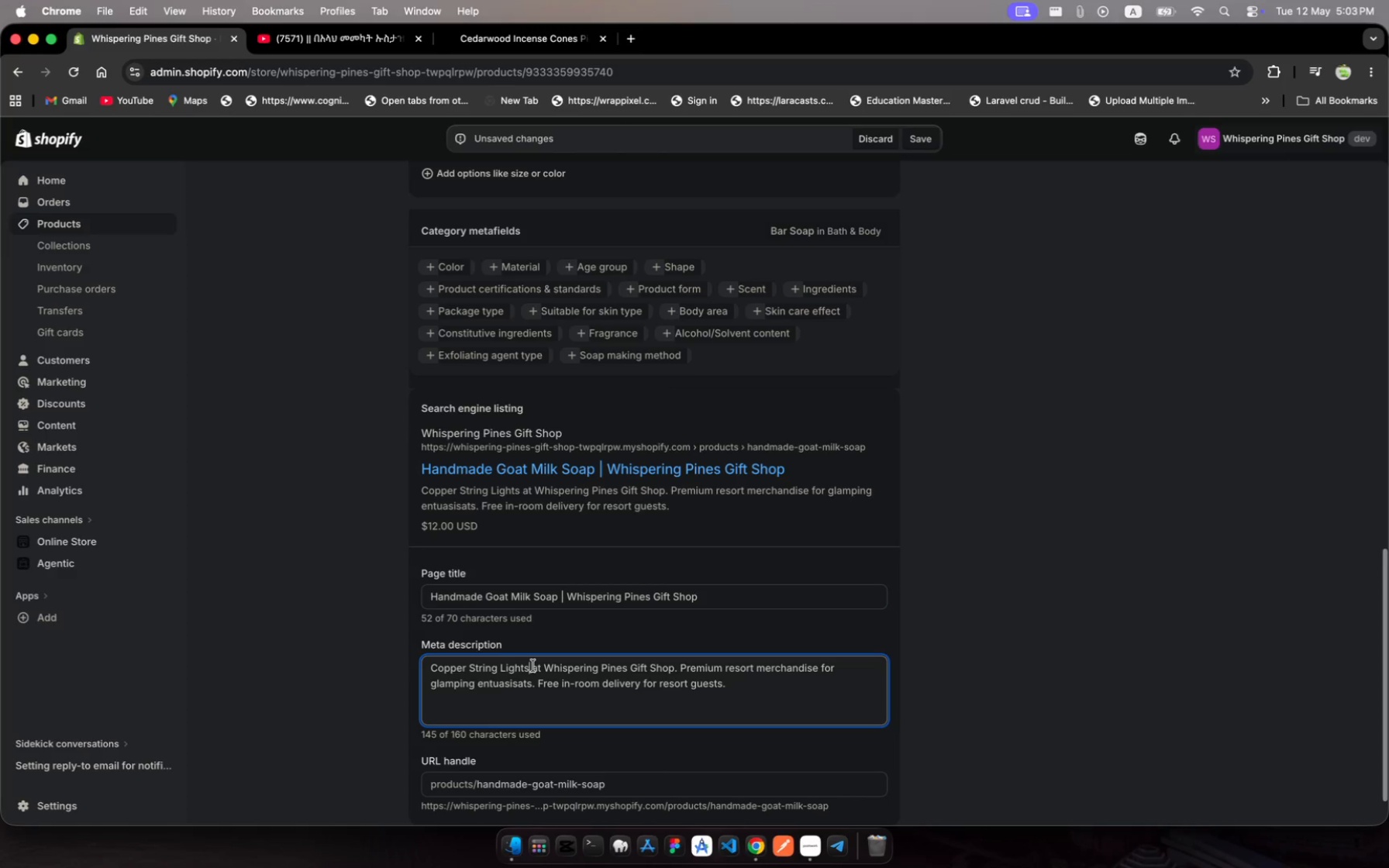 
left_click_drag(start_coordinate=[533, 666], to_coordinate=[450, 656])
 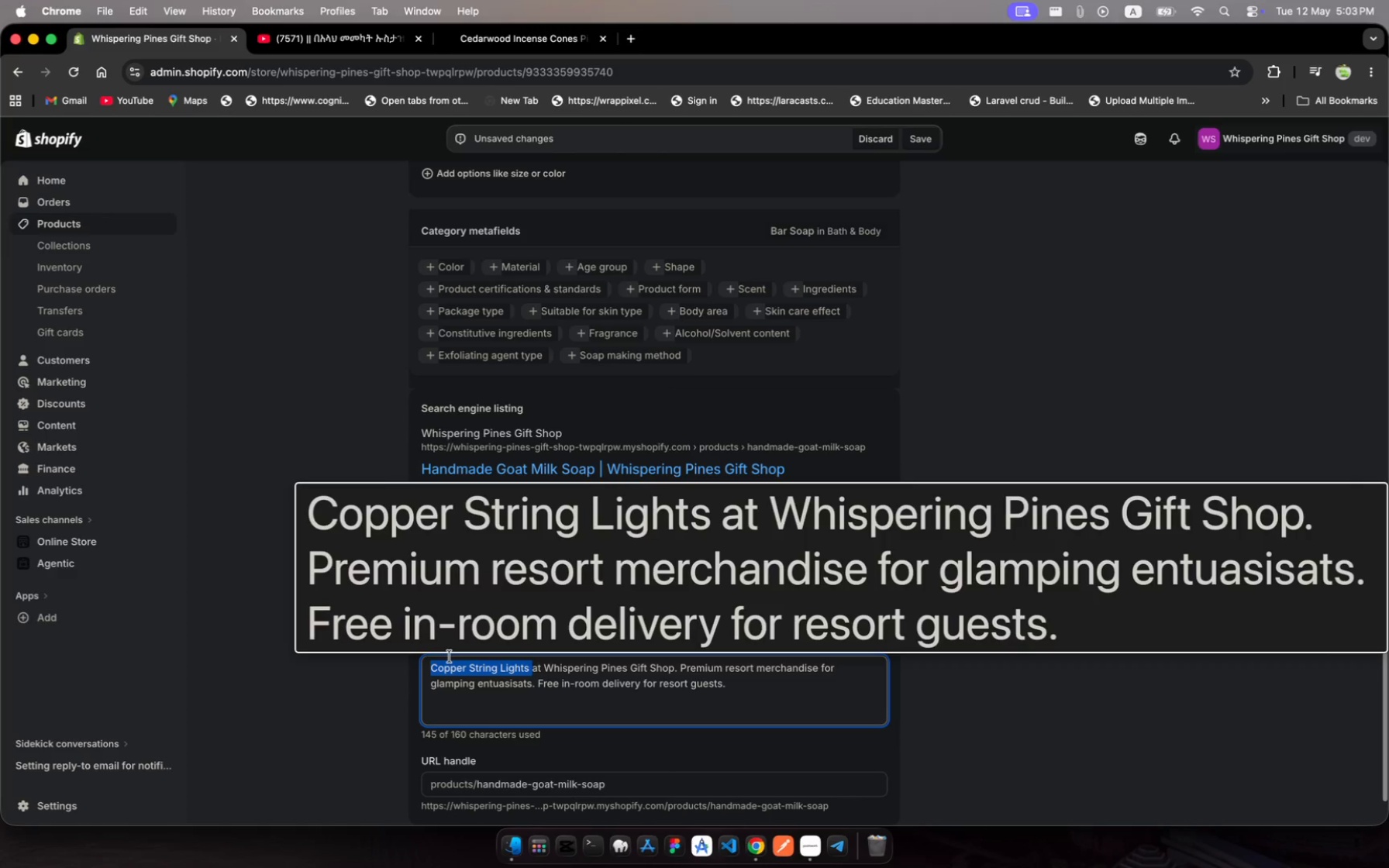 
key(Meta+V)
 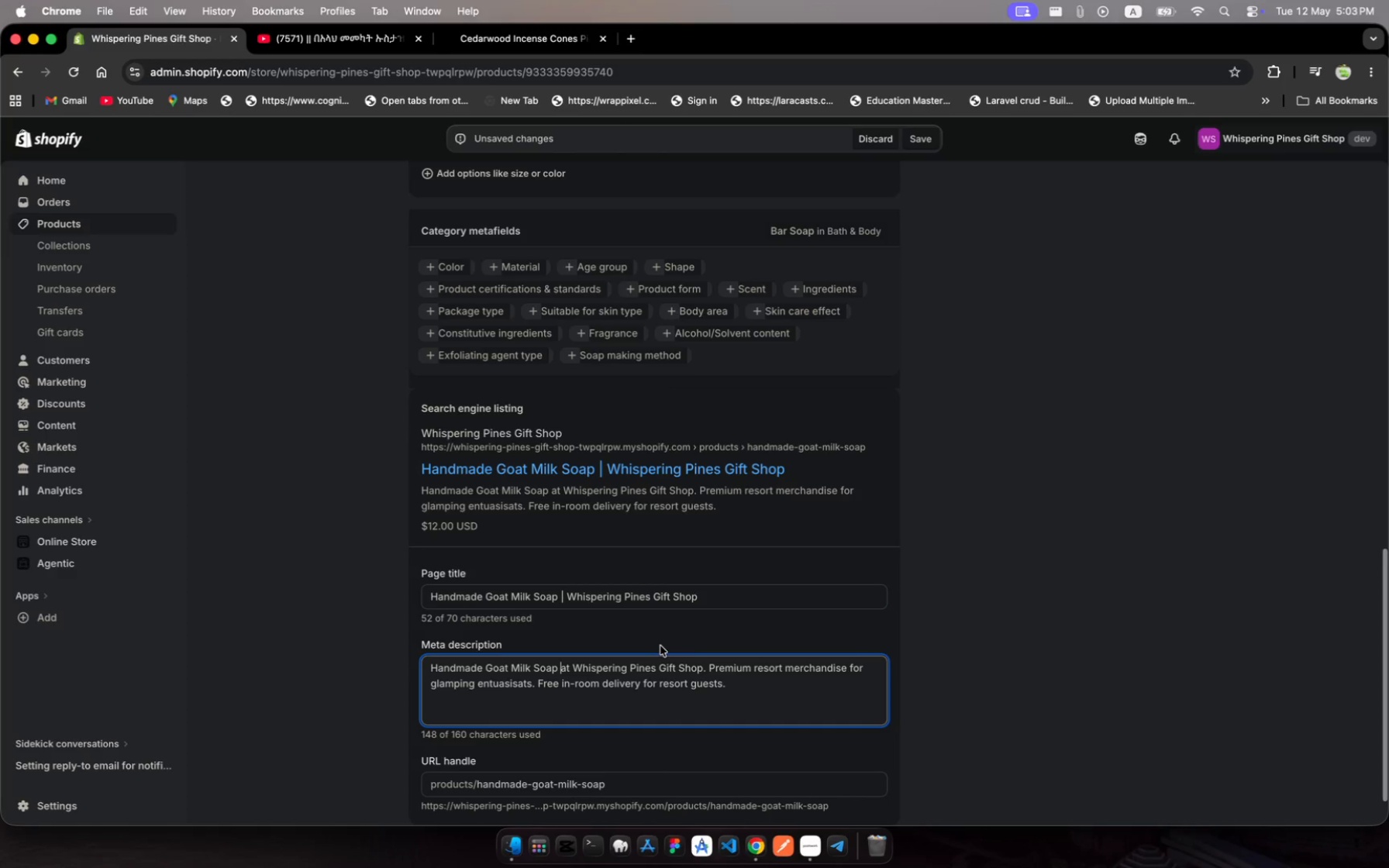 
scroll: coordinate [801, 548], scroll_direction: down, amount: 19.0
 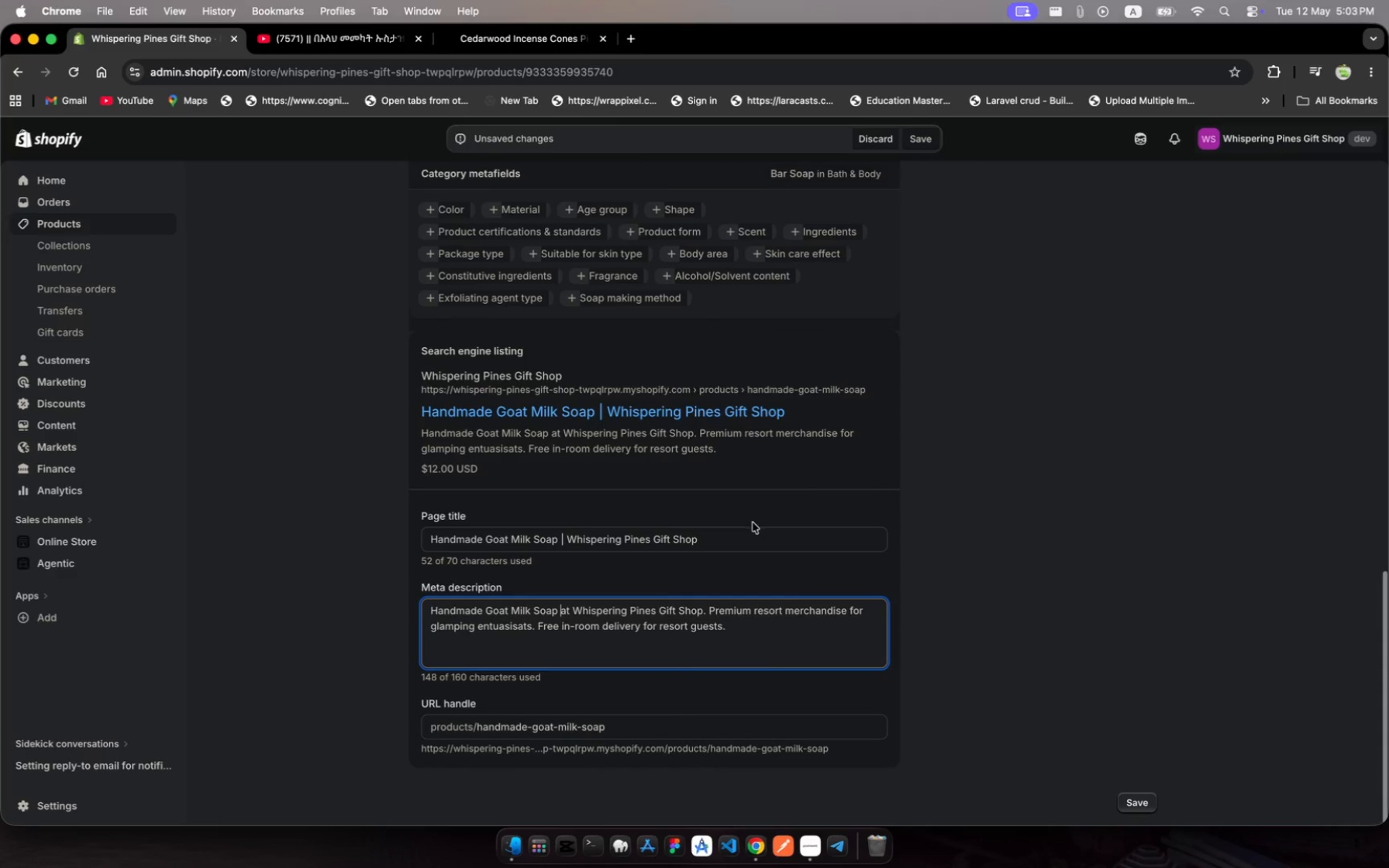 
left_click([749, 524])
 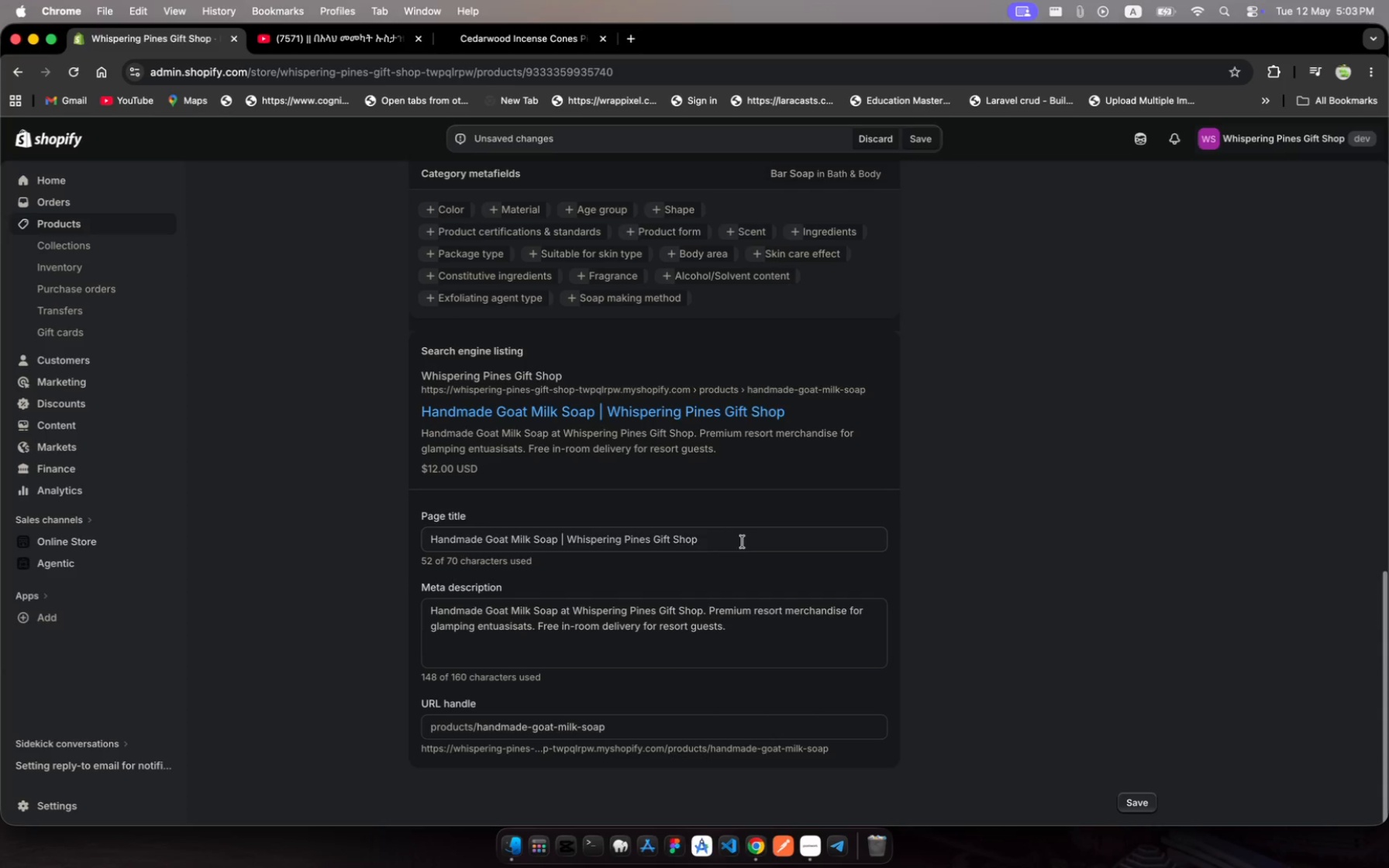 
left_click([743, 542])
 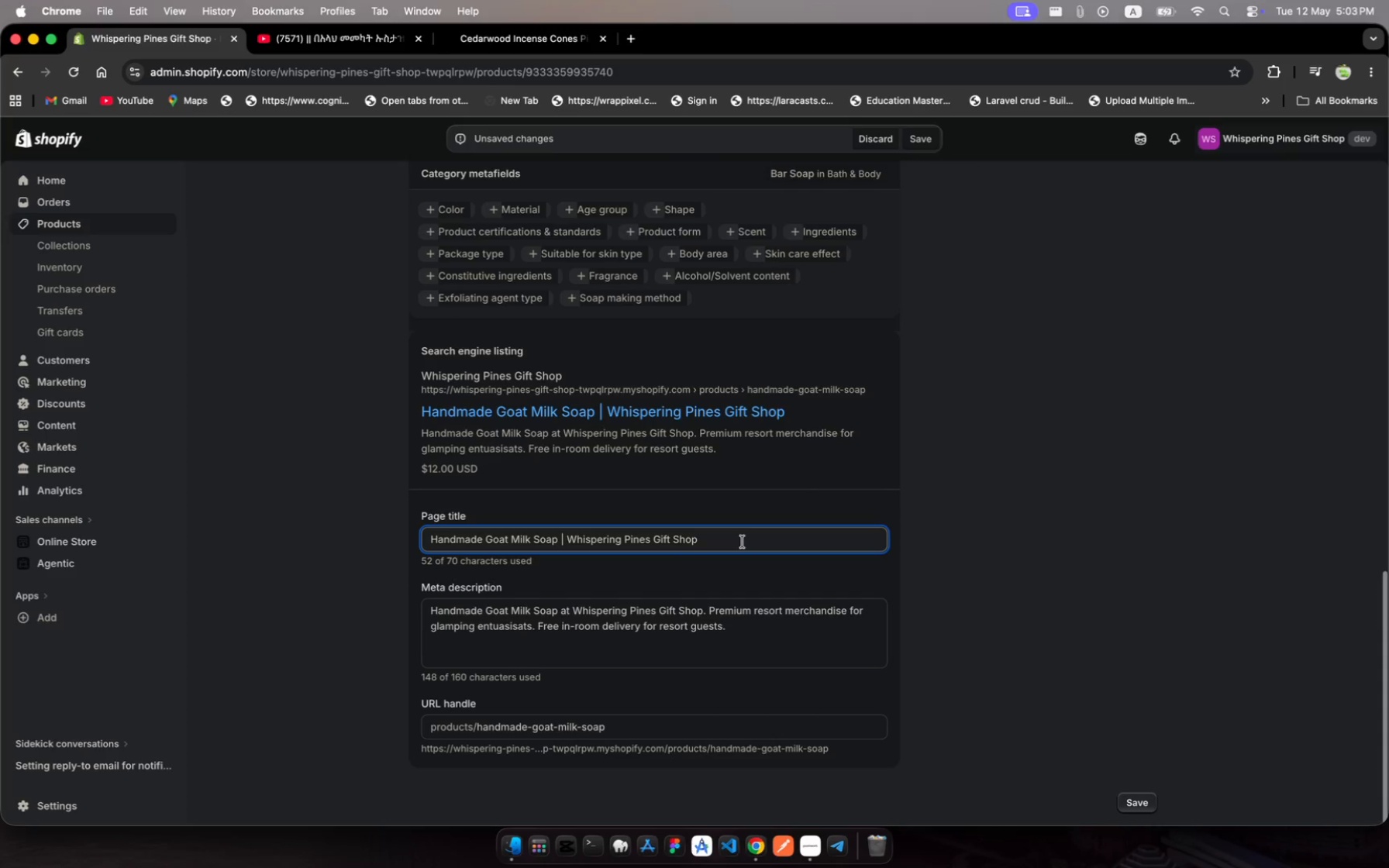 
key(Meta+A)
 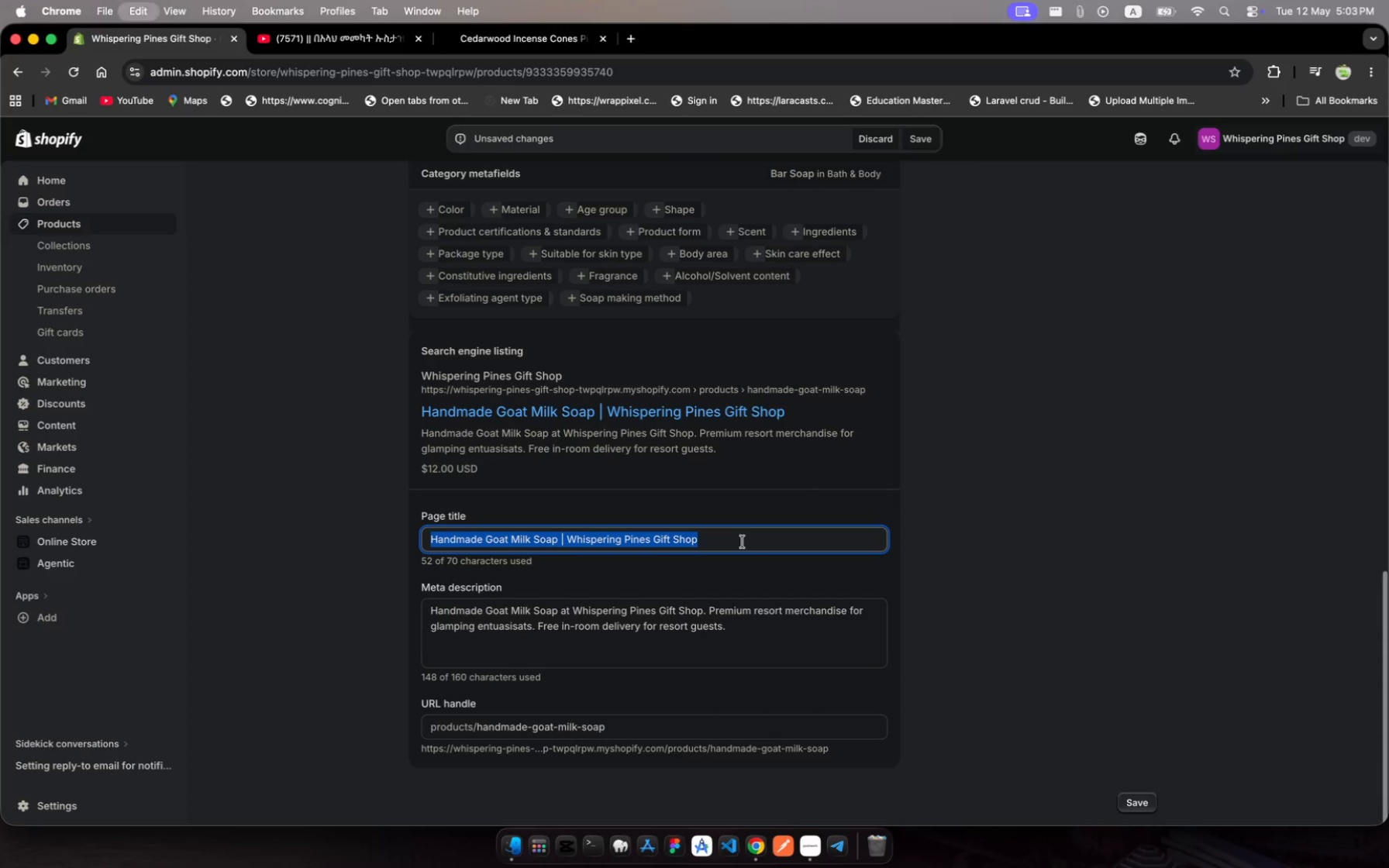 
key(Meta+C)
 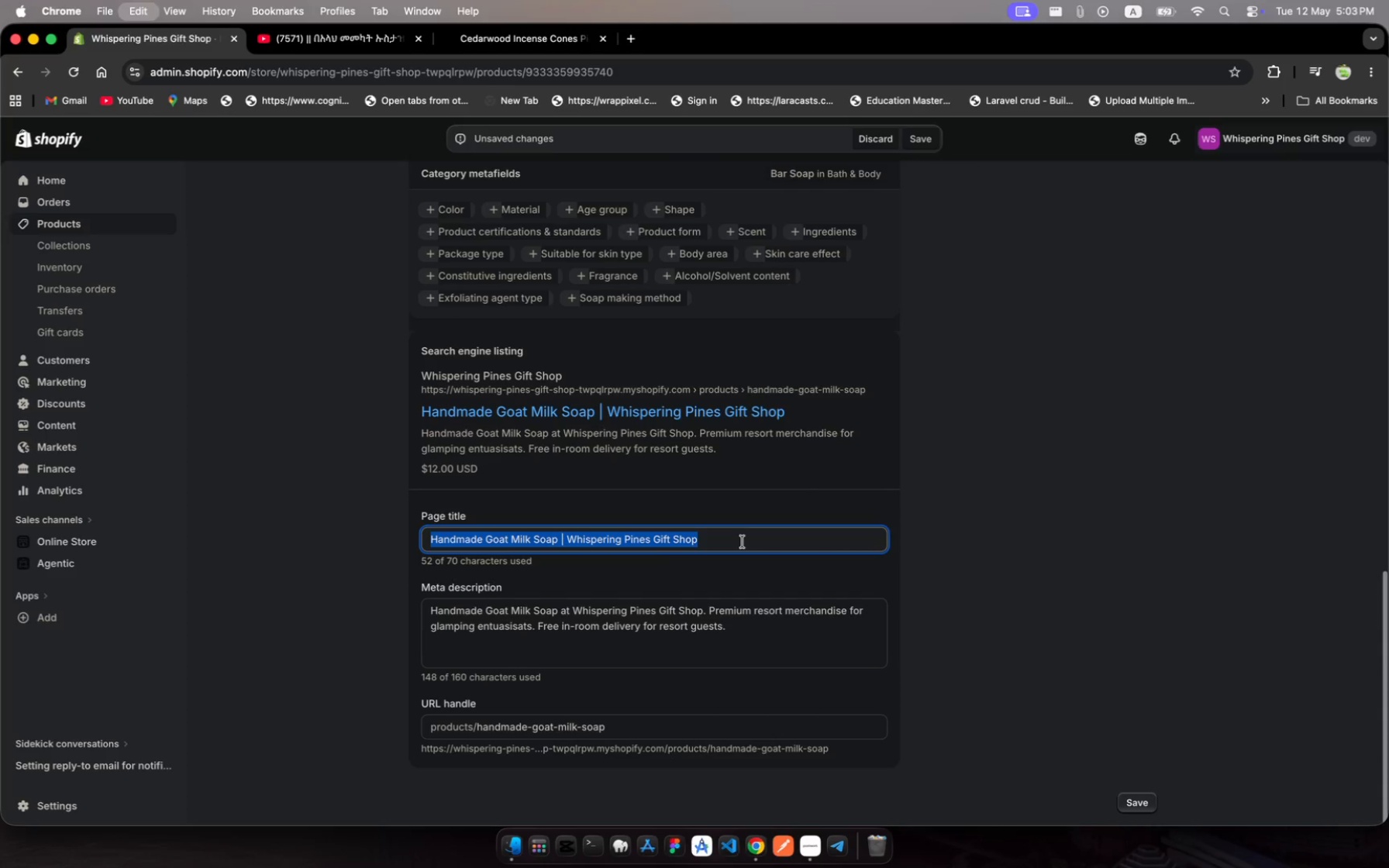 
key(Meta+C)
 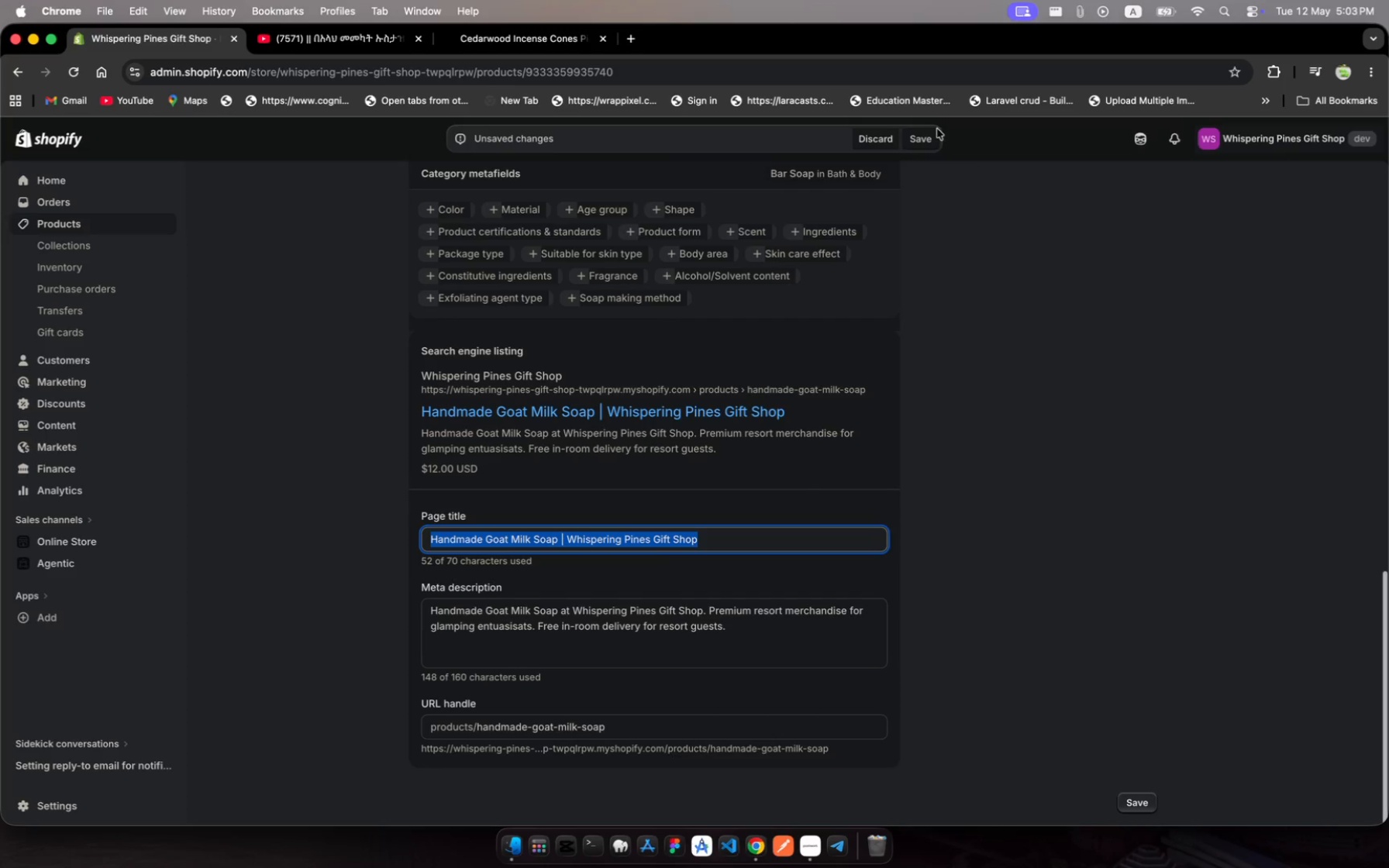 
left_click([931, 136])
 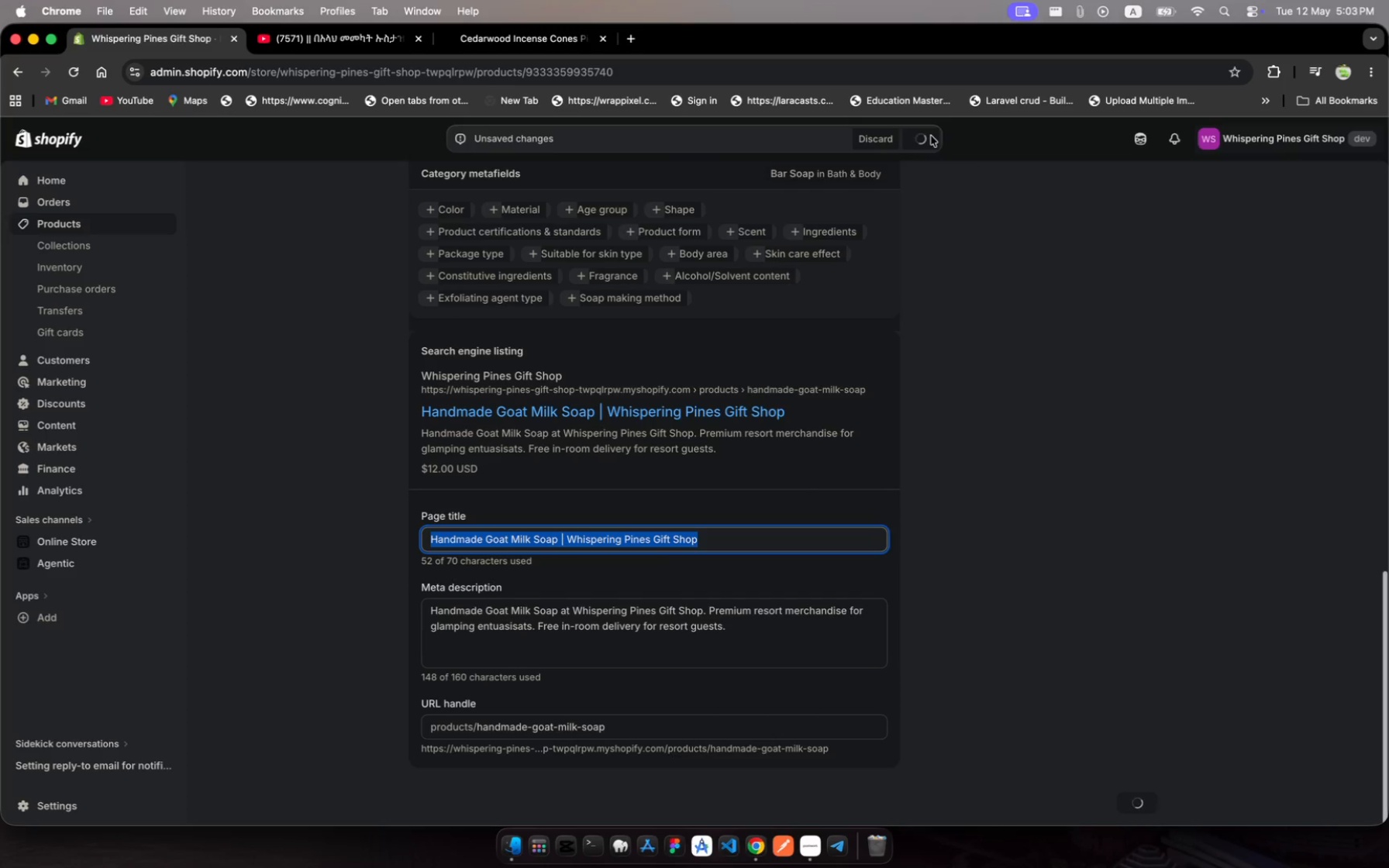 
wait(8.04)
 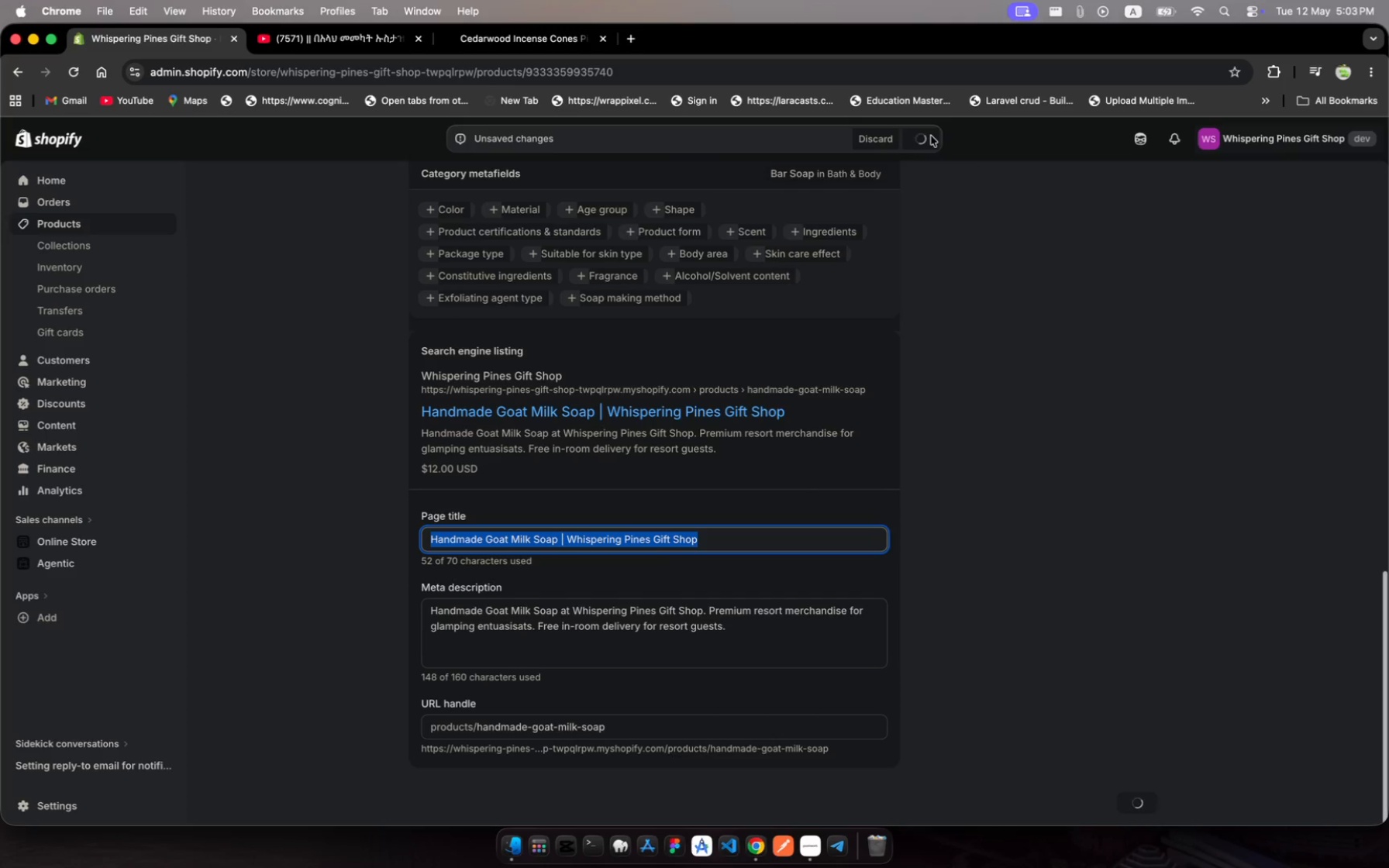 
left_click([95, 228])
 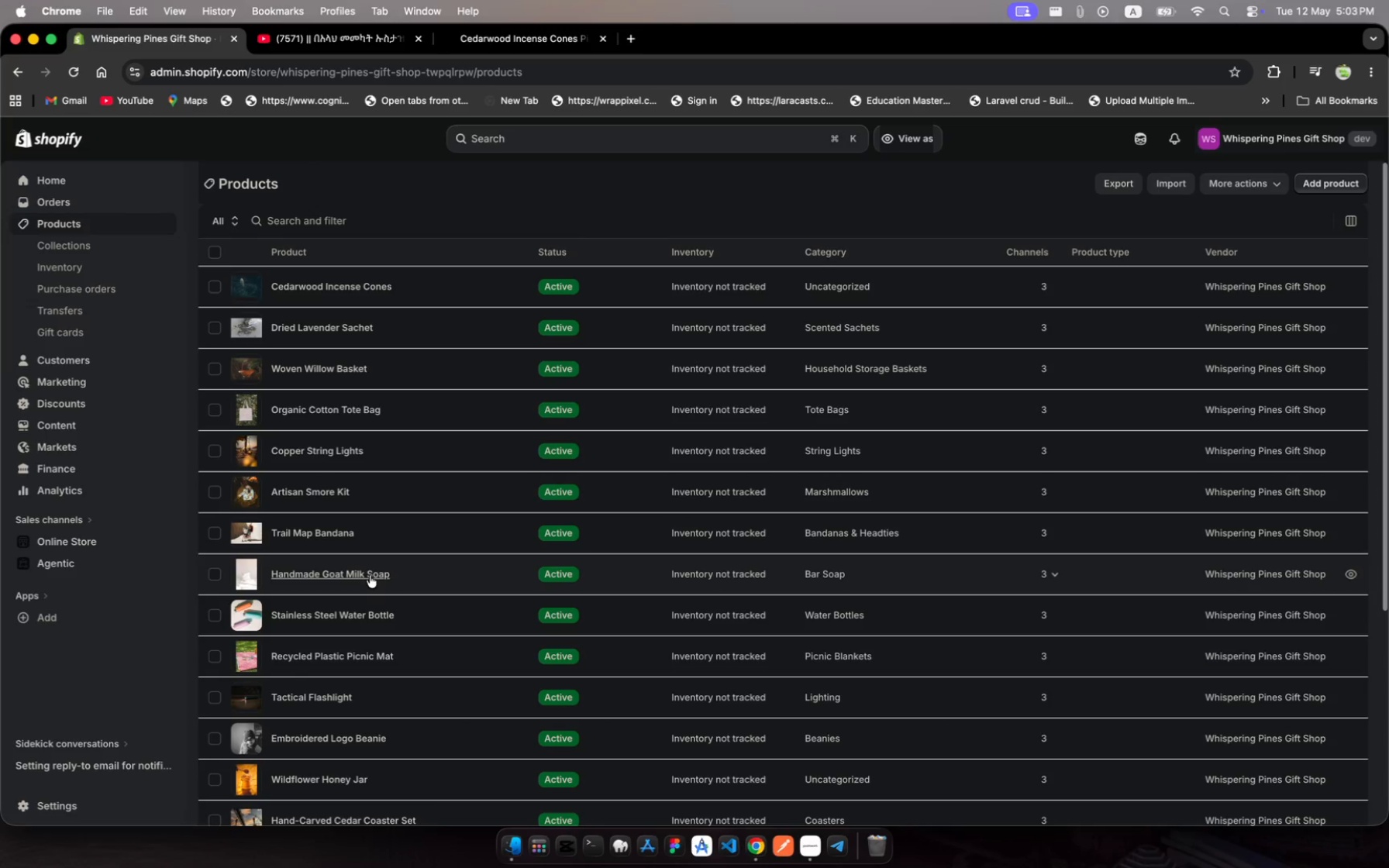 
wait(5.37)
 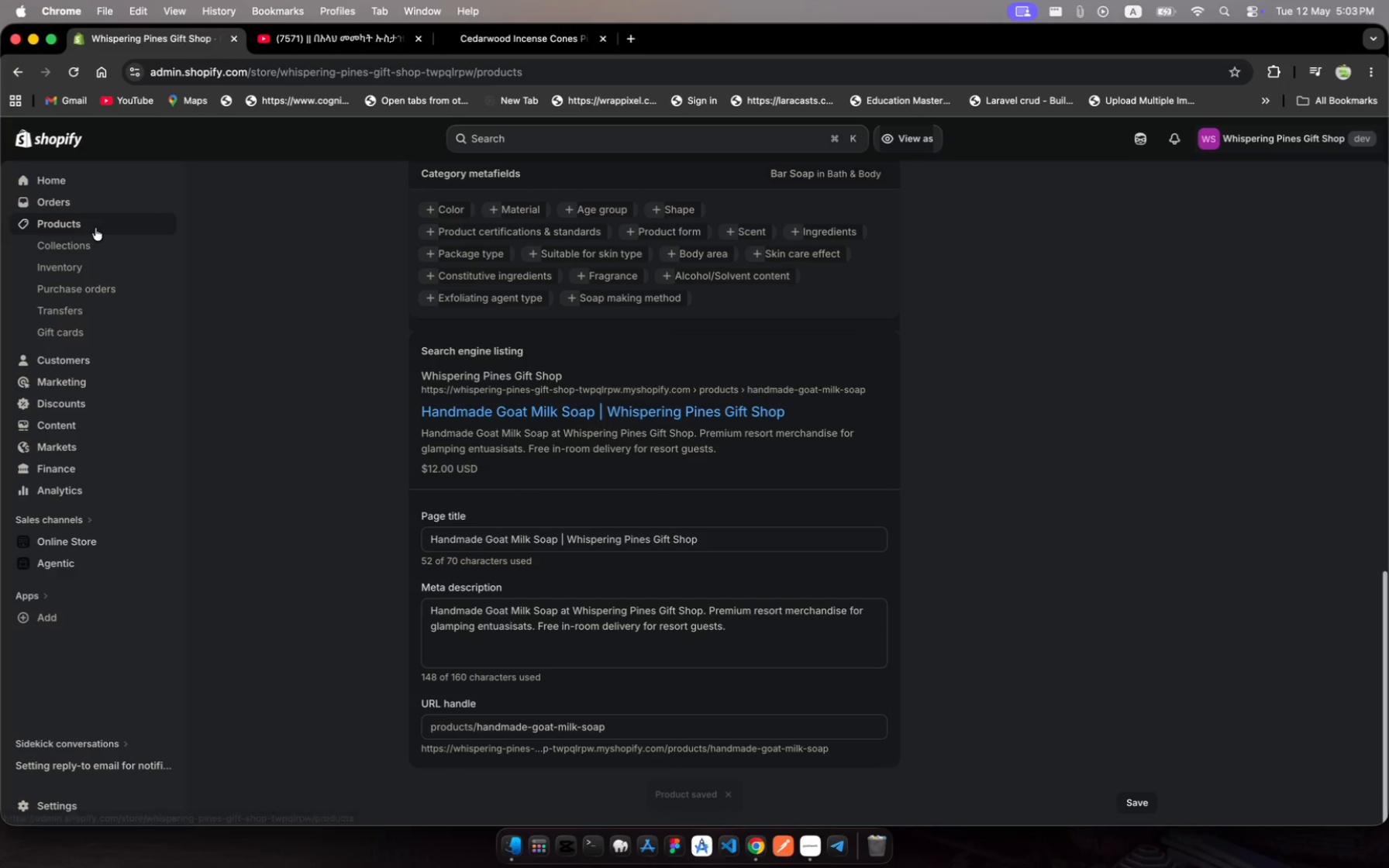 
left_click([456, 571])
 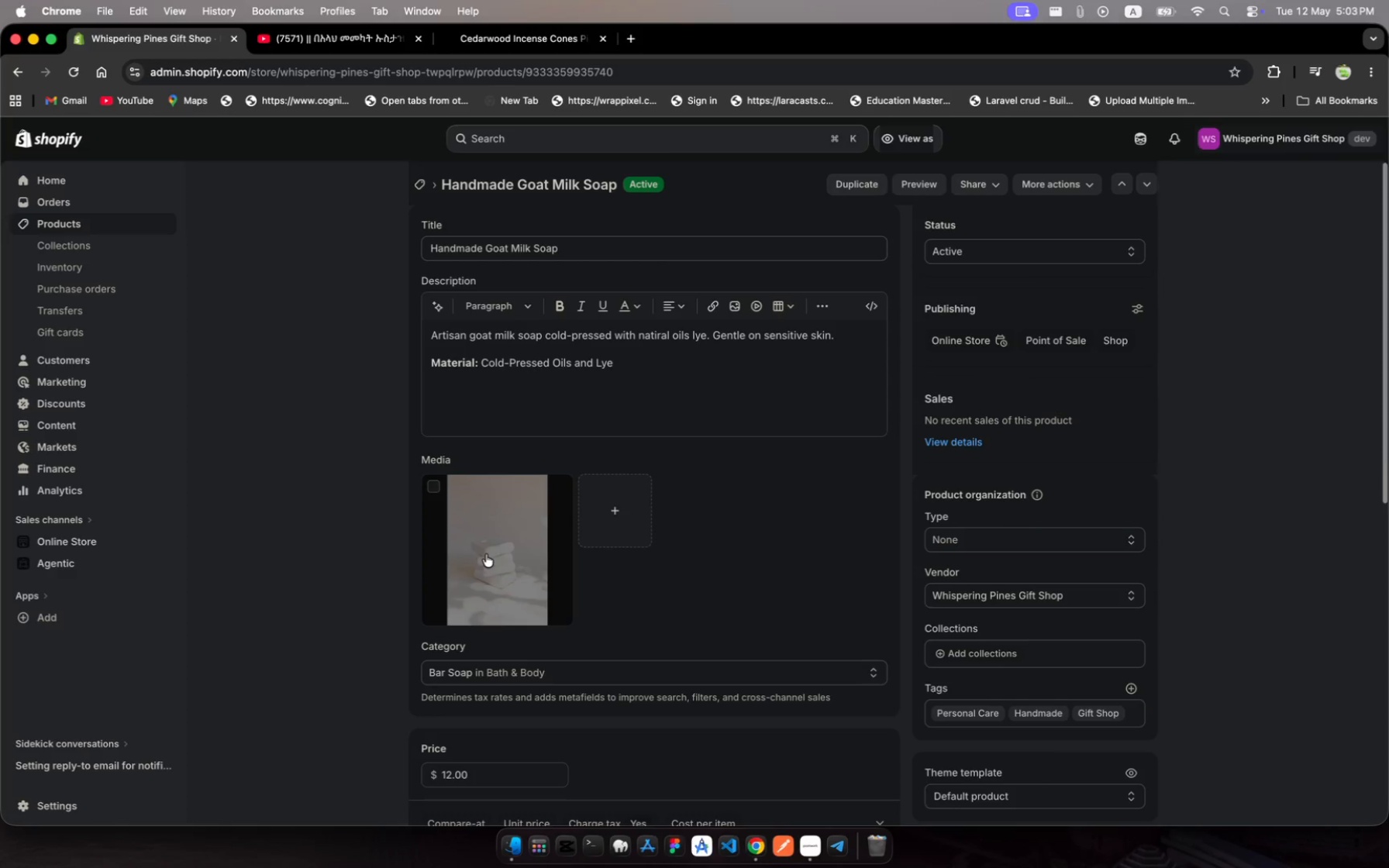 
scroll: coordinate [486, 554], scroll_direction: down, amount: 602.0
 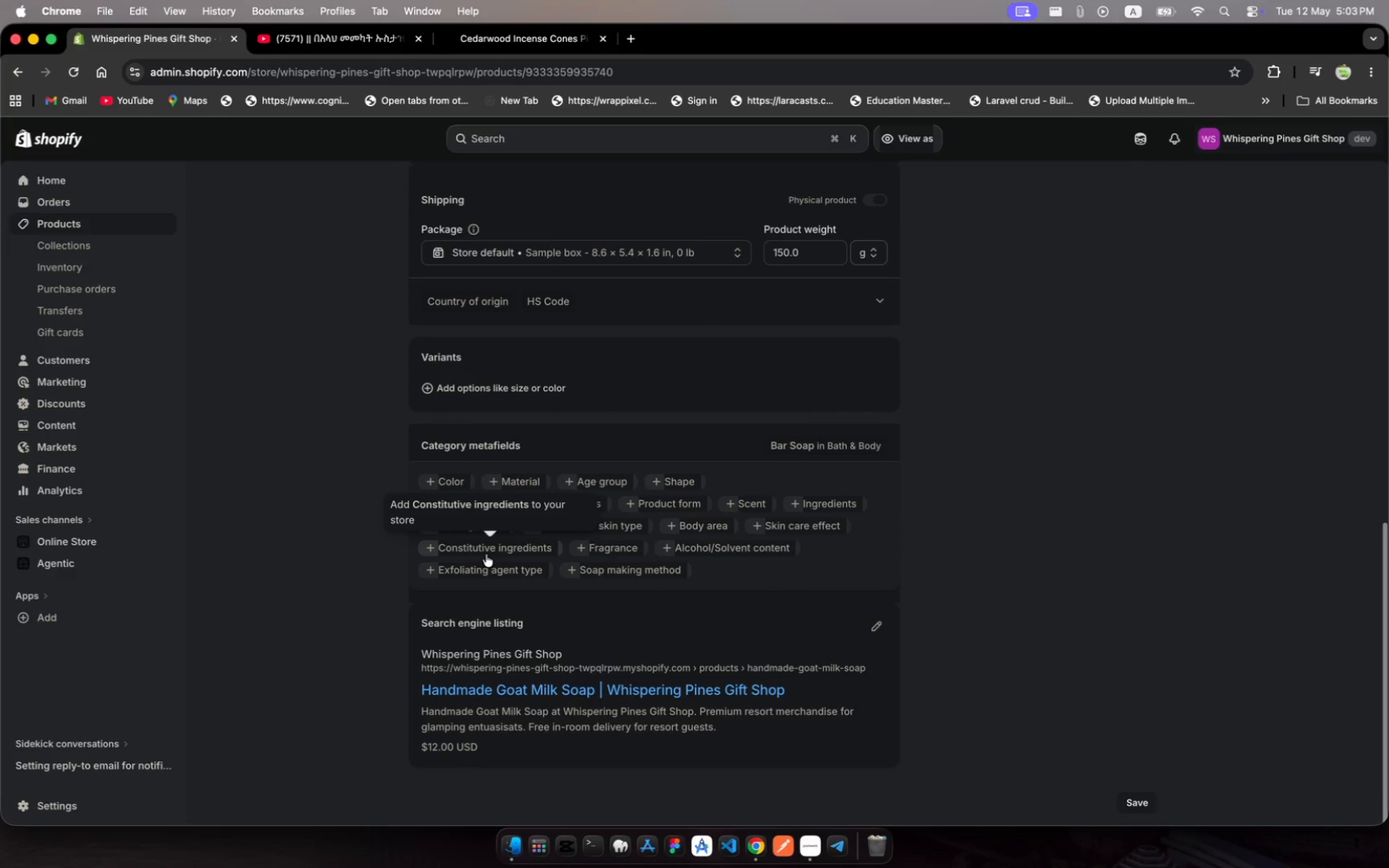 
scroll: coordinate [486, 554], scroll_direction: up, amount: 555.0
 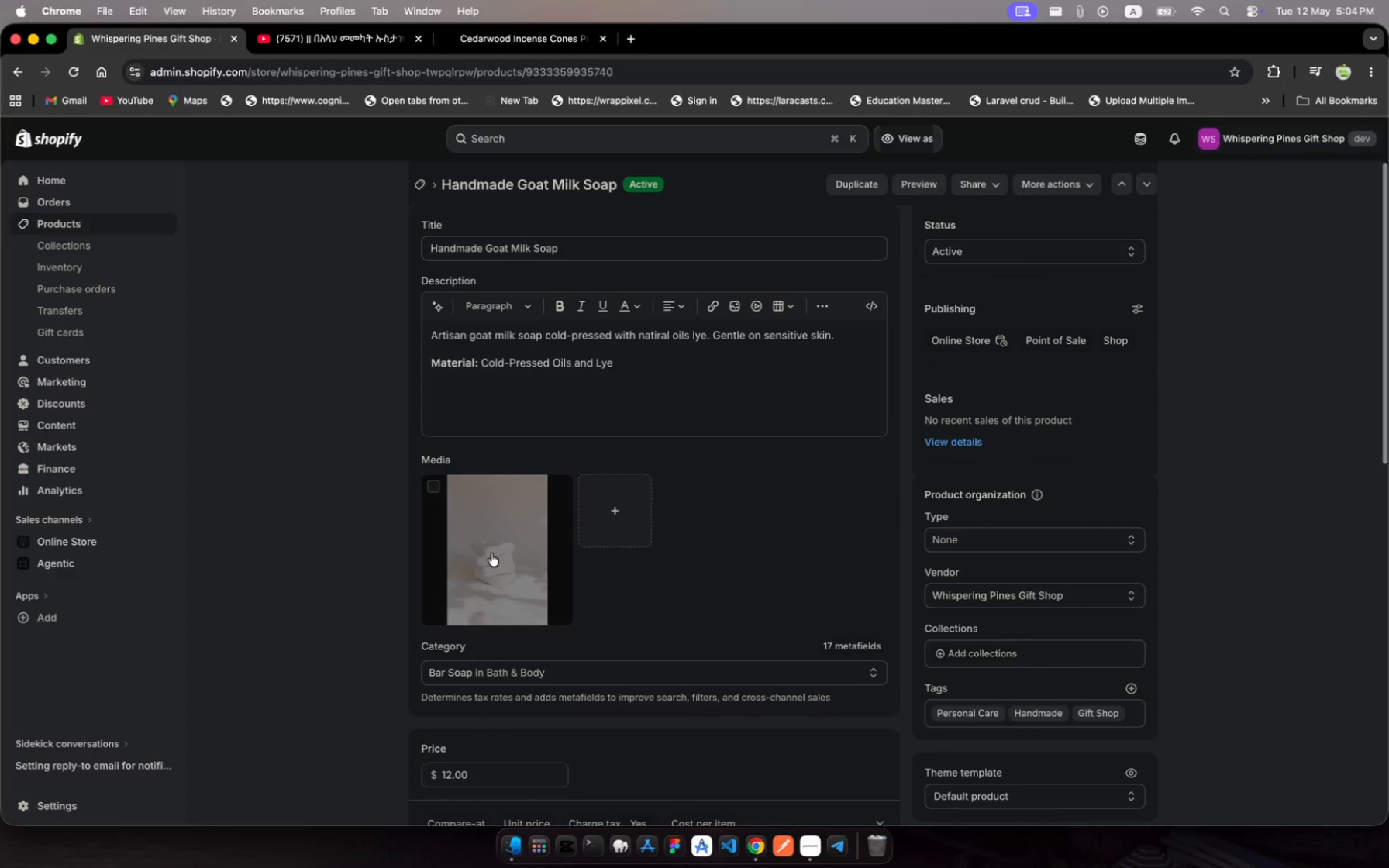 
left_click([491, 553])
 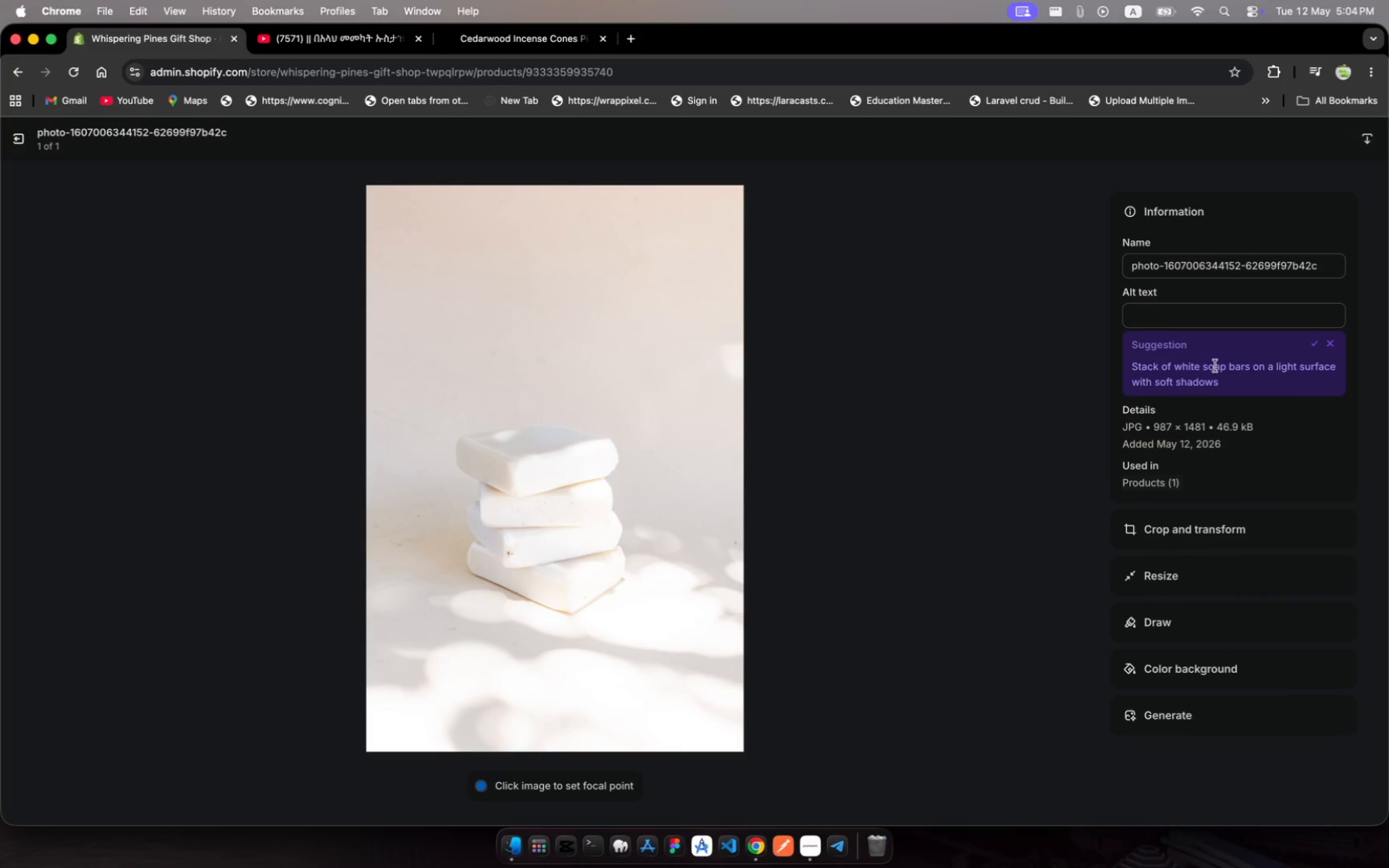 
left_click([1147, 316])
 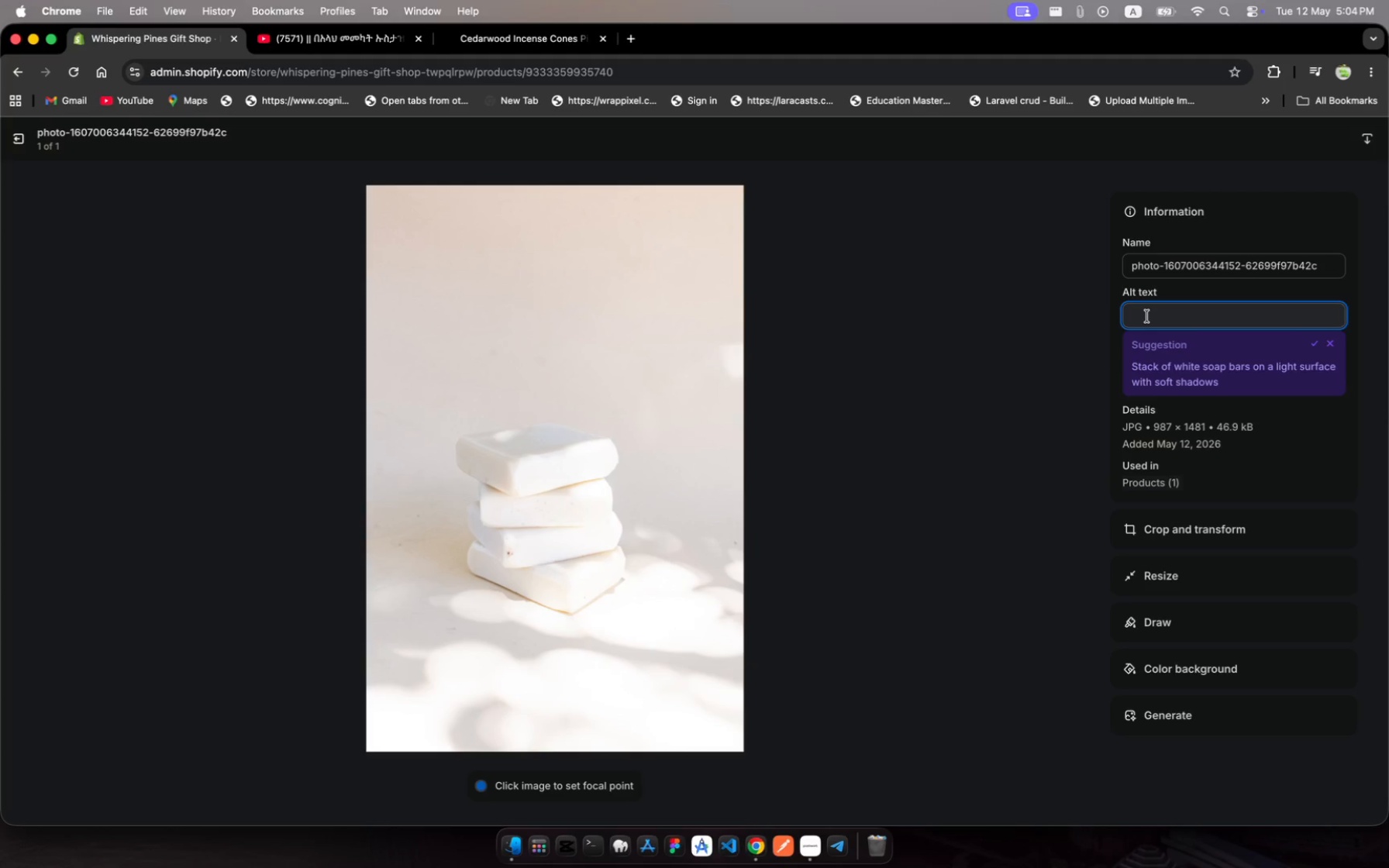 
key(Meta+V)
 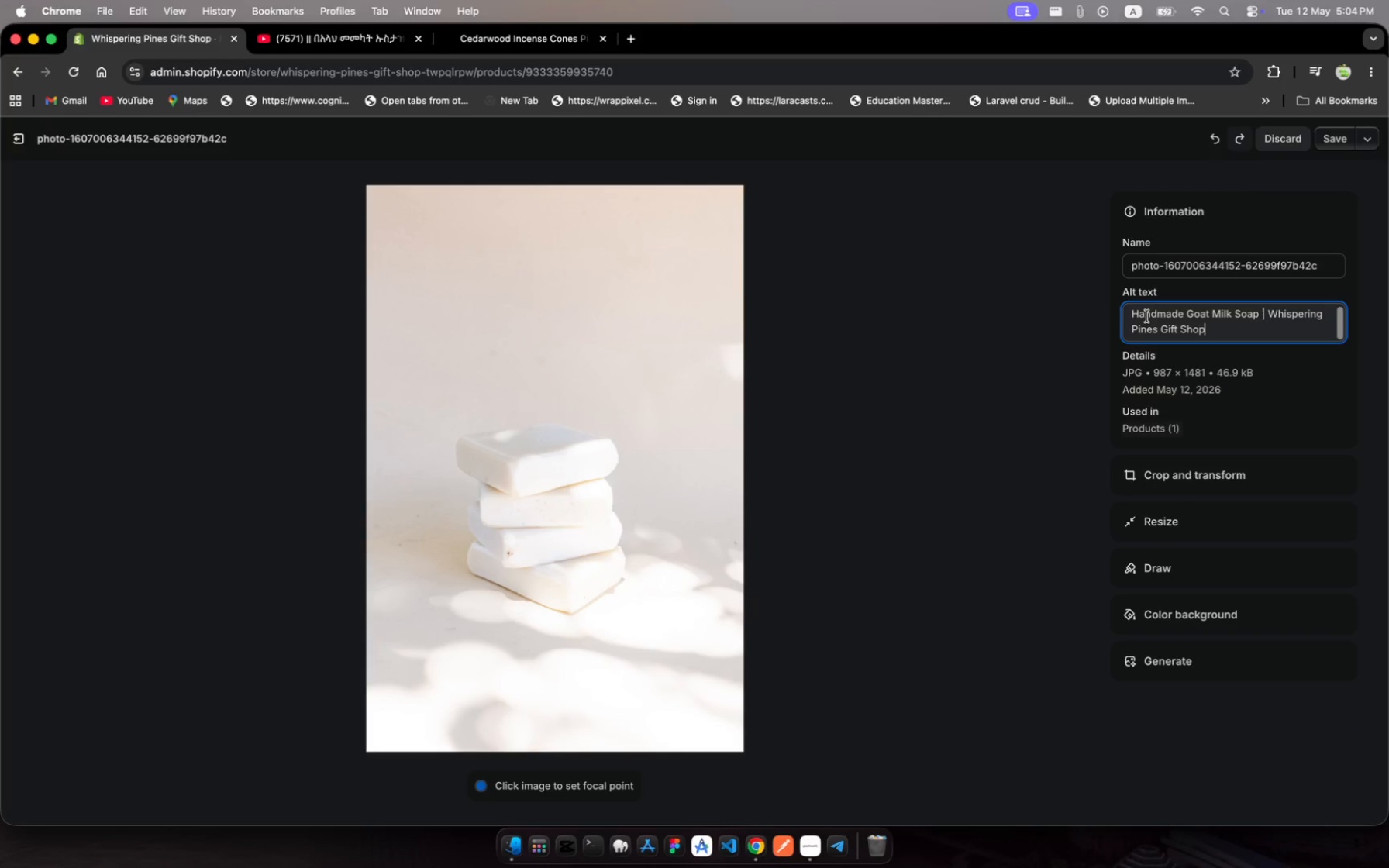 
hold_key(key=Backspace, duration=1.02)
 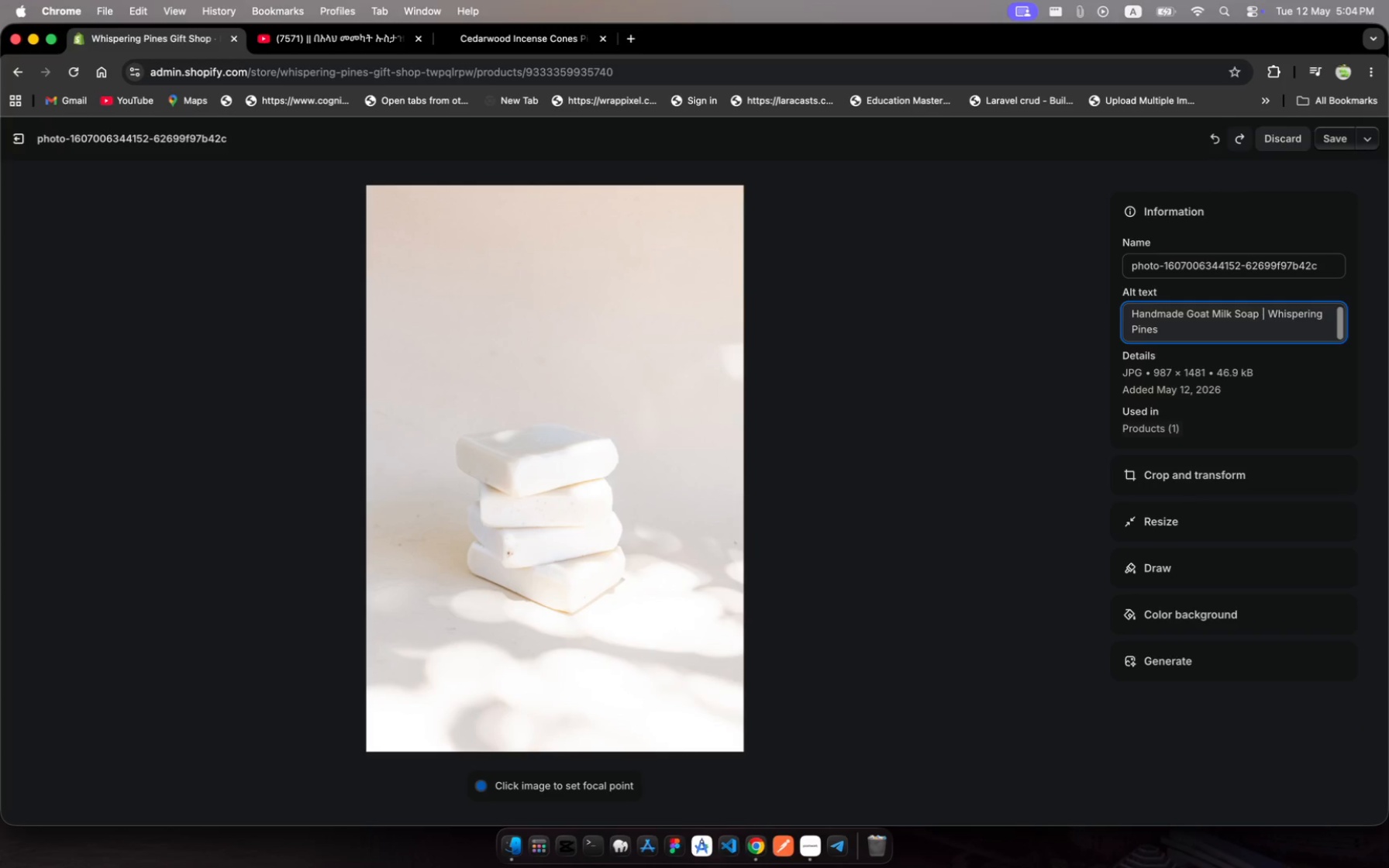 
hold_key(key=Backspace, duration=0.8)
 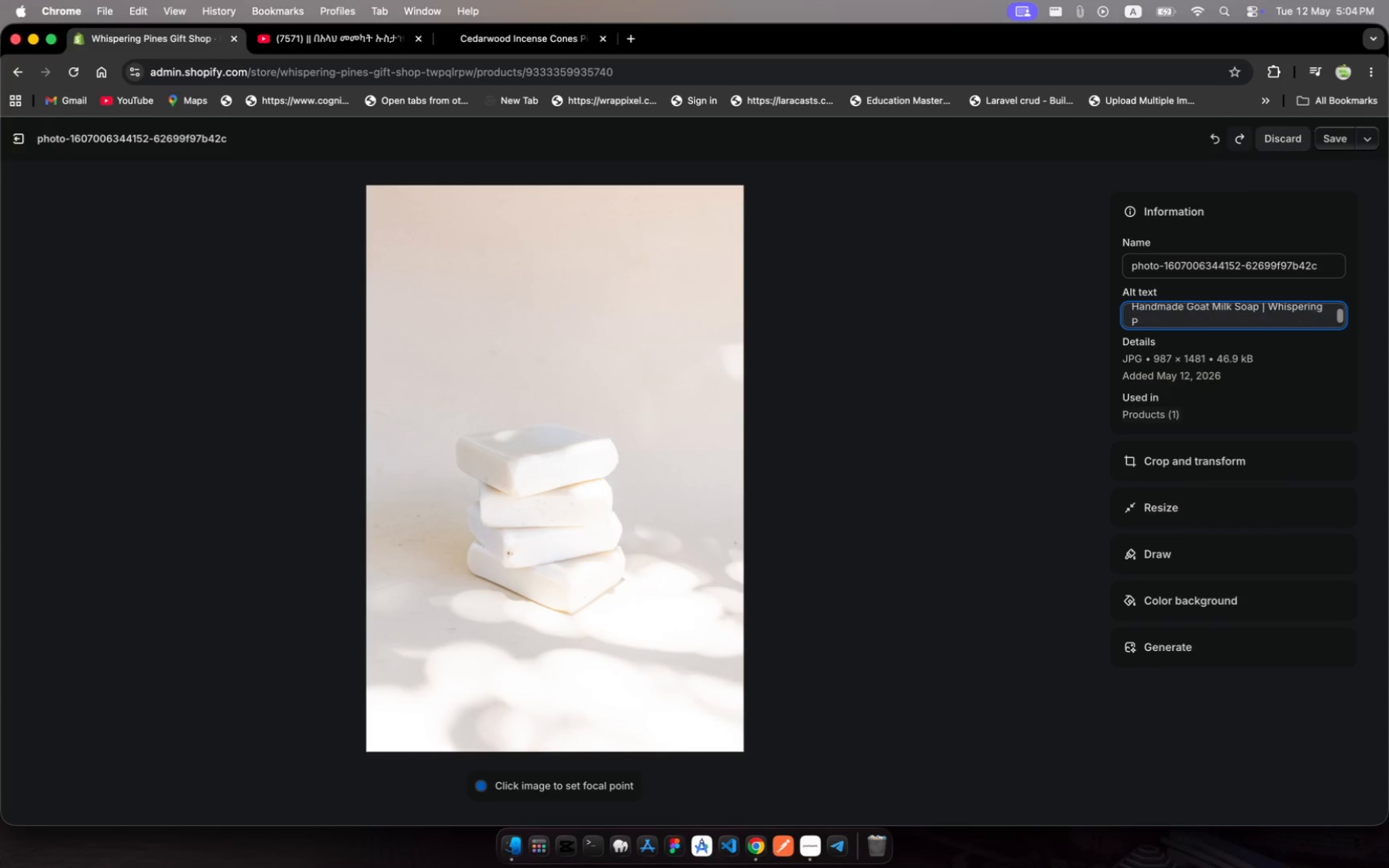 
key(Backspace)
 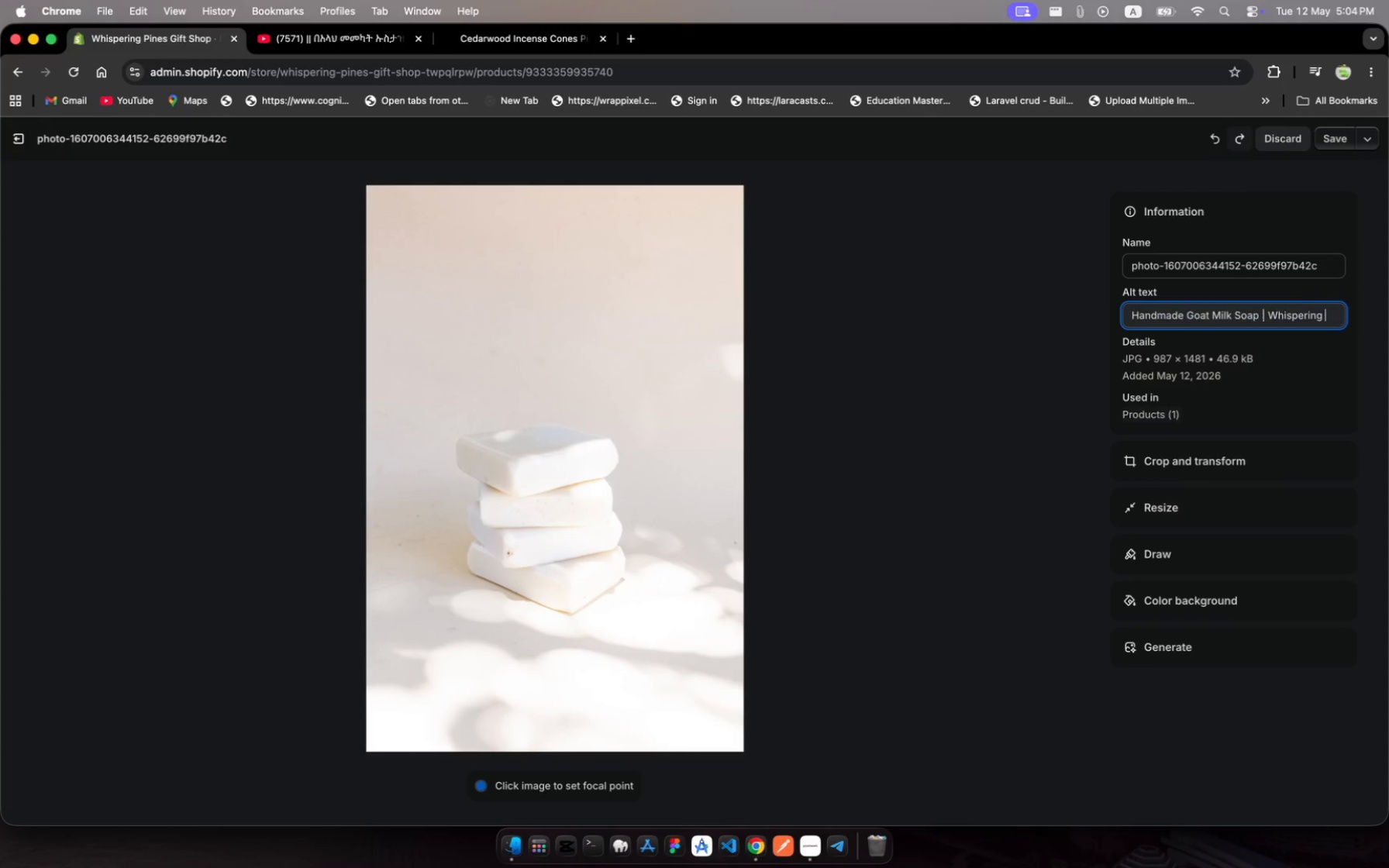 
key(Backspace)
 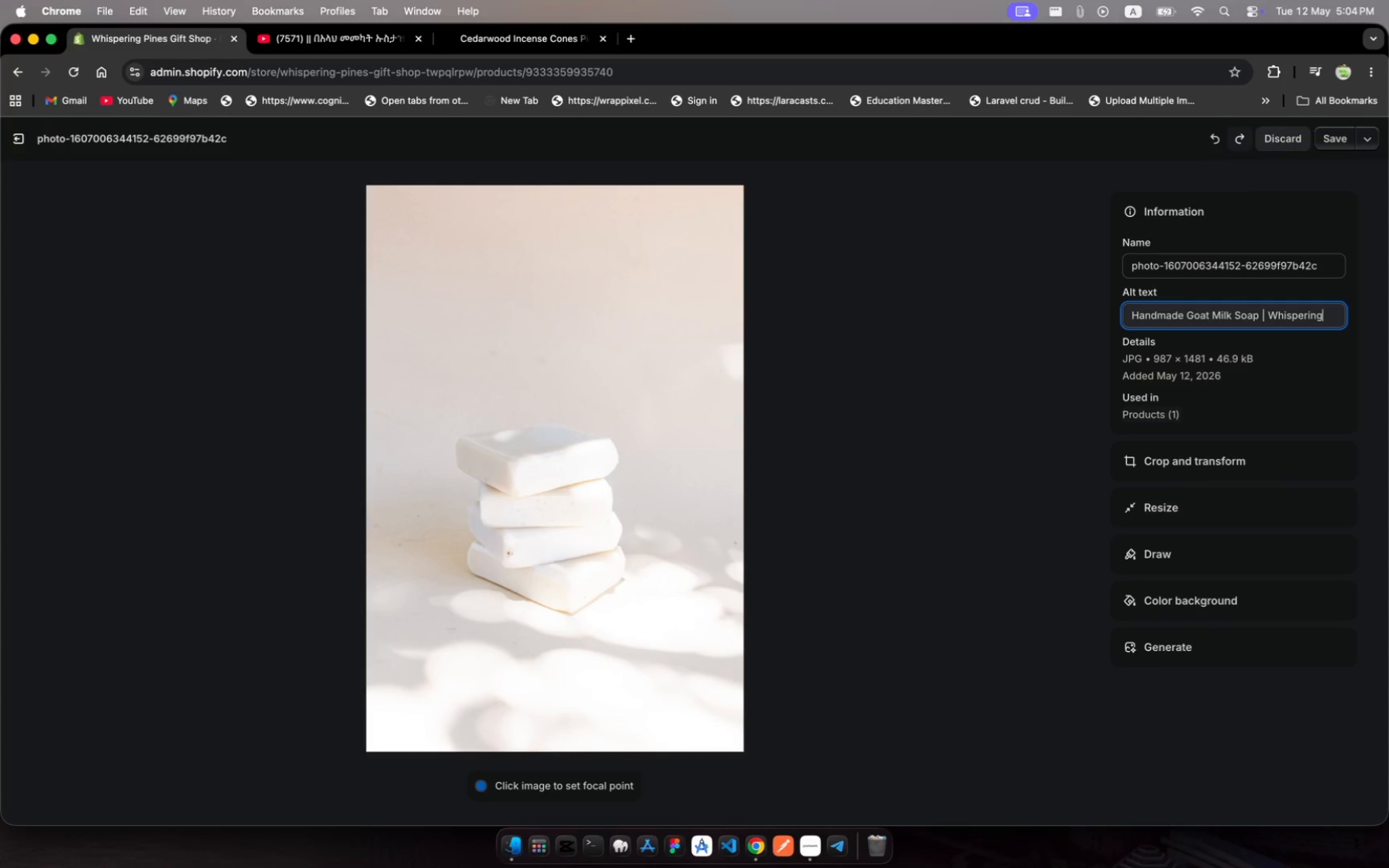 
key(Backspace)
 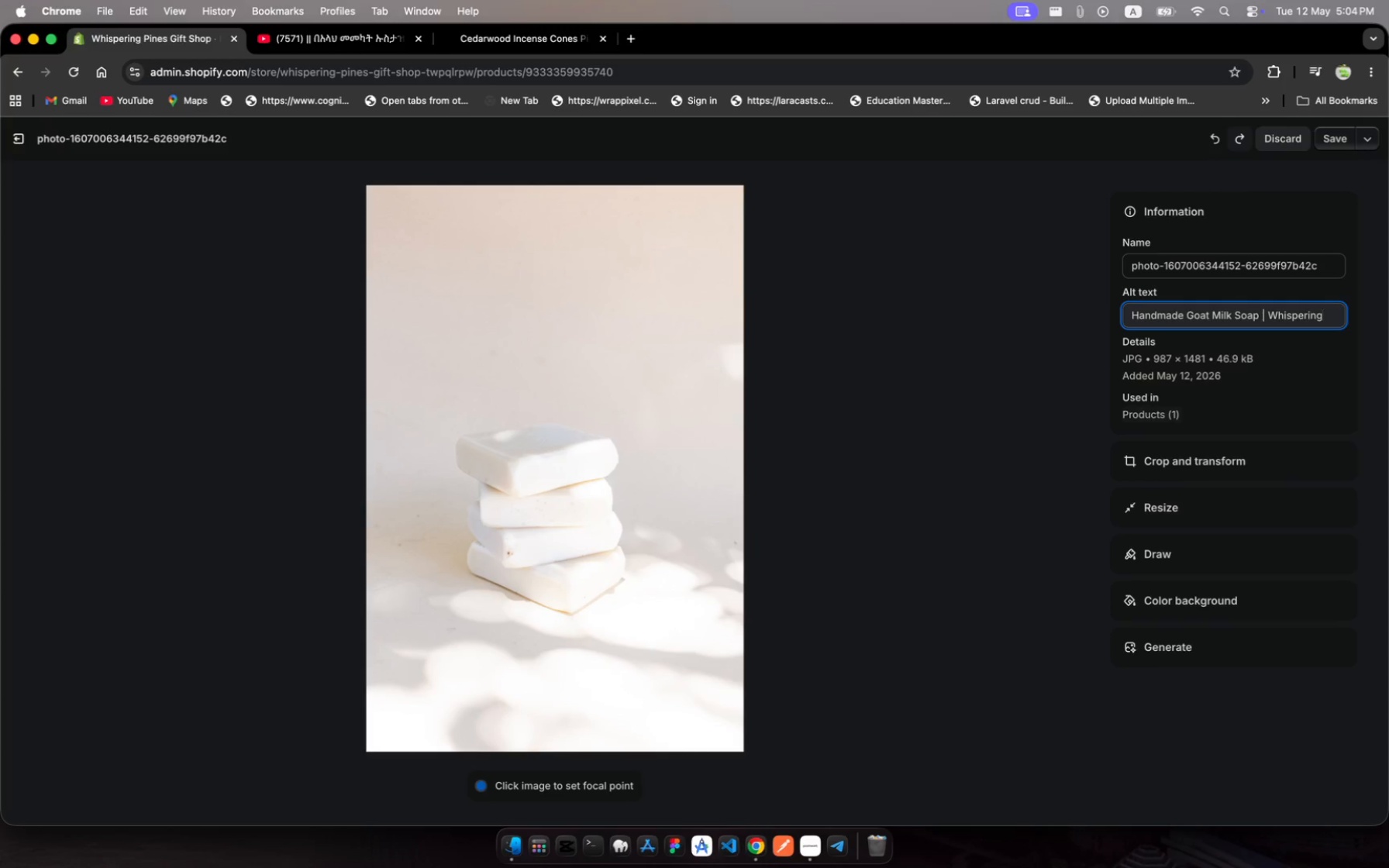 
key(Backspace)
 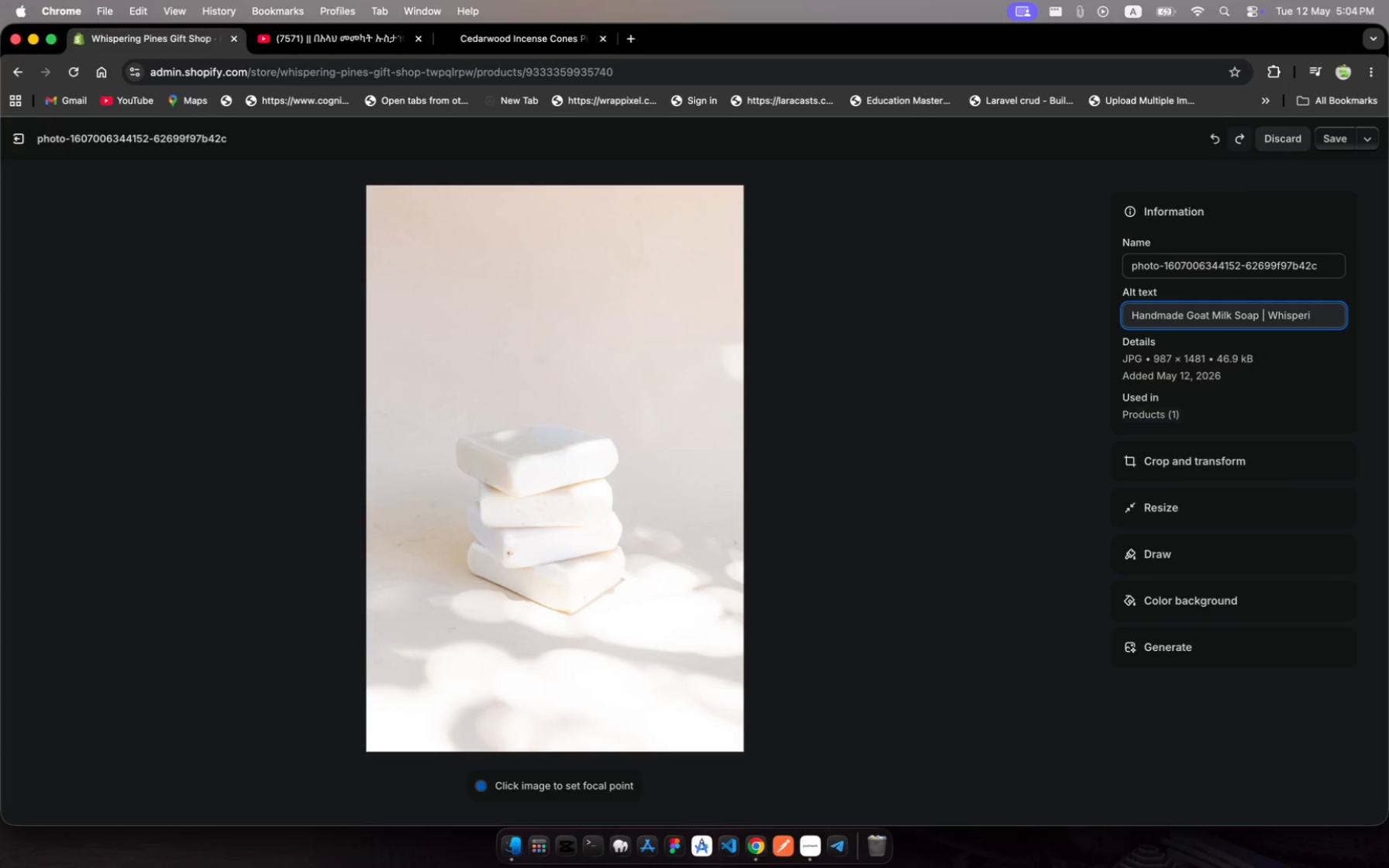 
key(Backspace)
 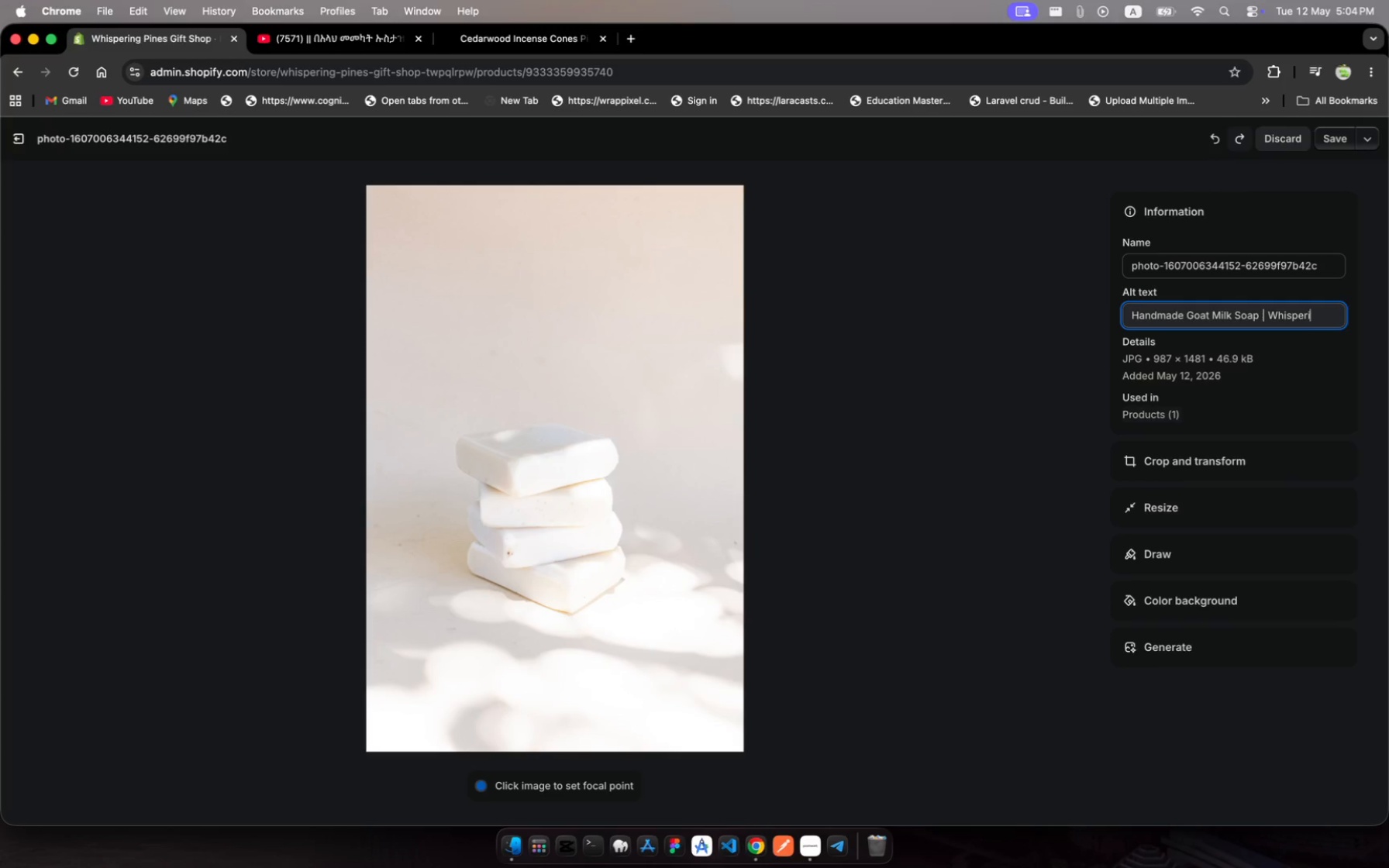 
key(Backspace)
 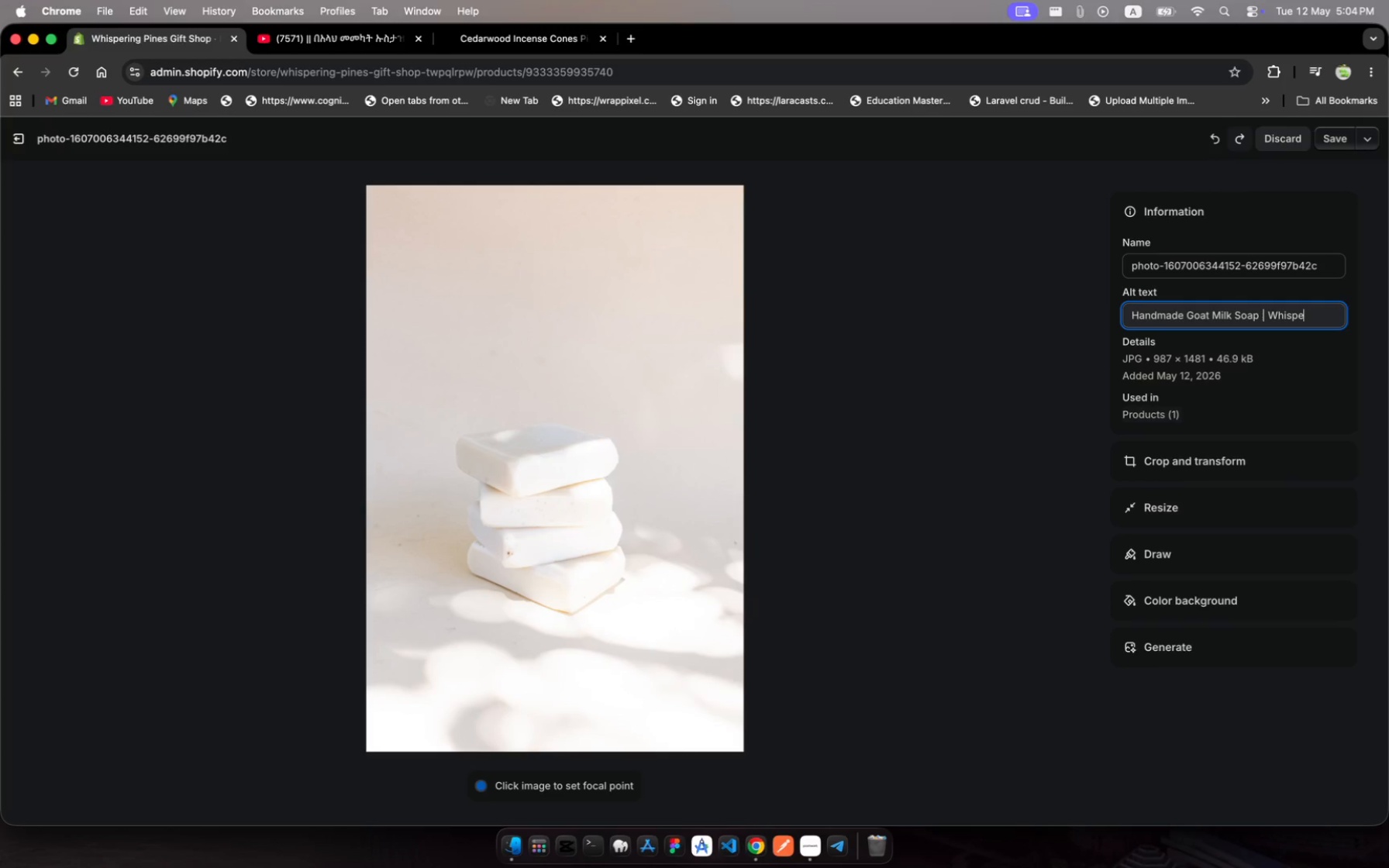 
key(Backspace)
 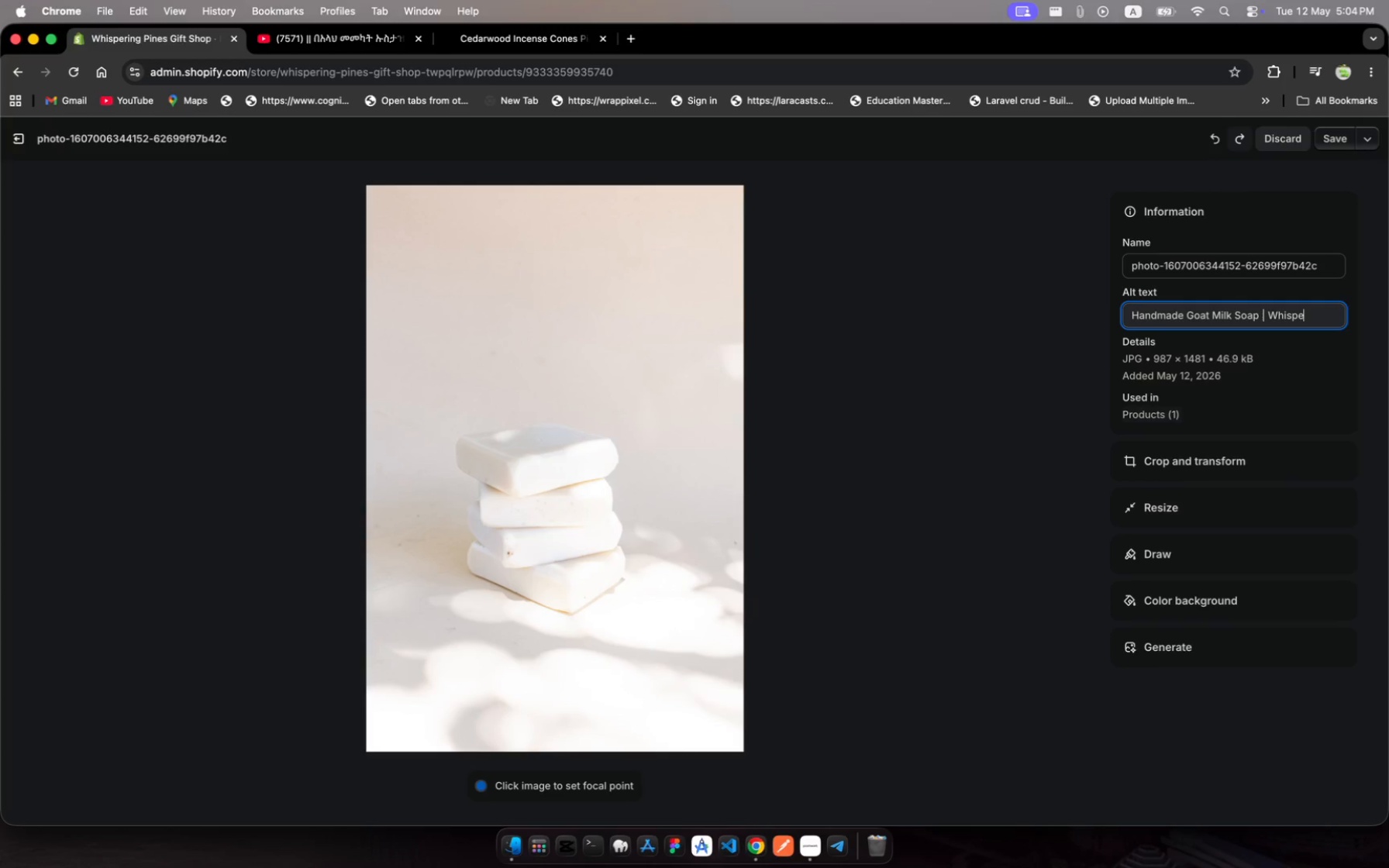 
key(Backspace)
 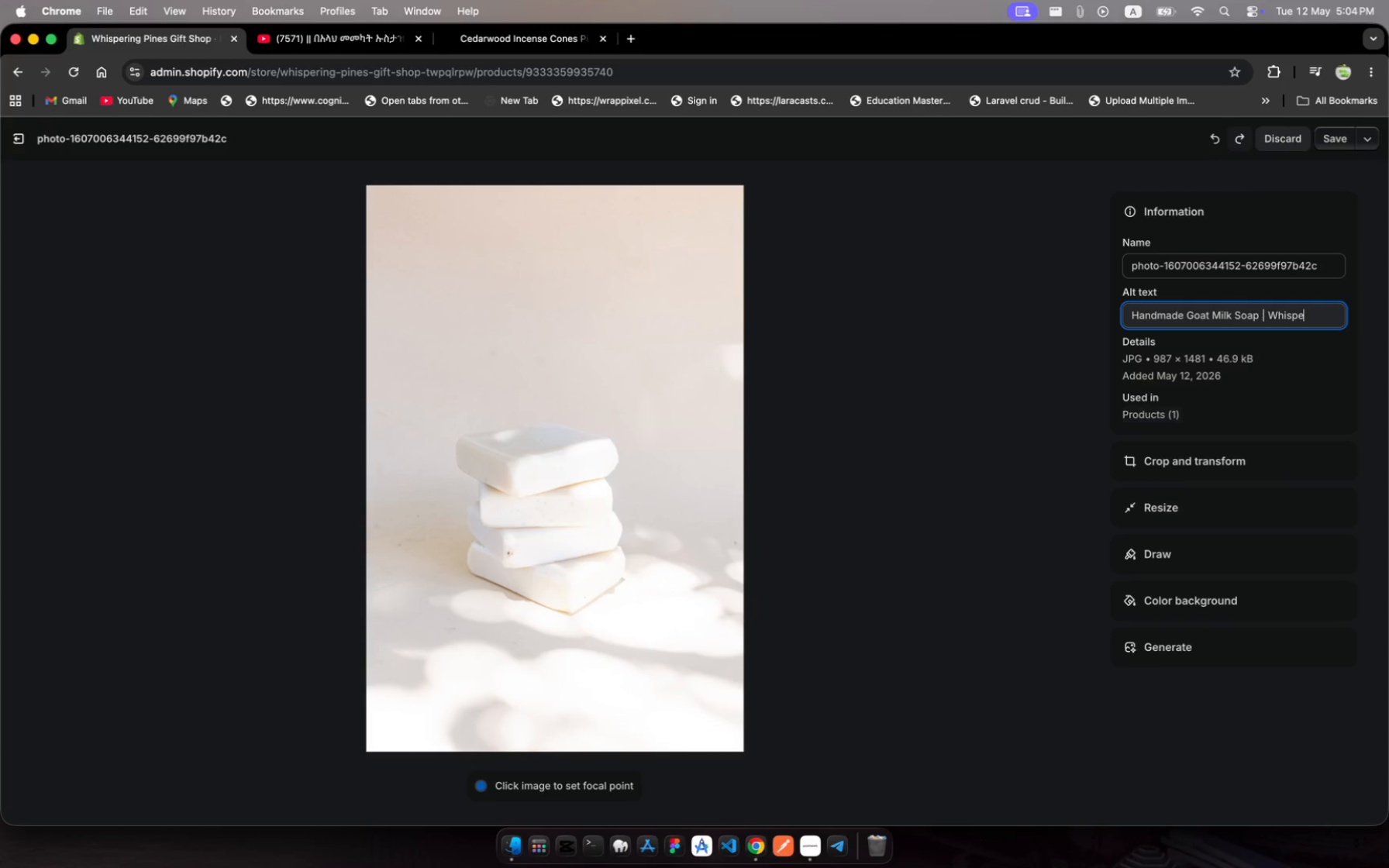 
key(Backspace)
 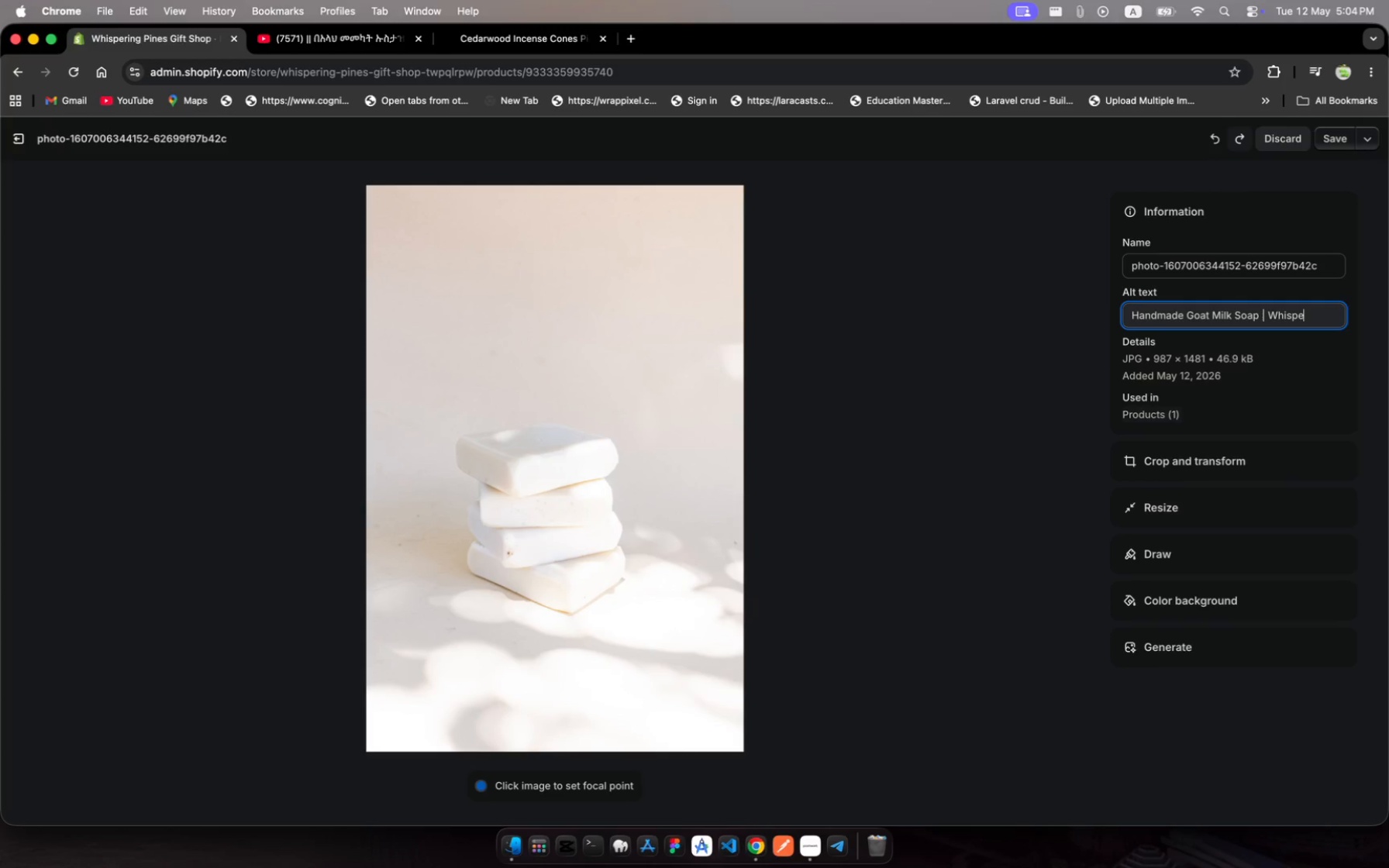 
key(Backspace)
 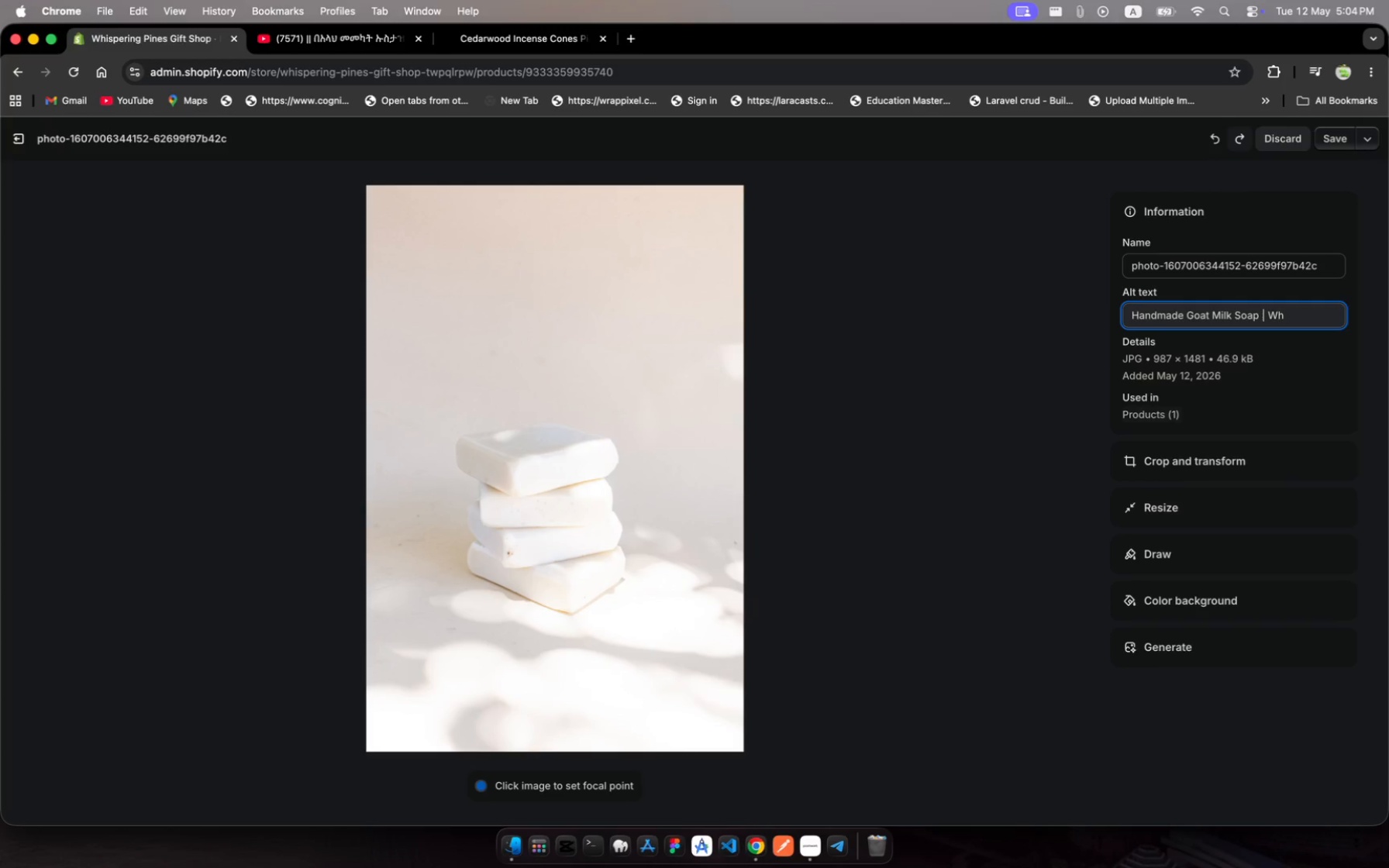 
key(Backspace)
 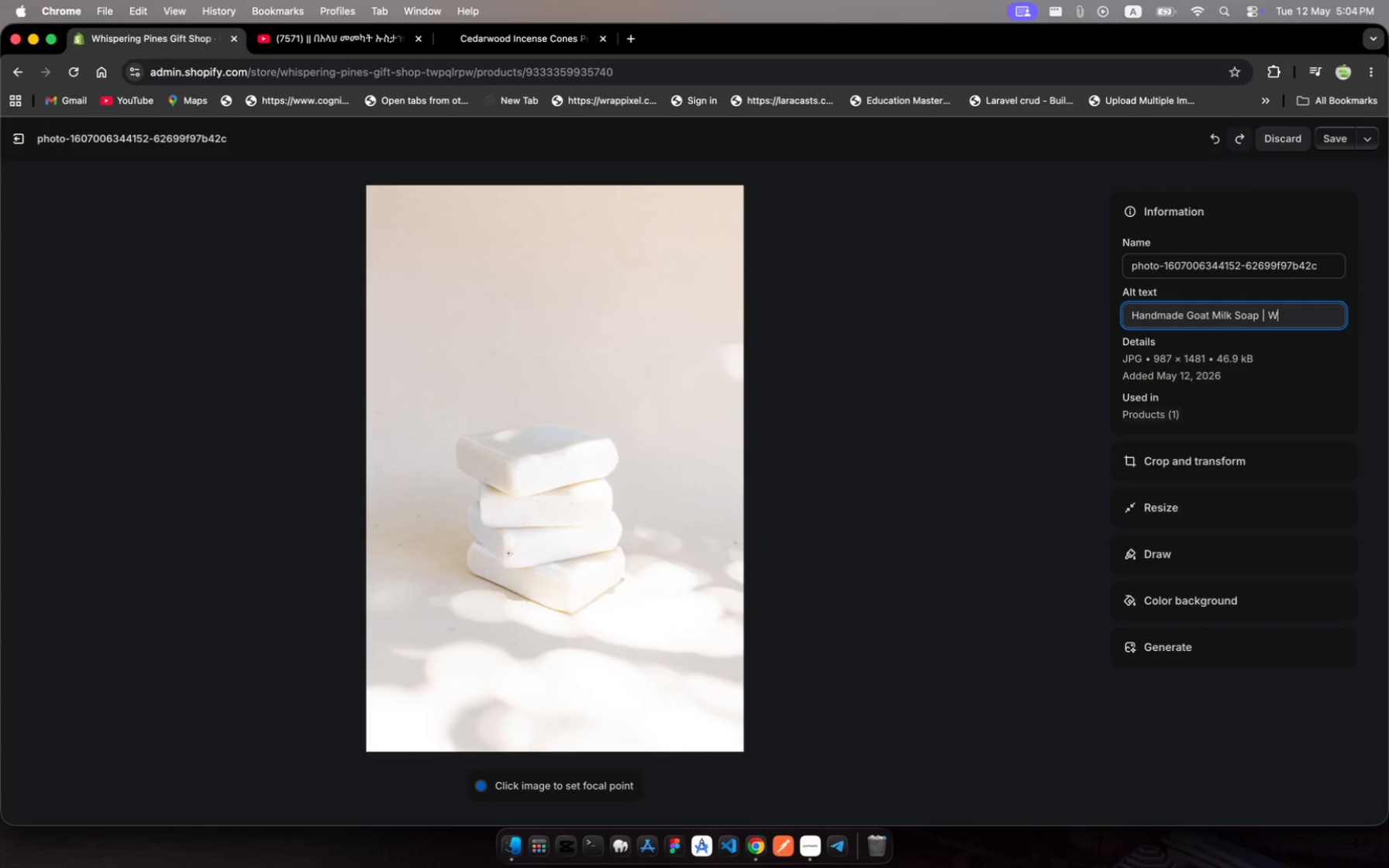 
key(Backspace)
 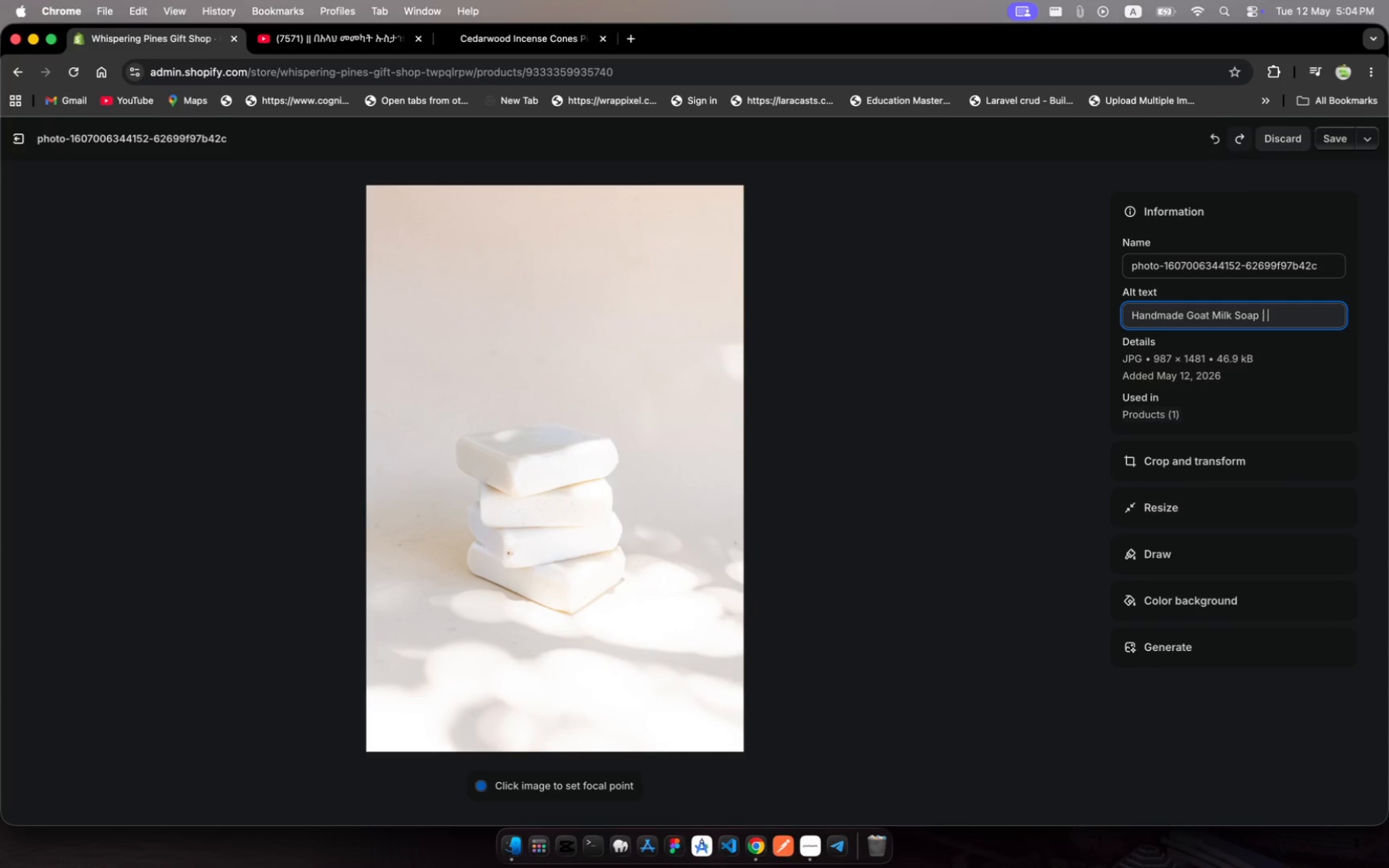 
key(Backspace)
 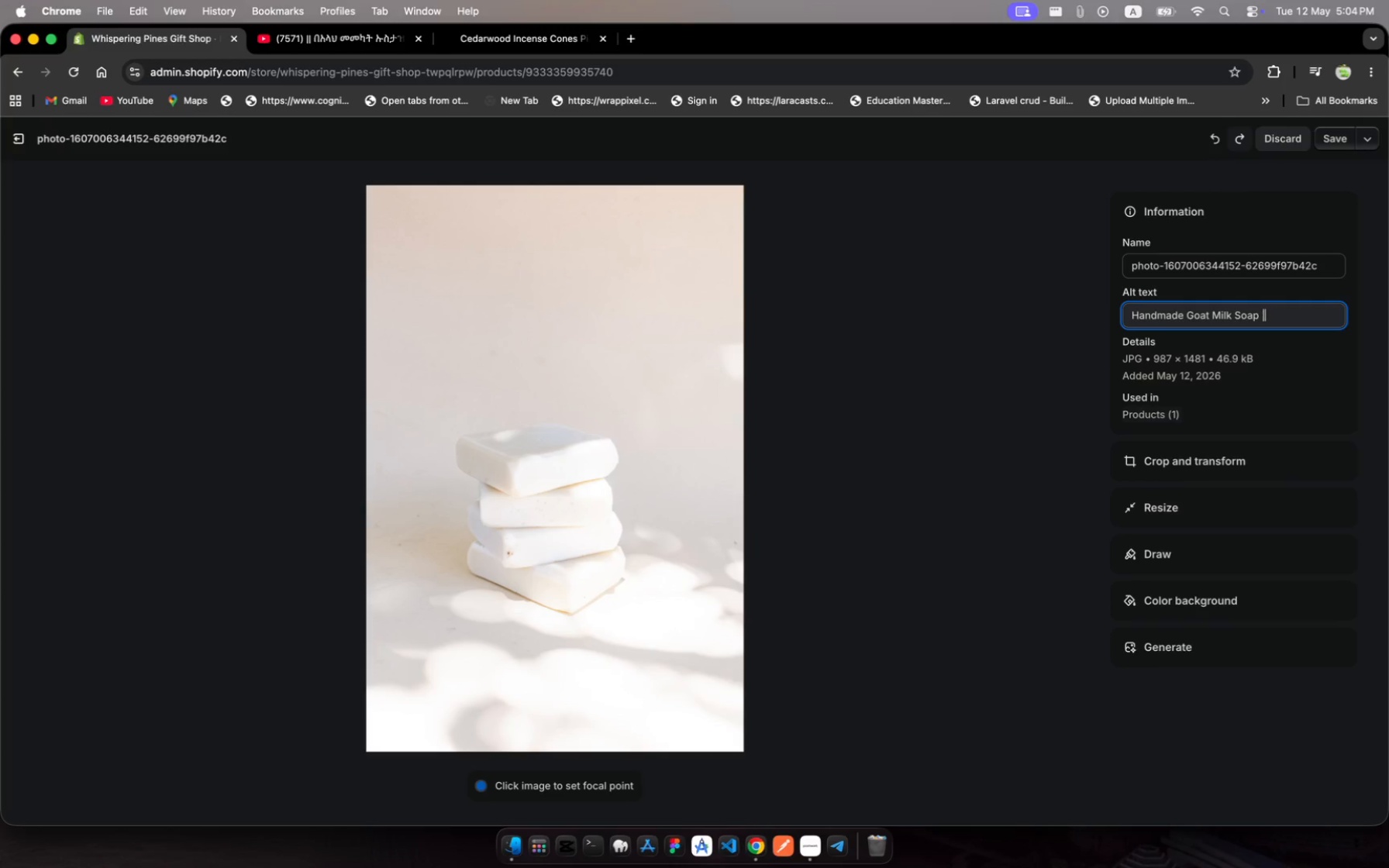 
key(Backspace)
 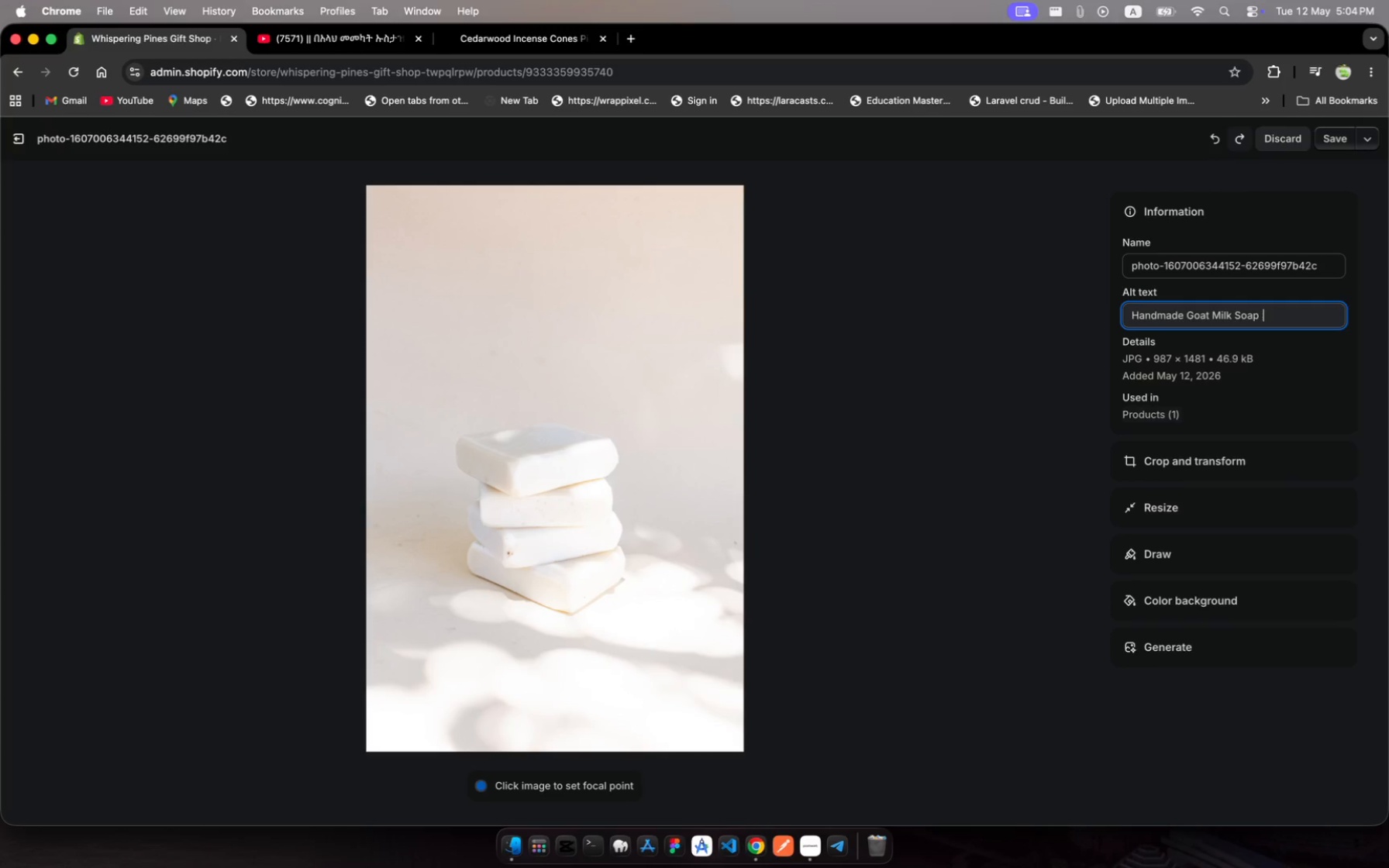 
key(Backspace)
 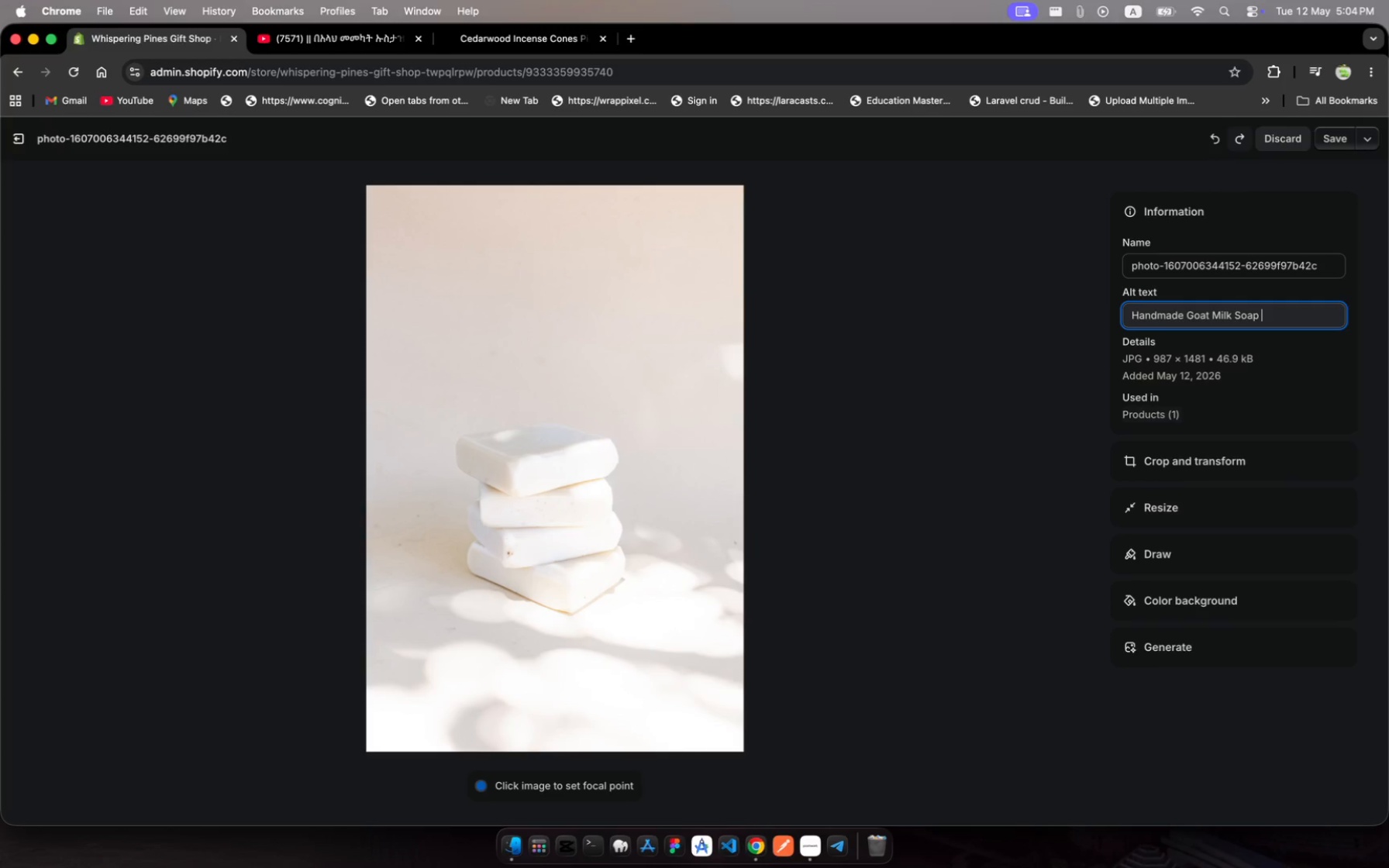 
key(Backspace)
 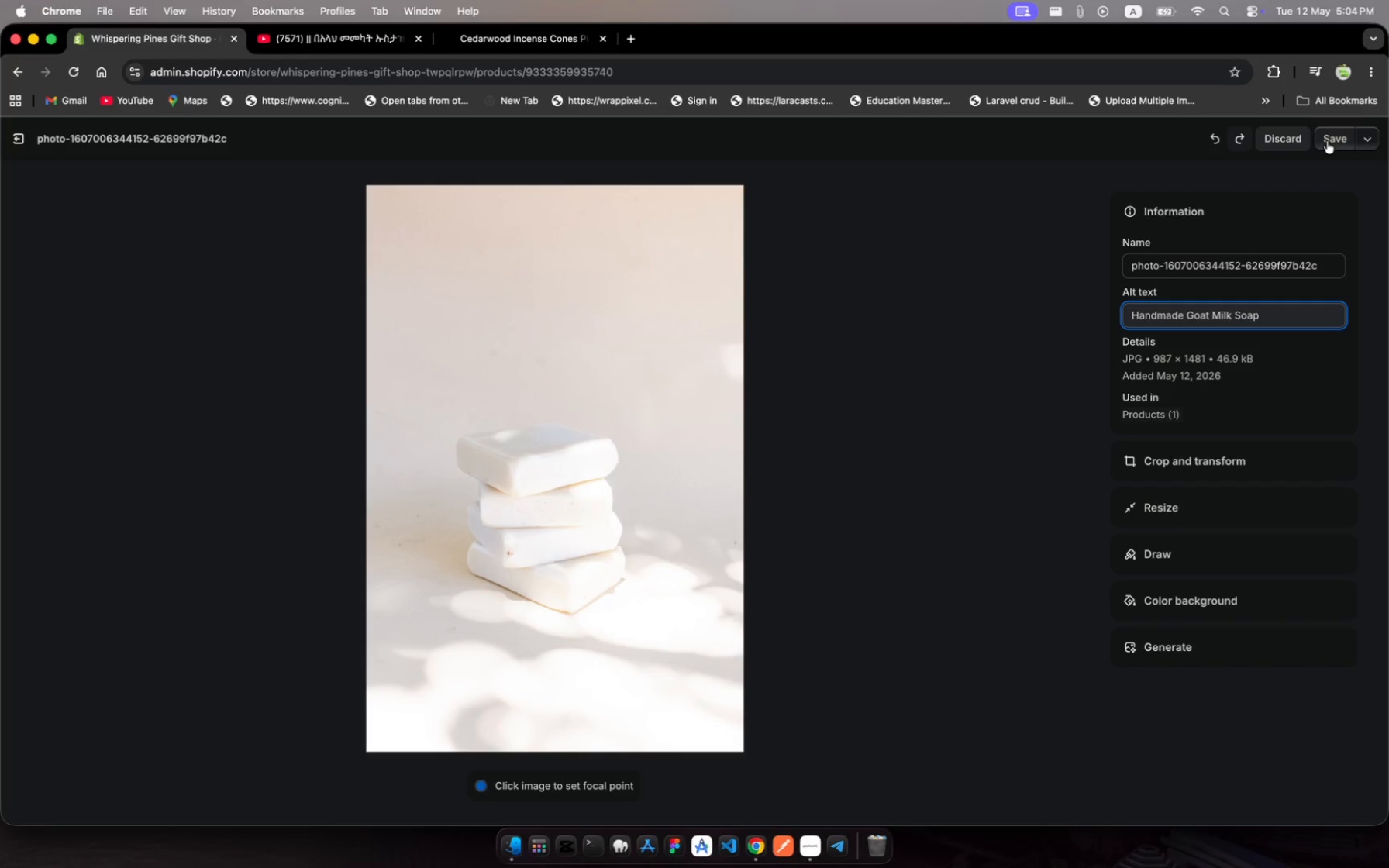 
left_click([1327, 141])
 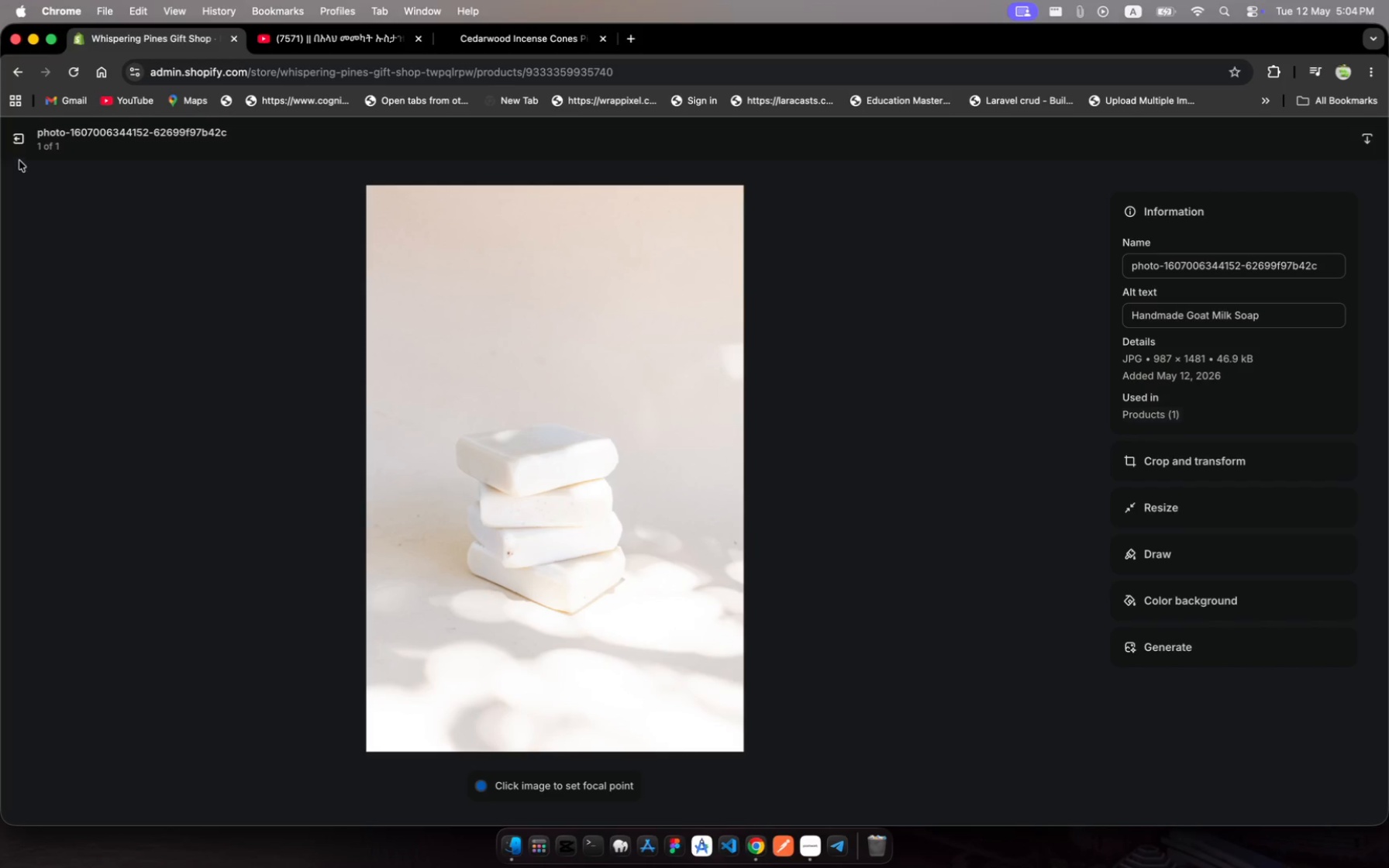 
left_click([16, 144])
 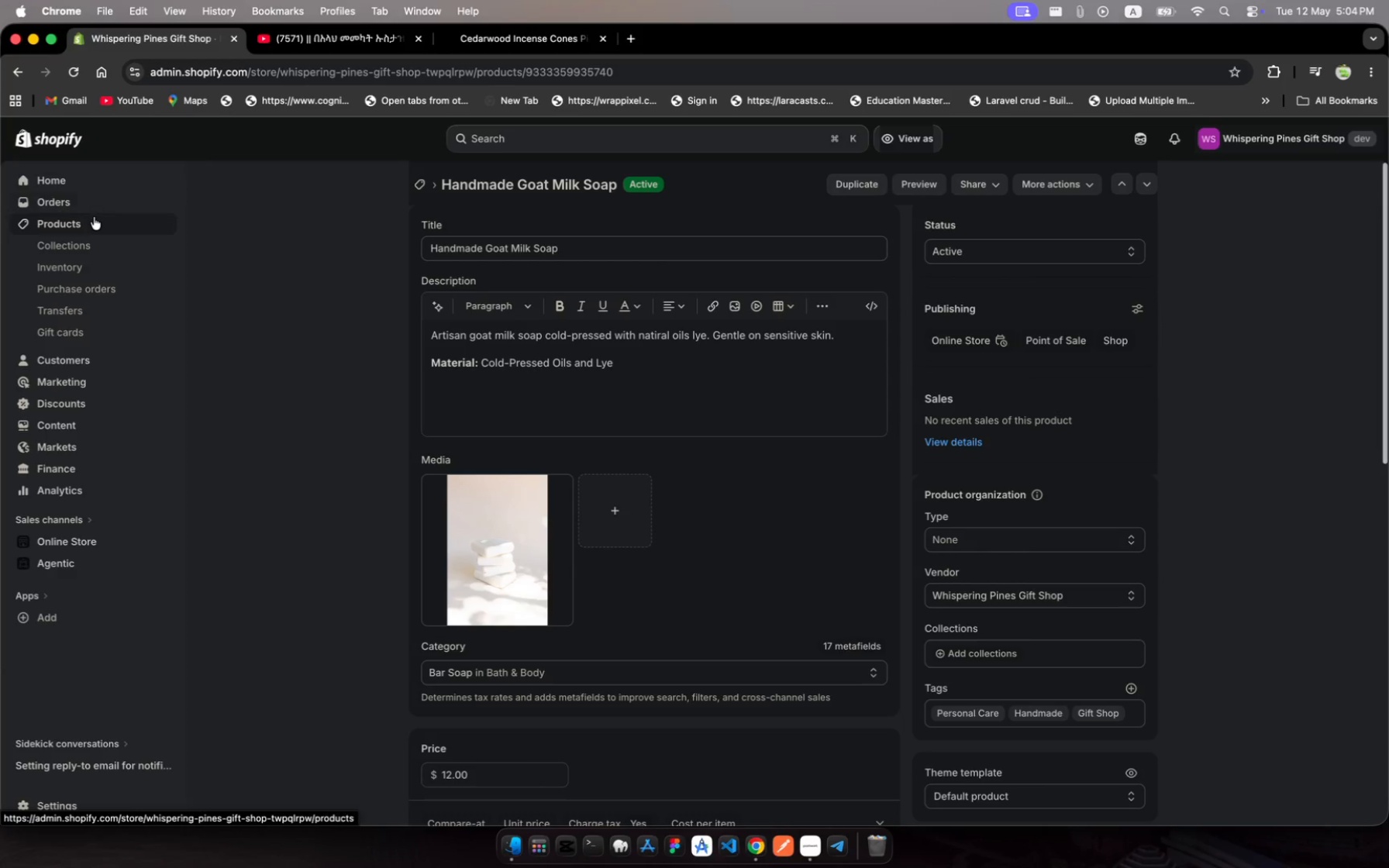 
left_click([94, 224])
 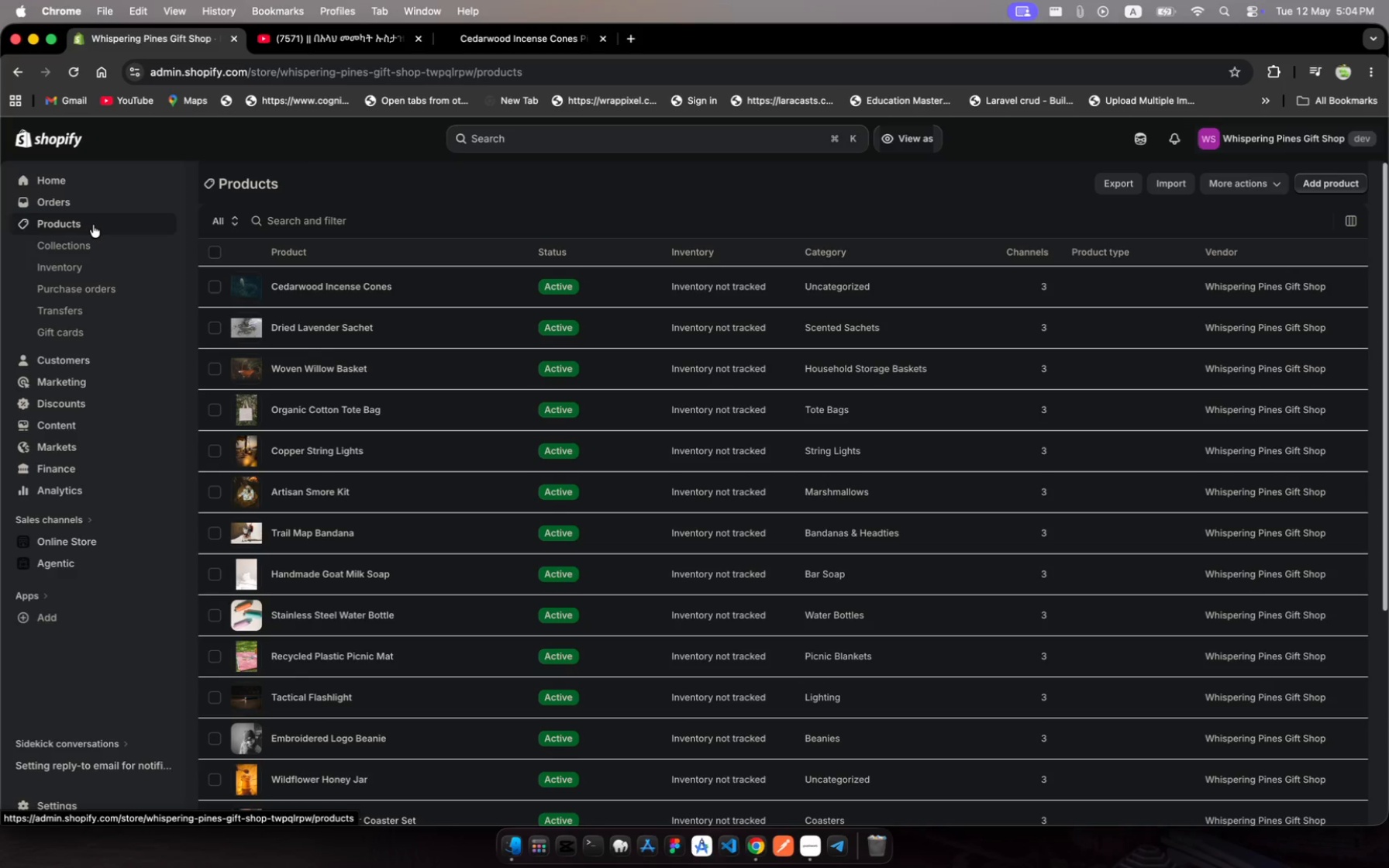 
scroll: coordinate [481, 451], scroll_direction: down, amount: 39.0
 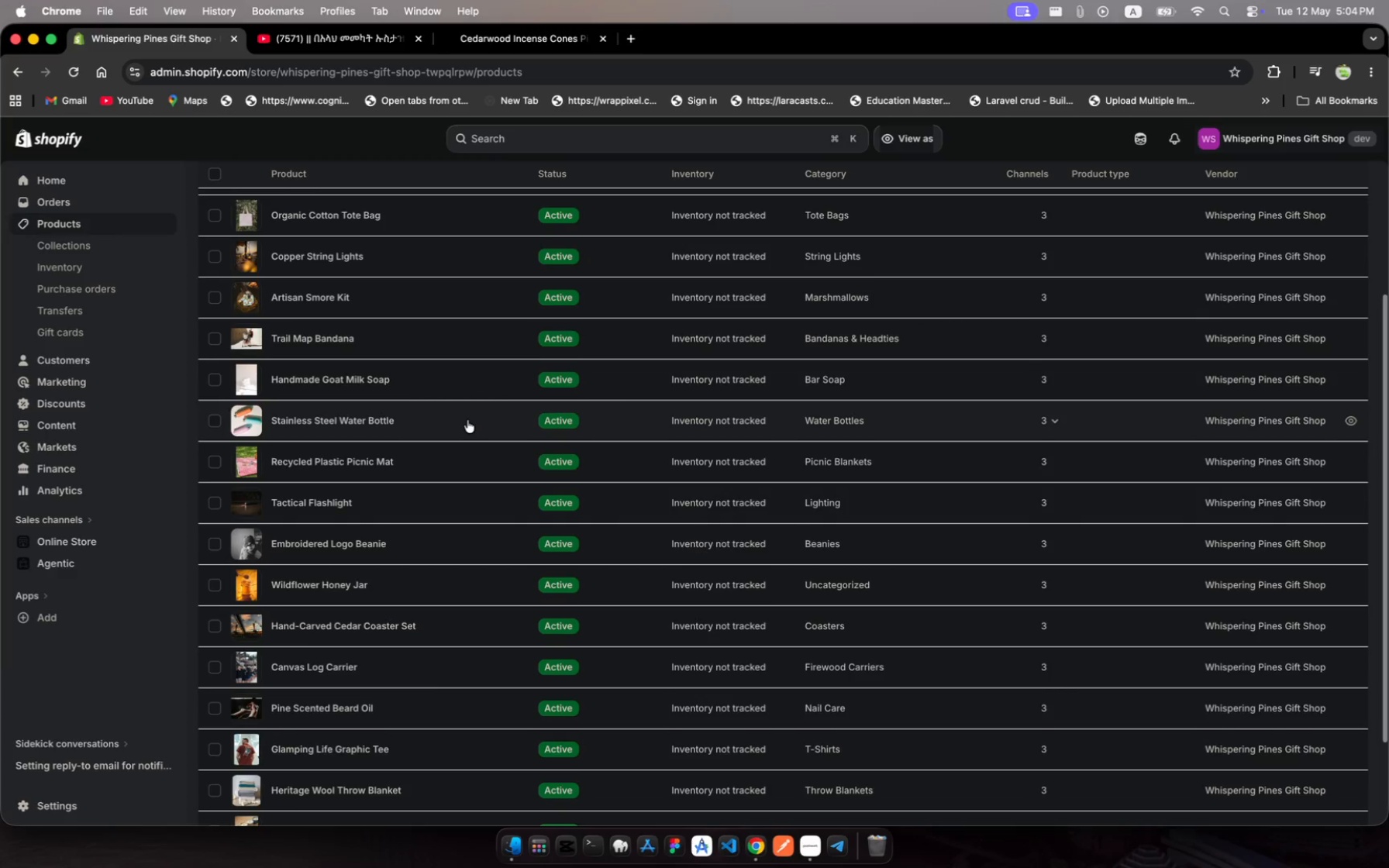 
left_click([467, 420])
 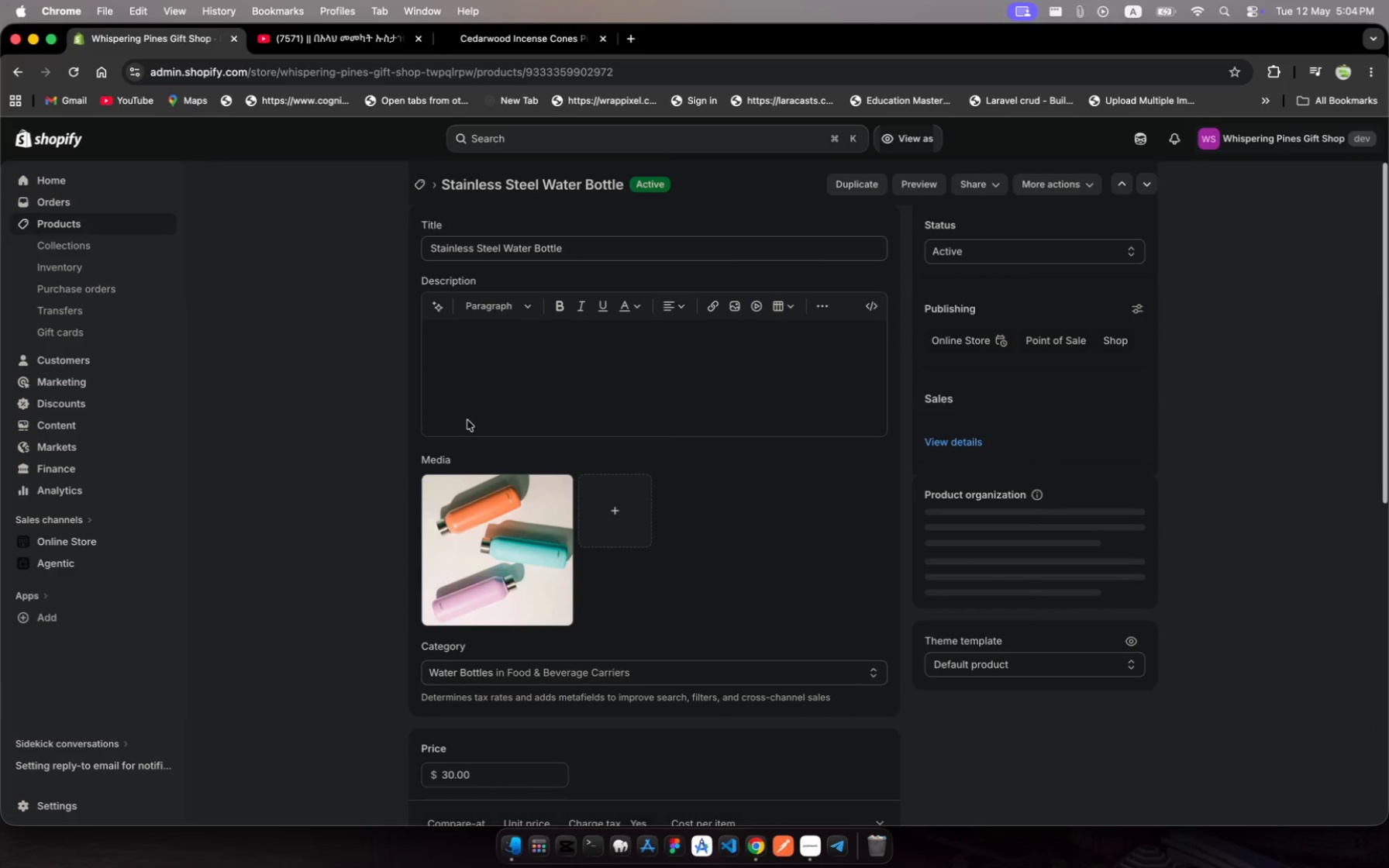 
scroll: coordinate [645, 595], scroll_direction: down, amount: 200.0
 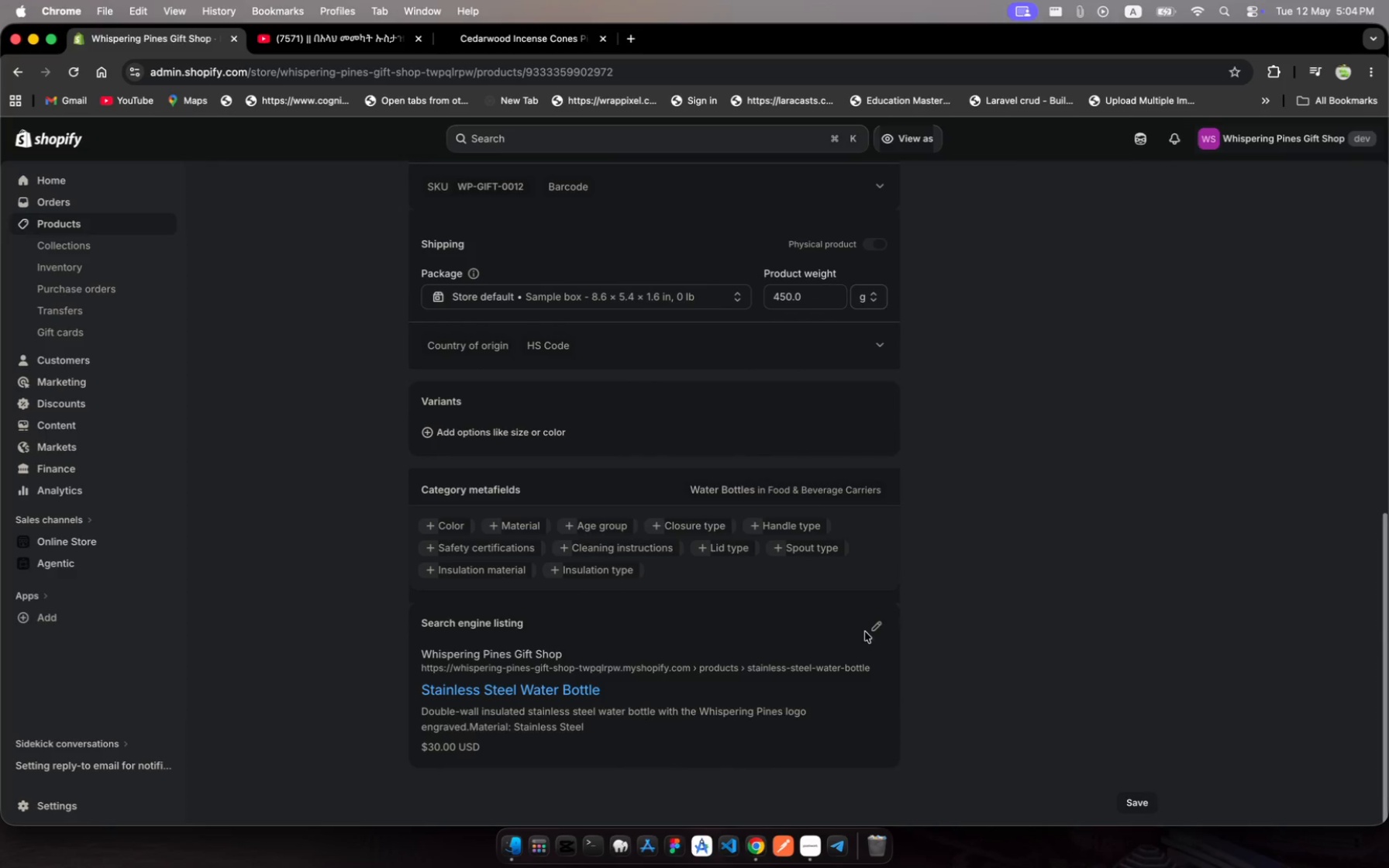 
left_click([876, 629])
 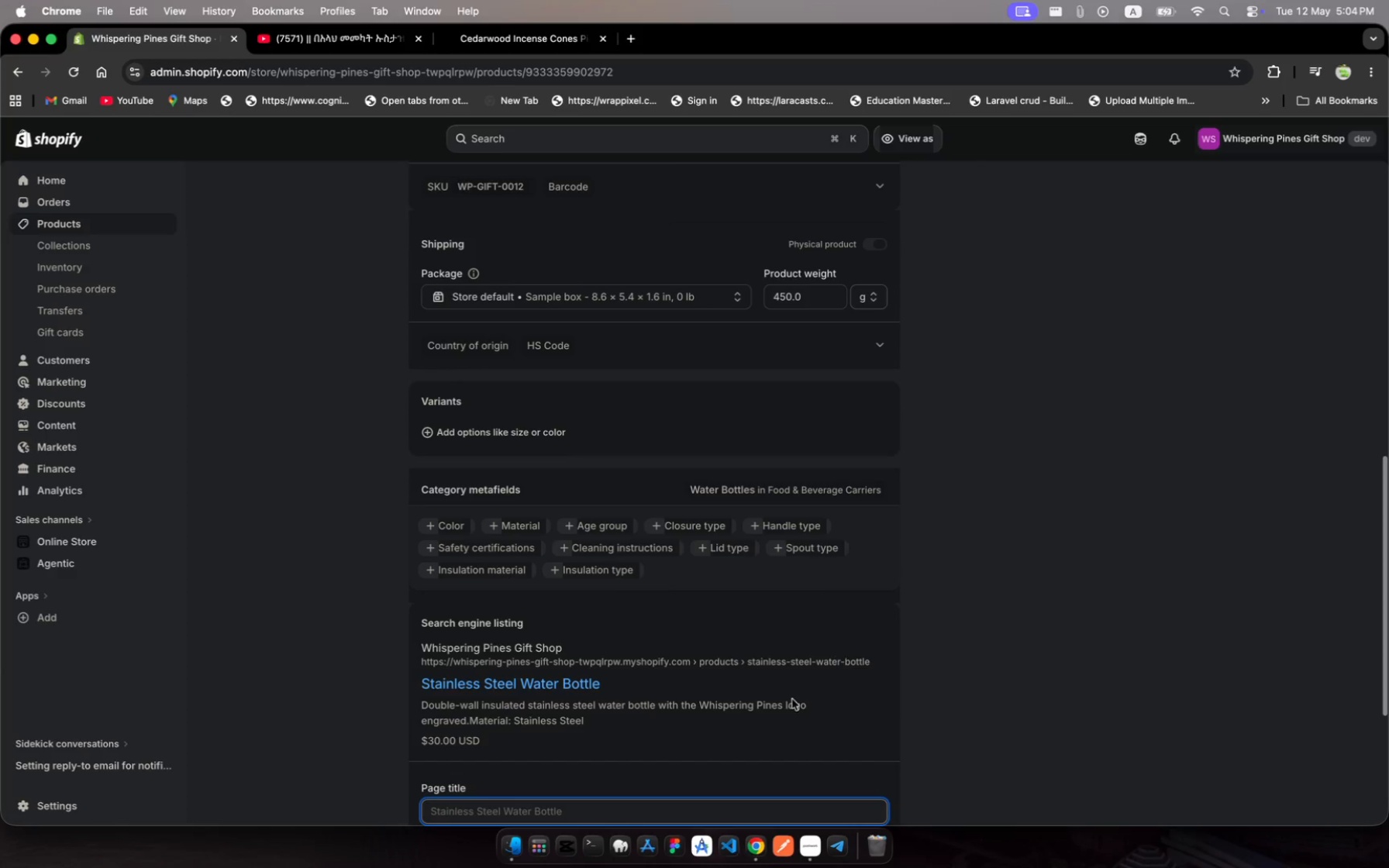 
scroll: coordinate [771, 725], scroll_direction: down, amount: 15.0
 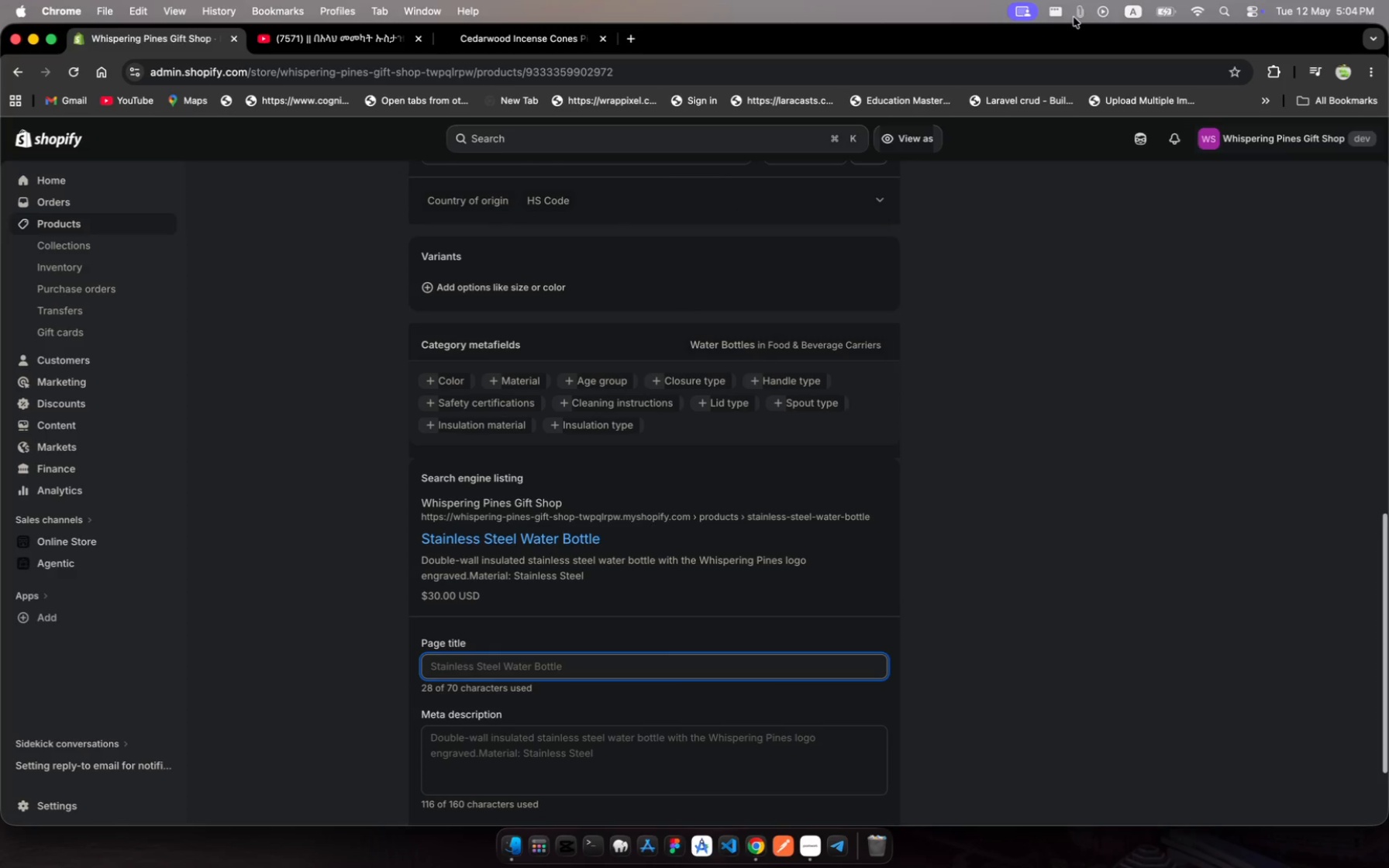 
left_click([1076, 15])
 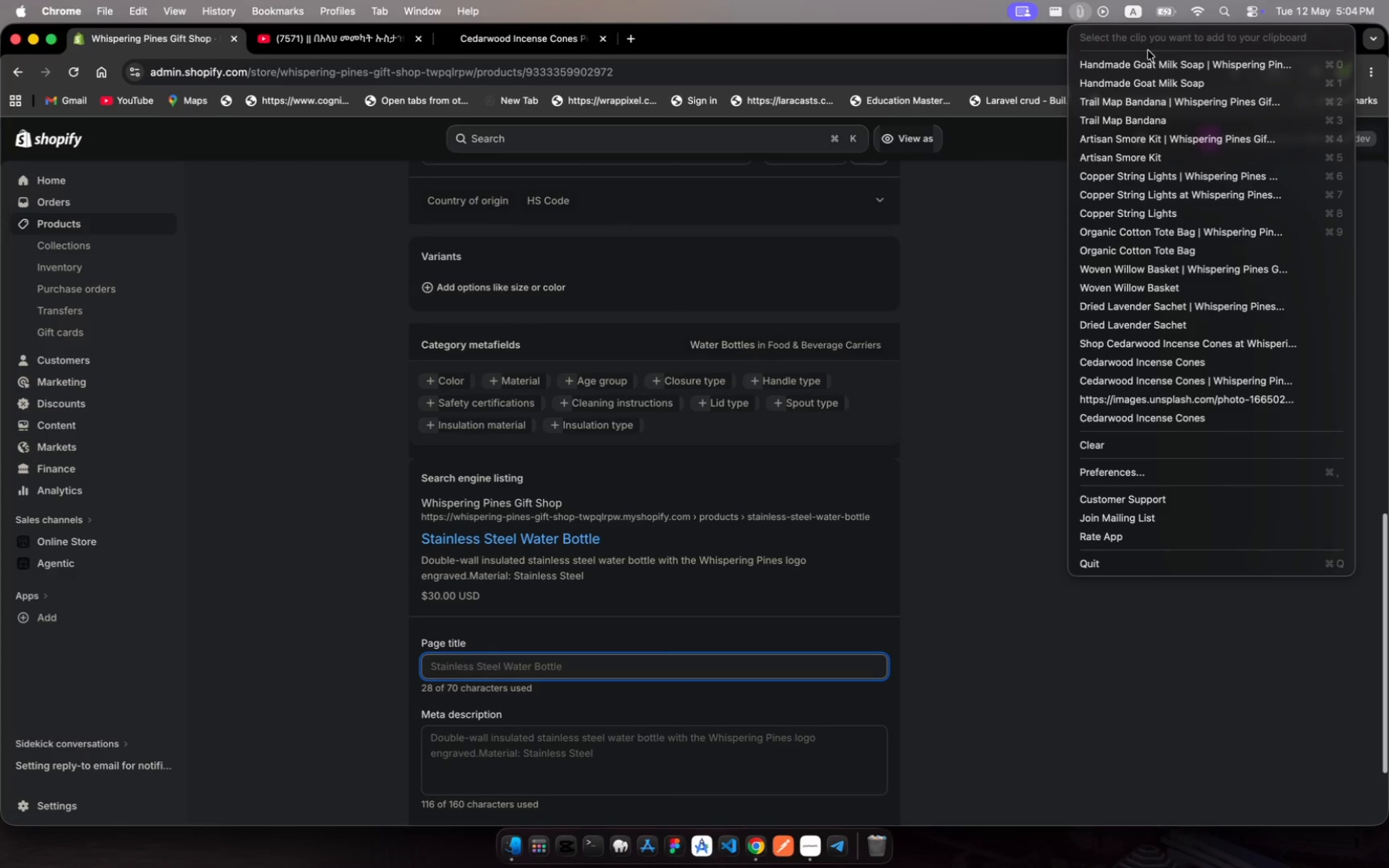 
left_click([1159, 66])
 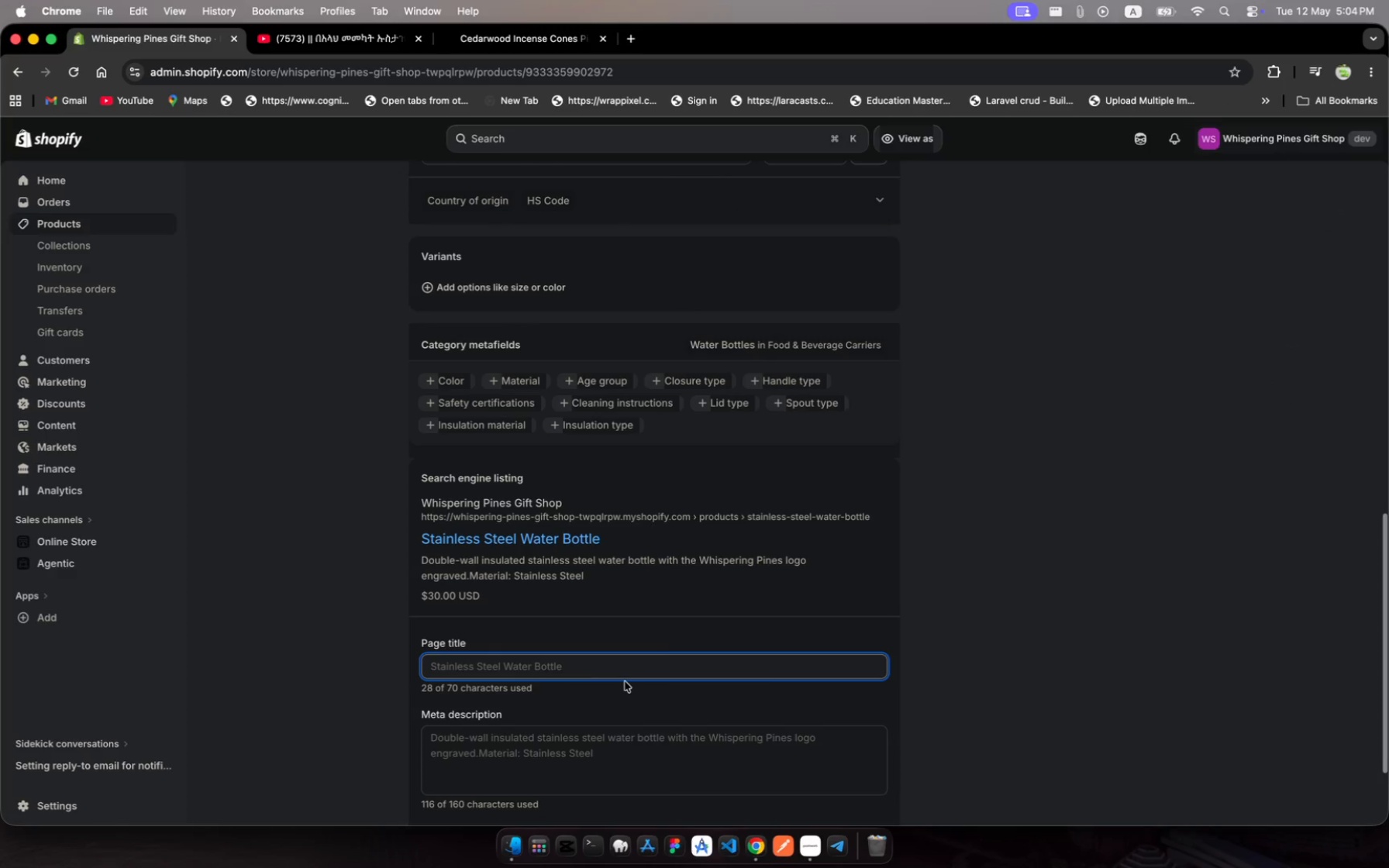 
left_click([595, 669])
 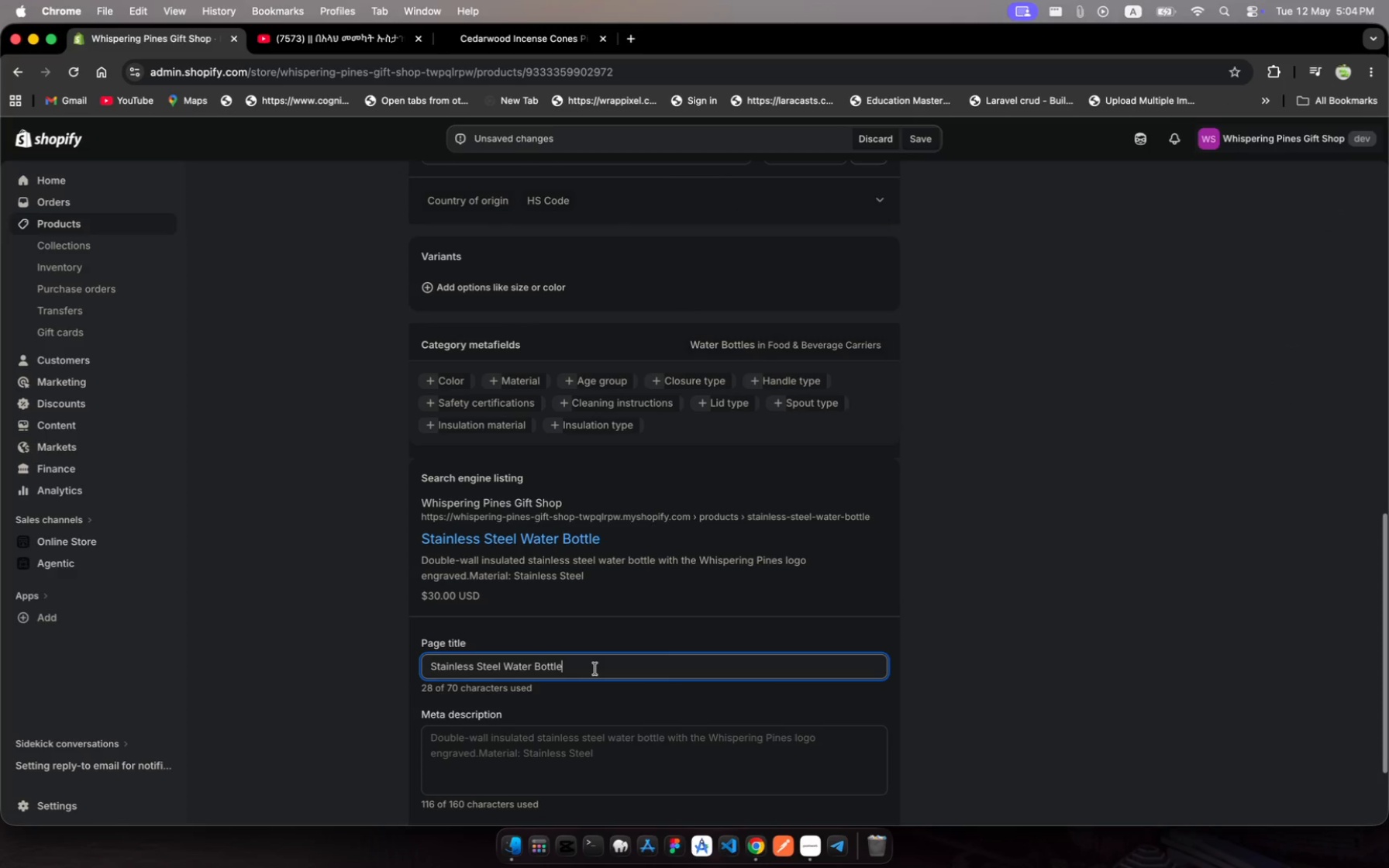 
key(Meta+A)
 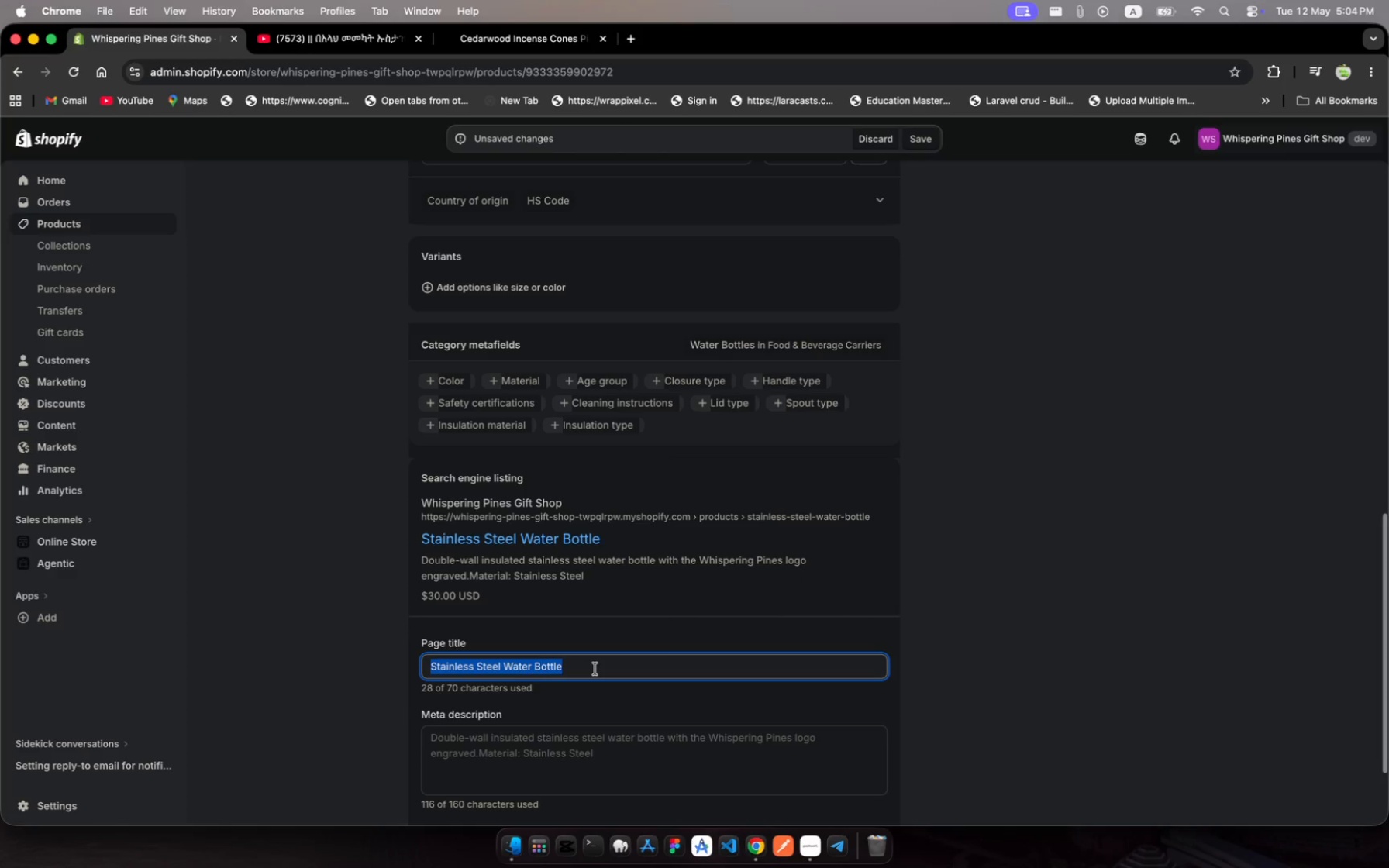 
hold_key(key=MetaRight, duration=0.95)
 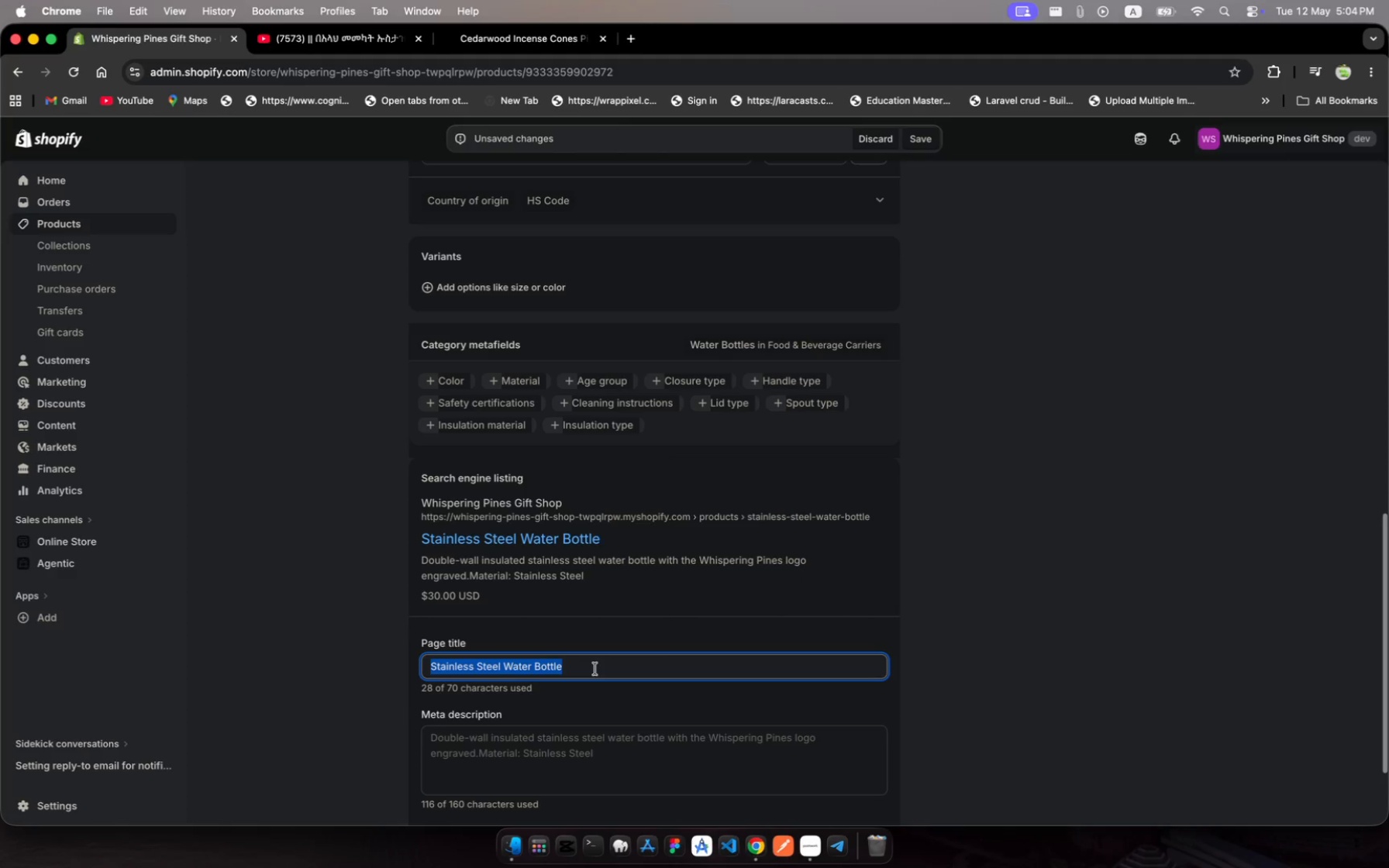 
key(ArrowRight)
 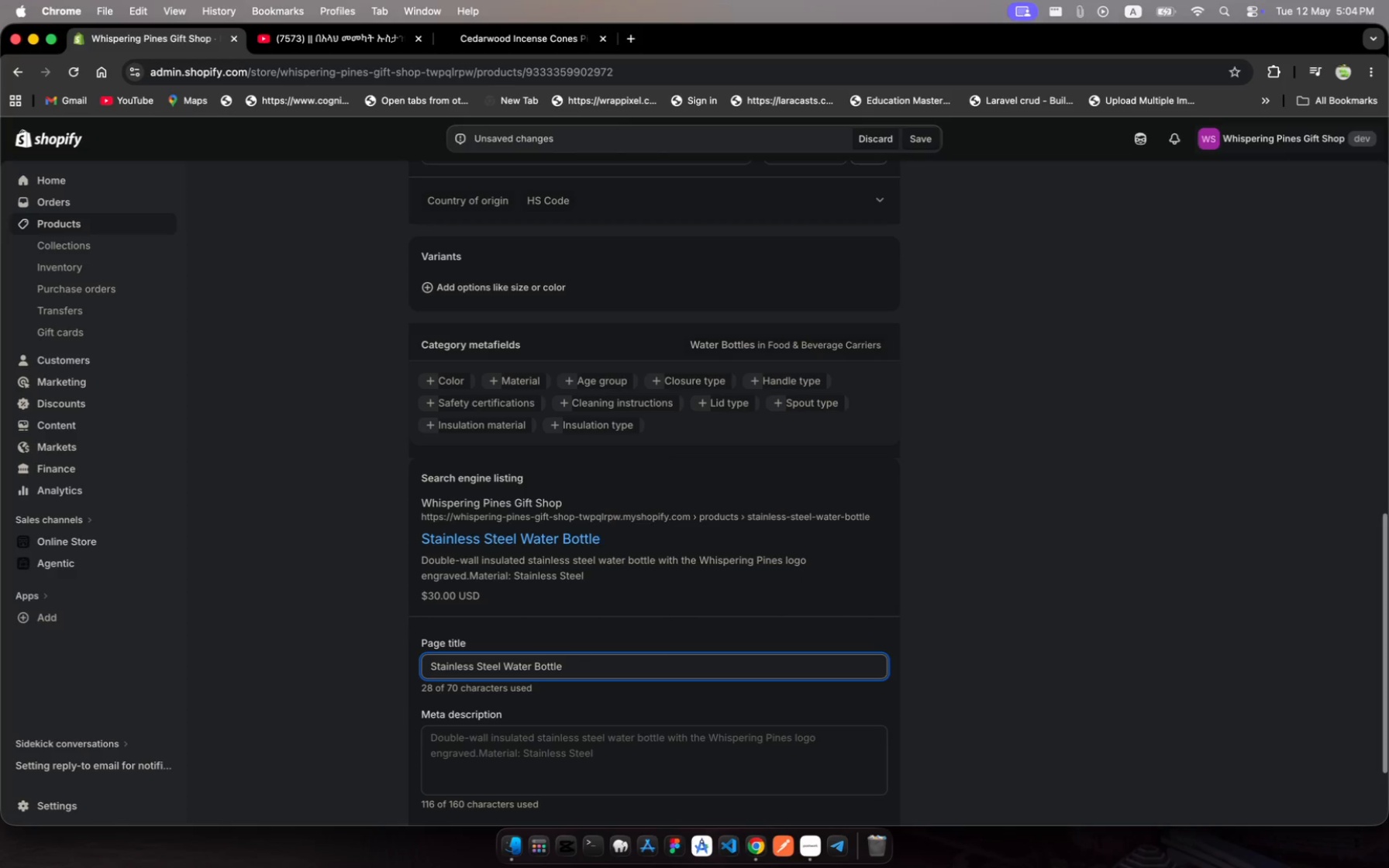 
key(Space)
 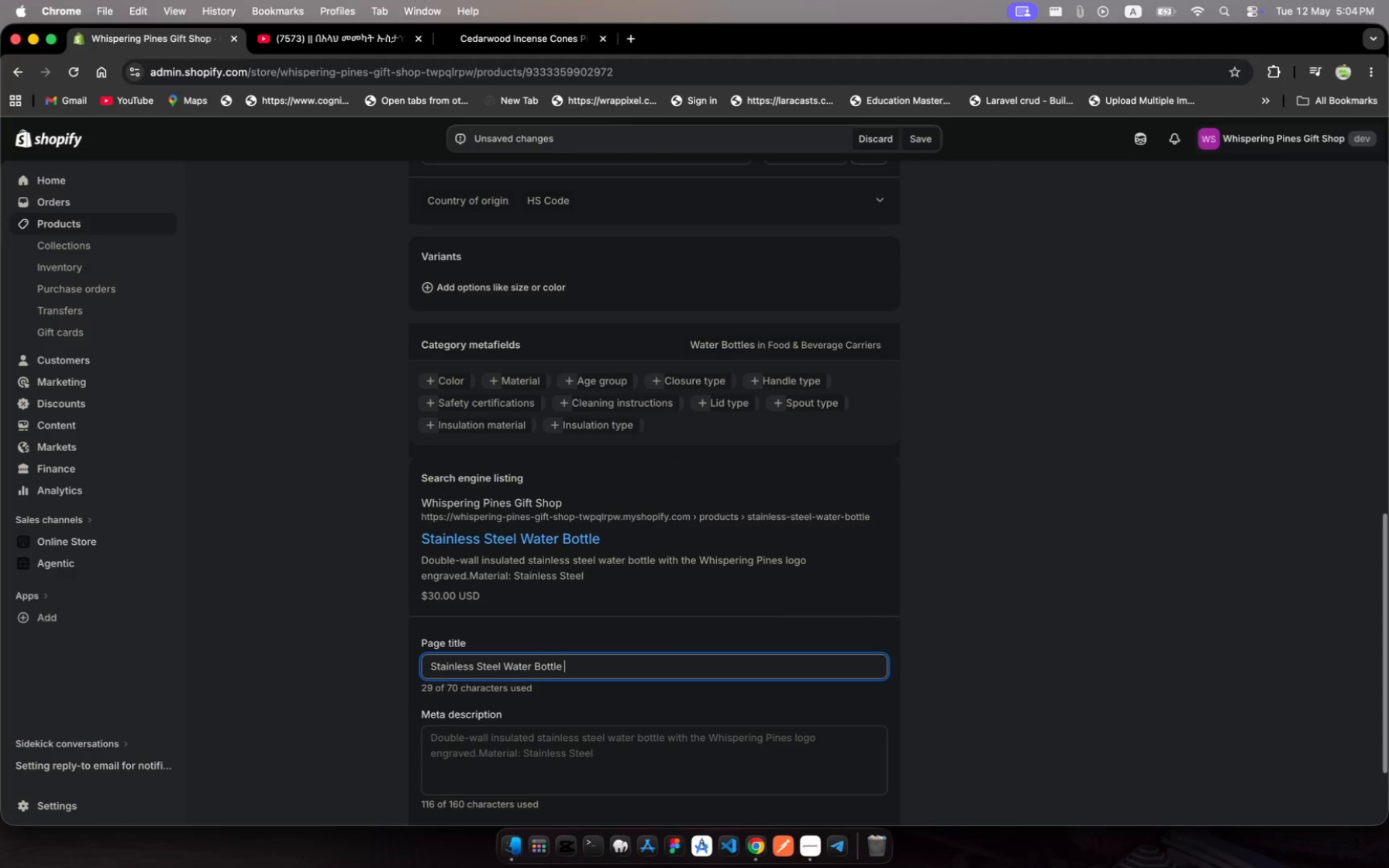 
key(Shift+Backslash)
 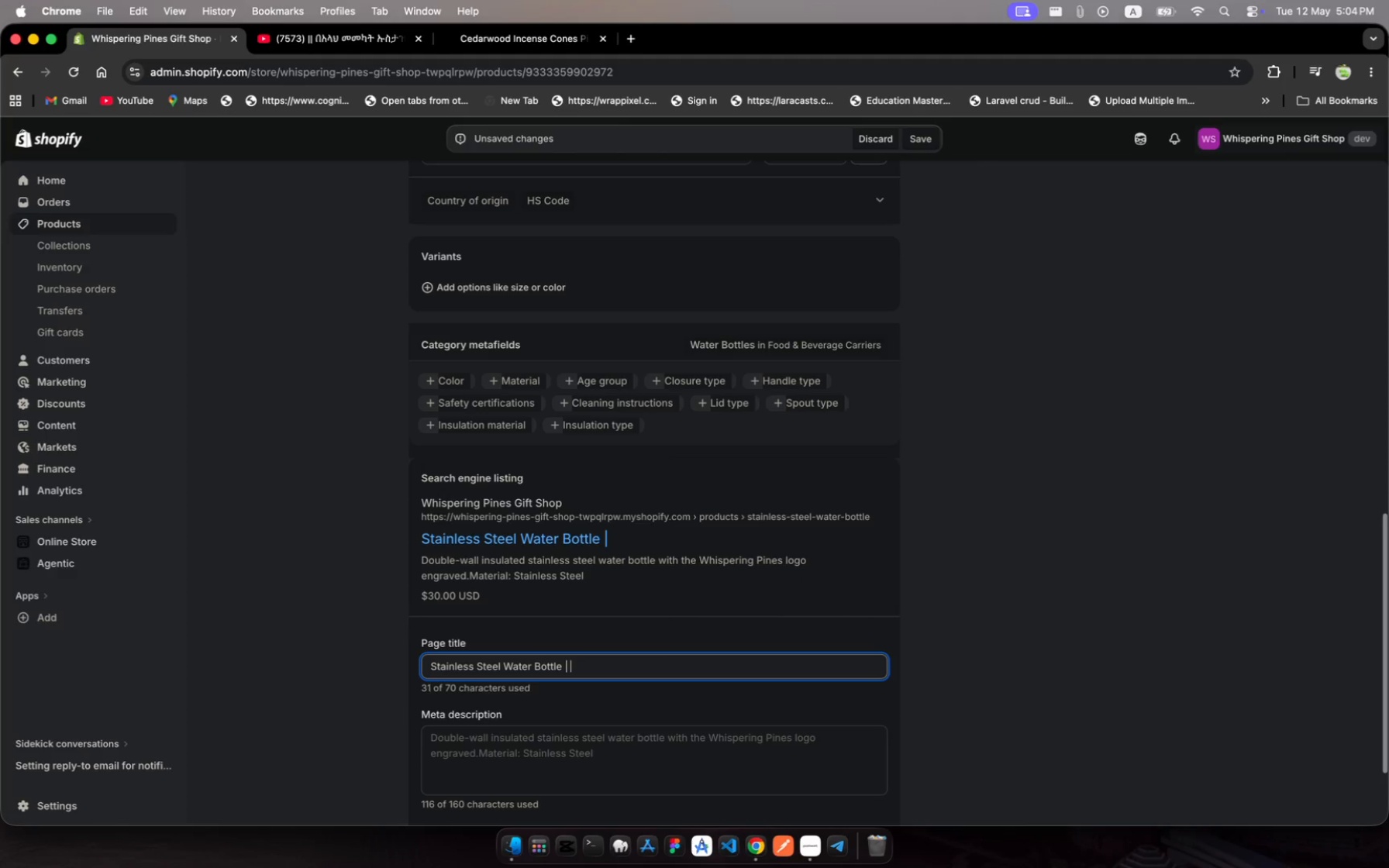 
key(Shift+Space)
 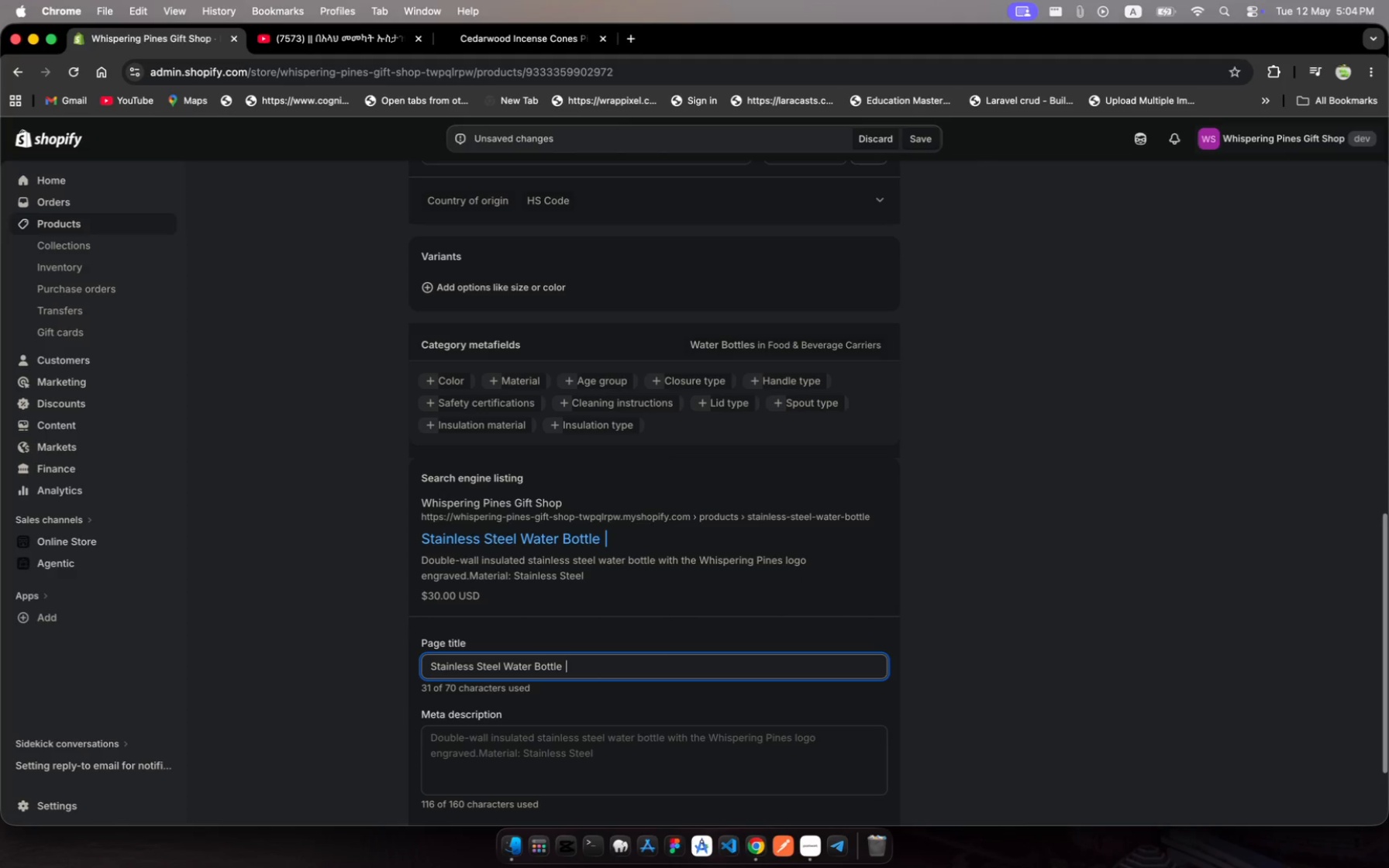 
key(Meta+V)
 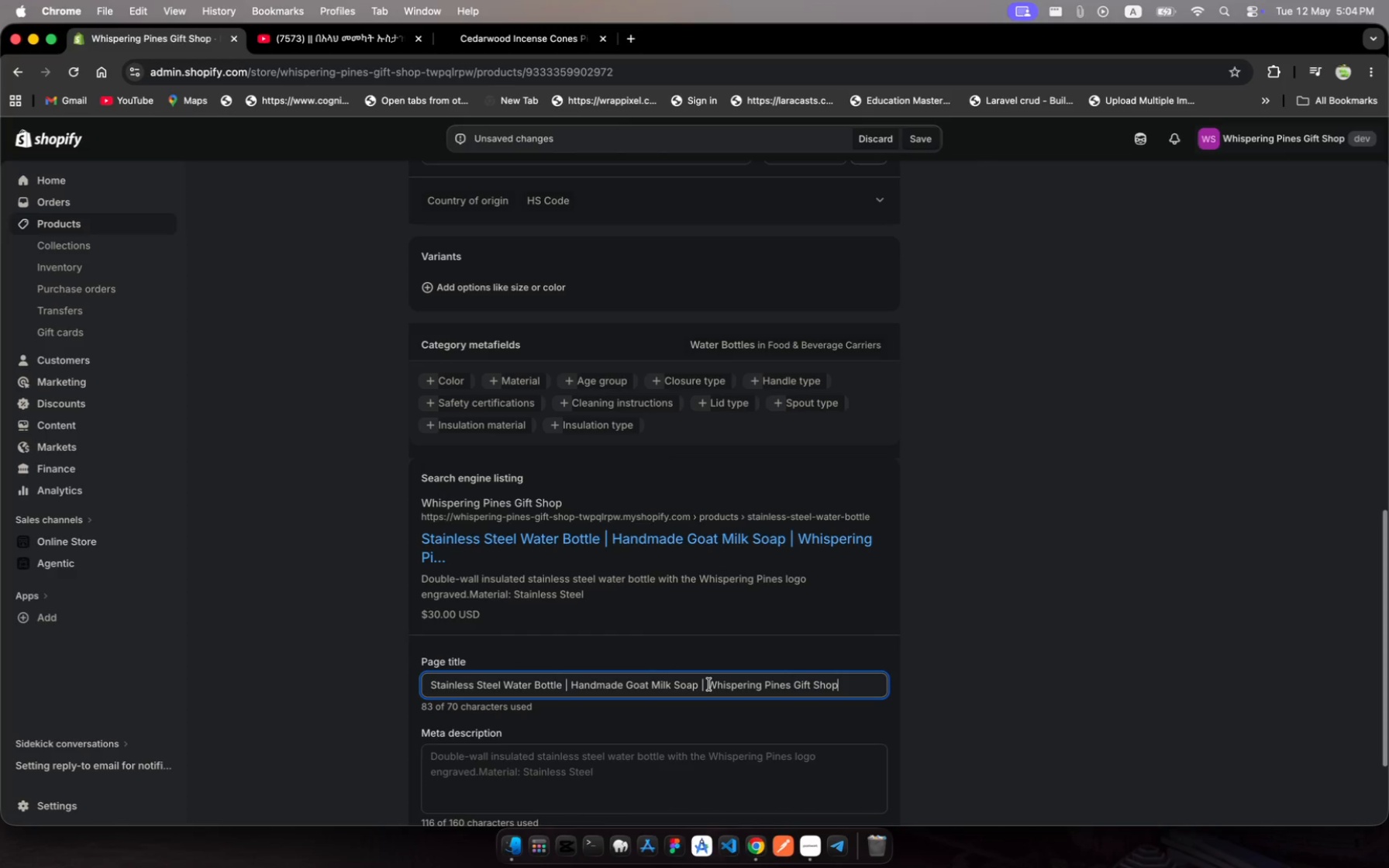 
left_click([707, 680])
 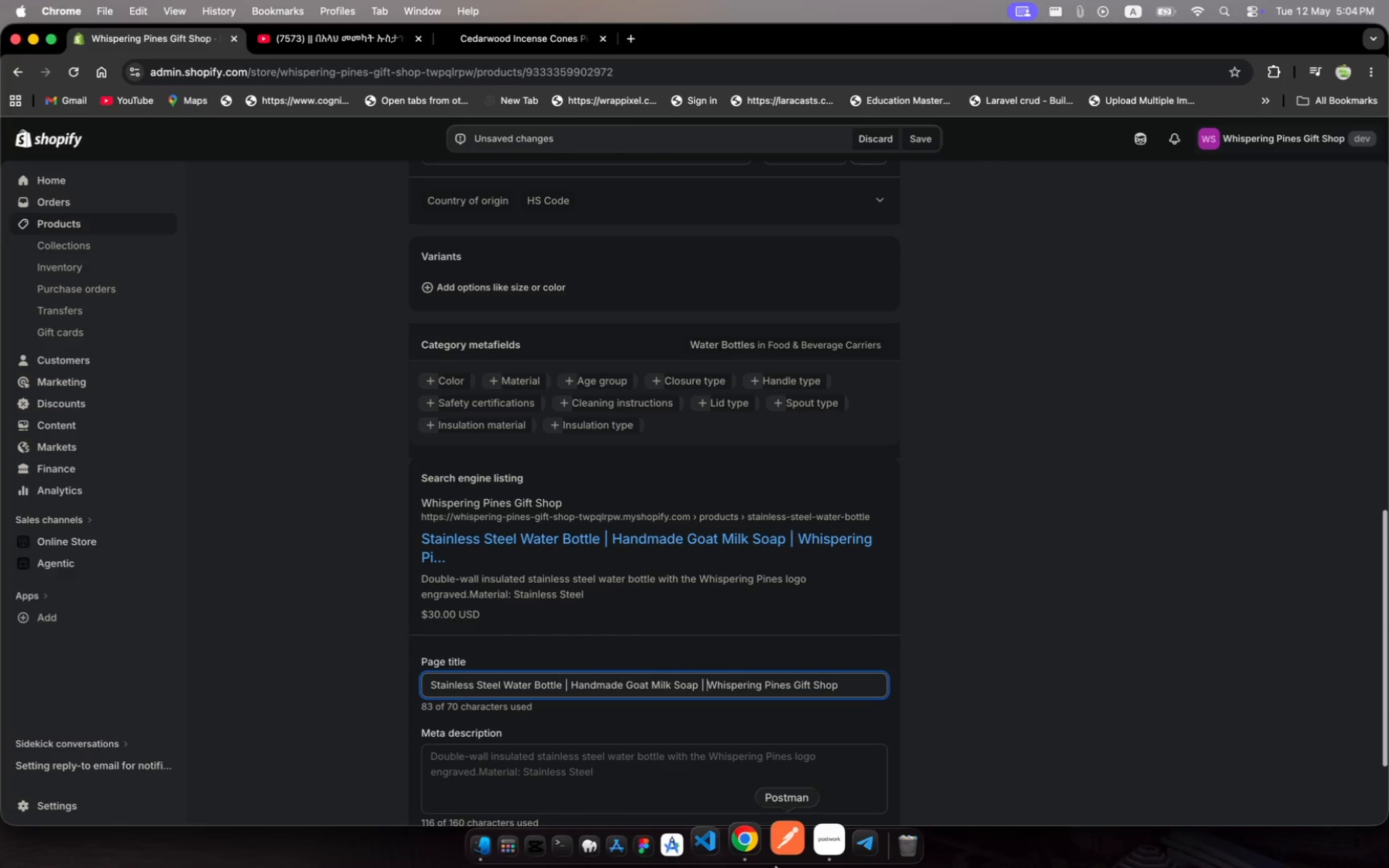 
hold_key(key=Backspace, duration=1.51)
 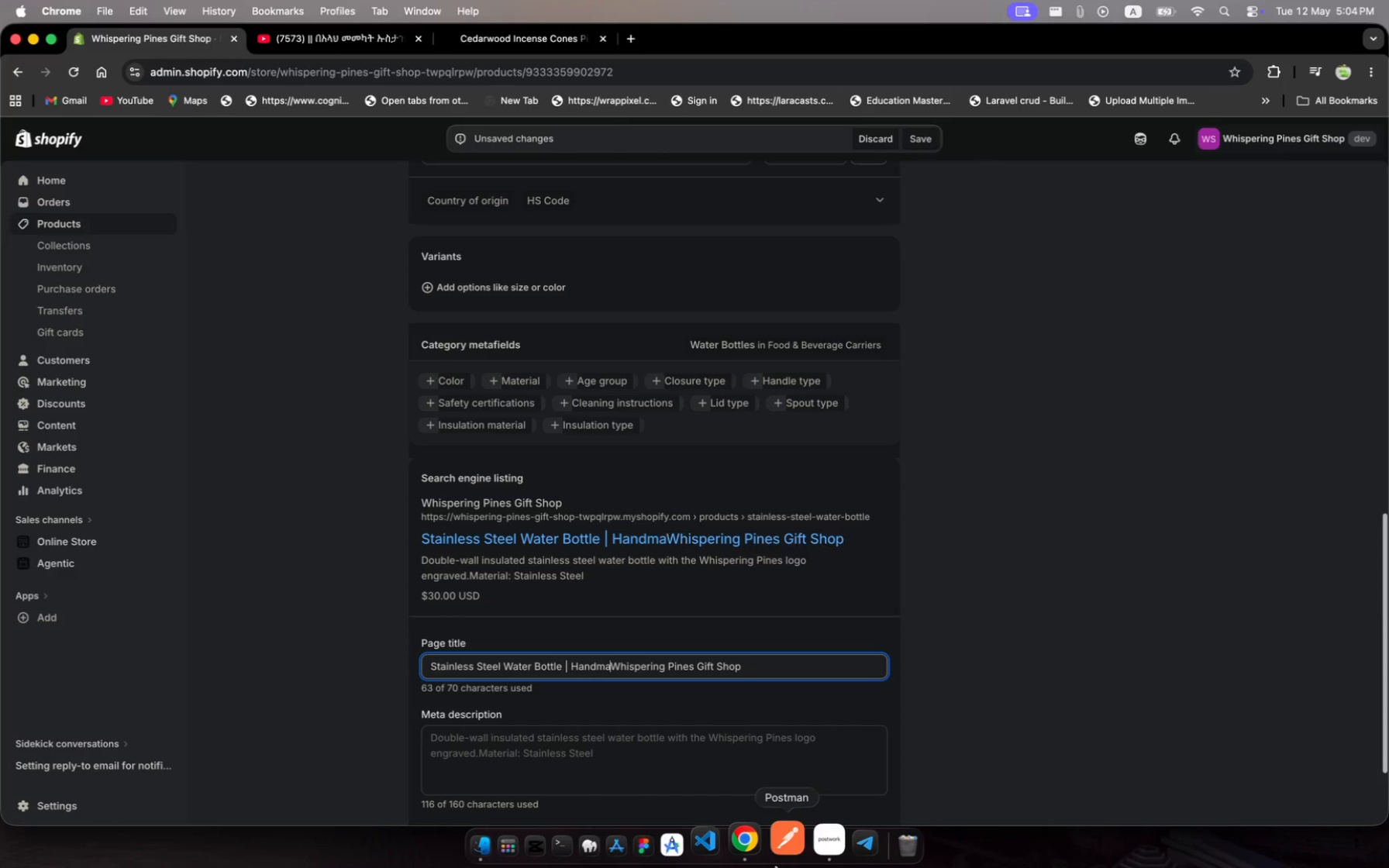 
hold_key(key=Backspace, duration=0.53)
 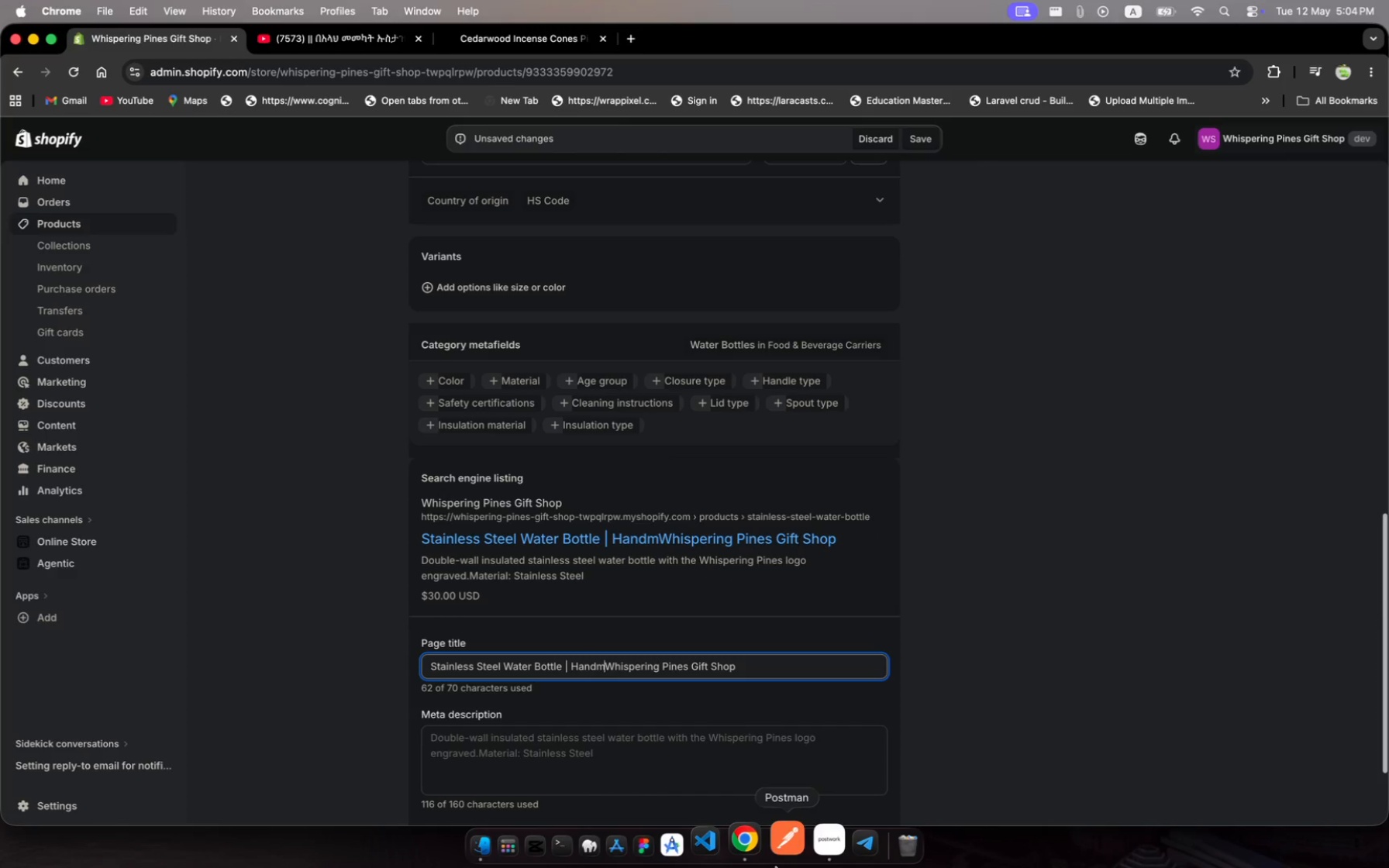 
key(Backspace)
 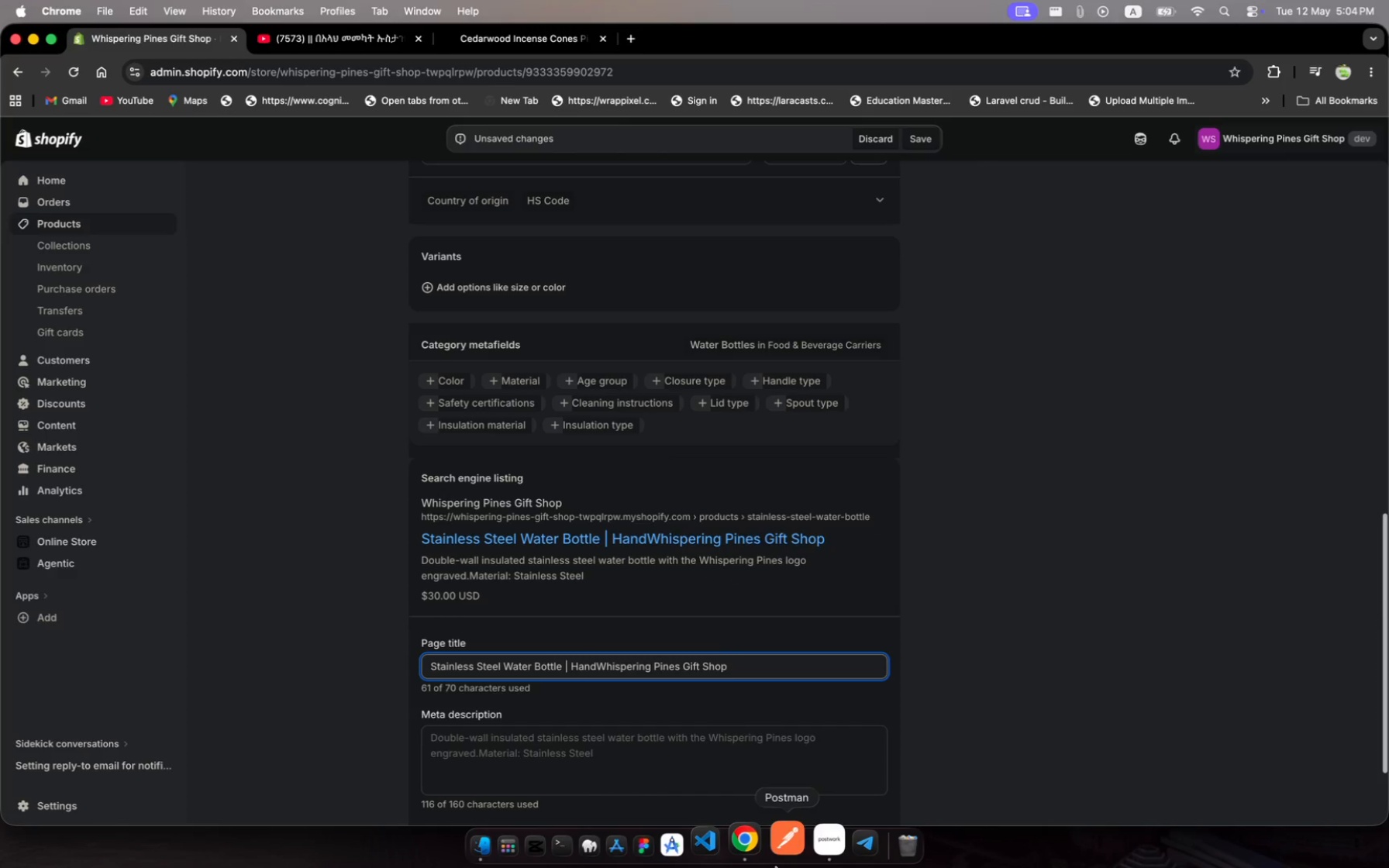 
key(Backspace)
 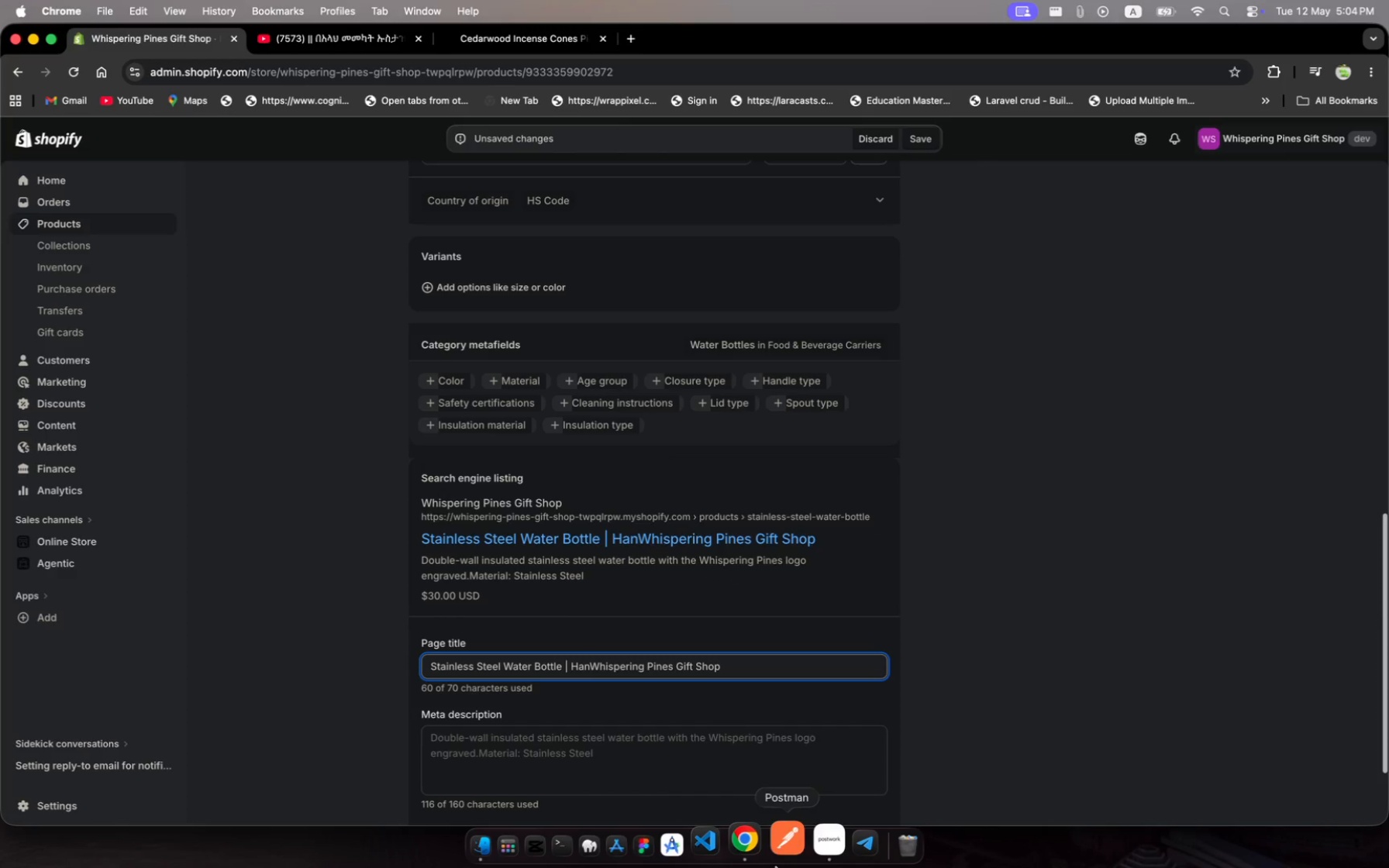 
key(Backspace)
 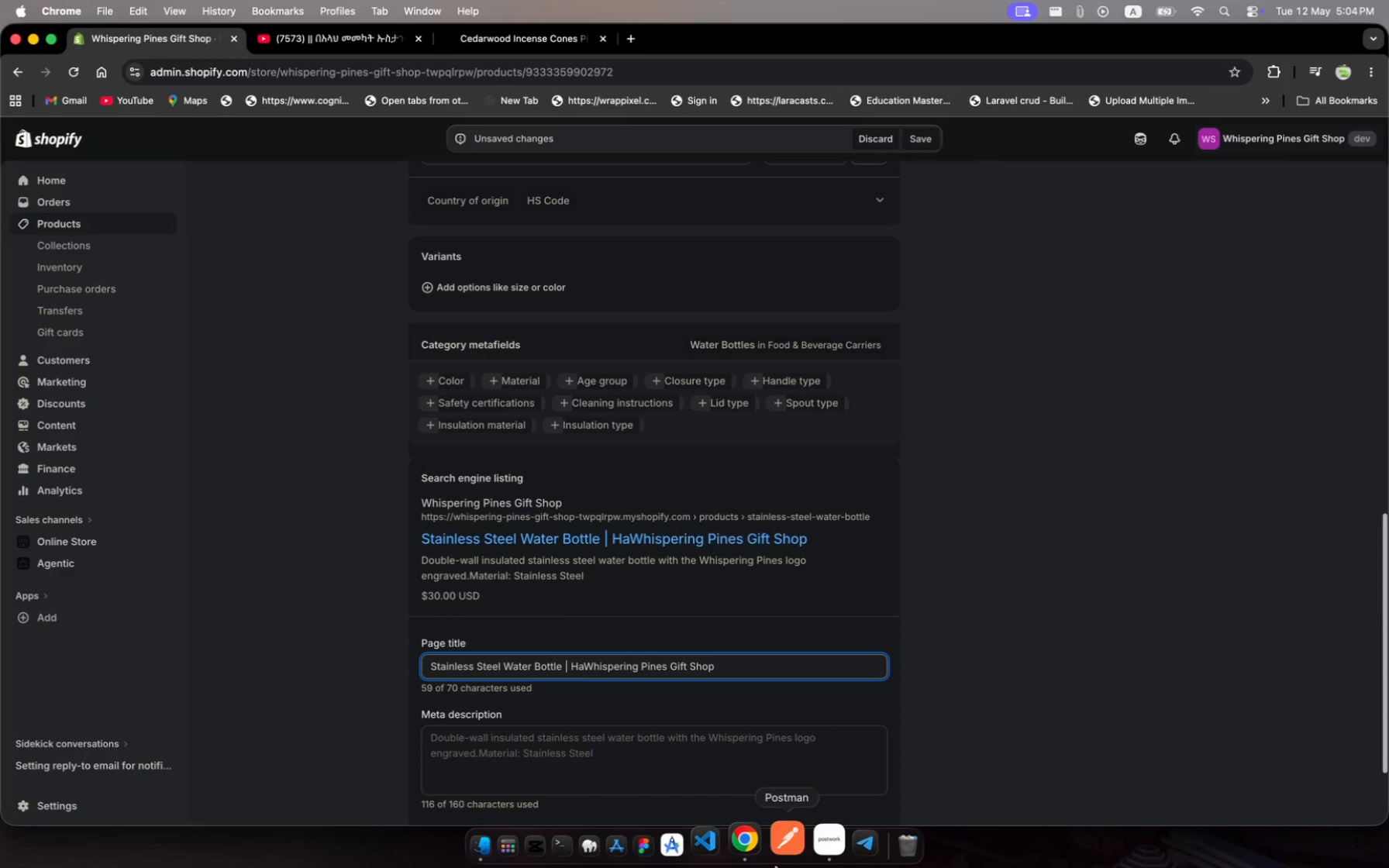 
key(Backspace)
 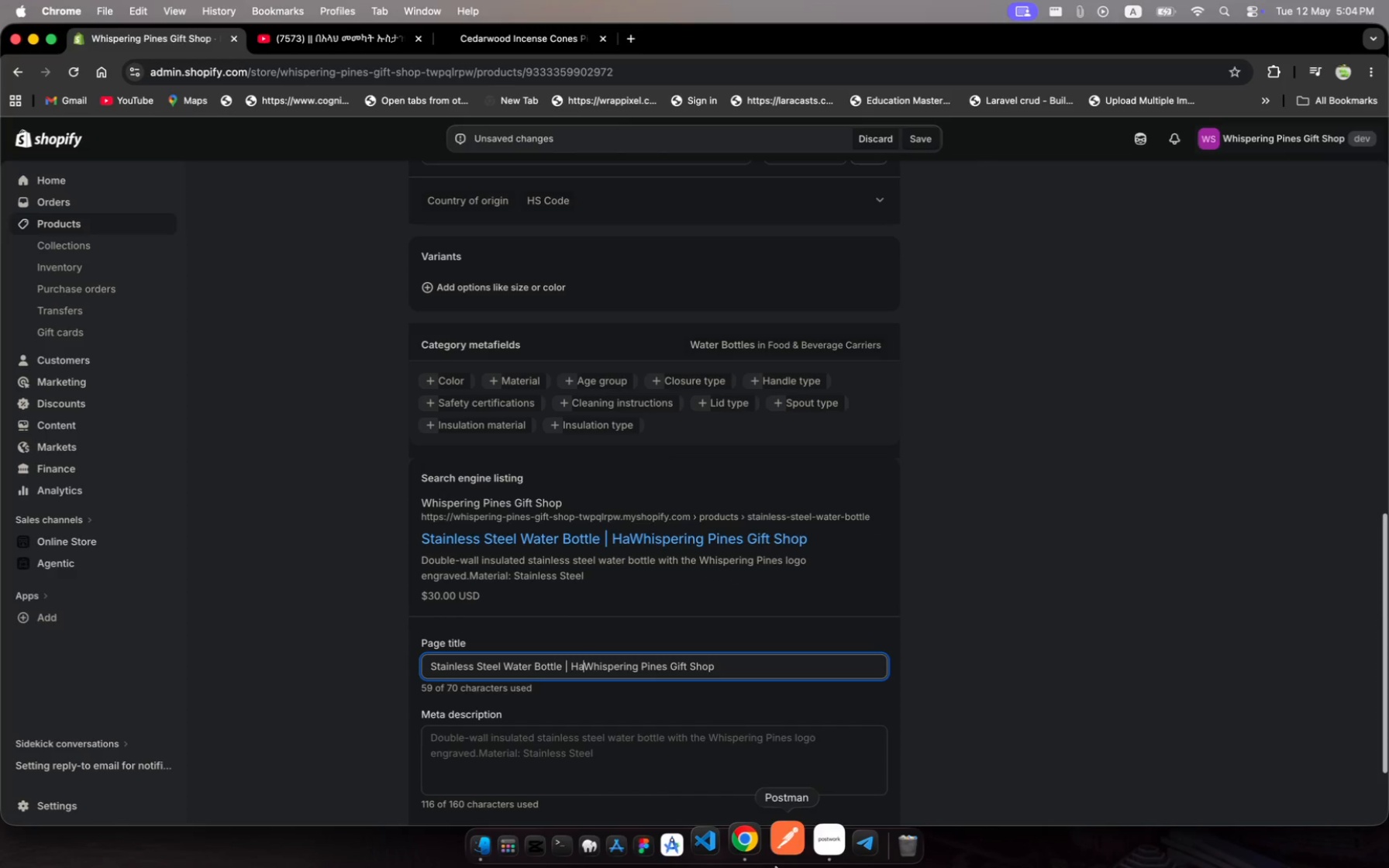 
key(Backspace)
 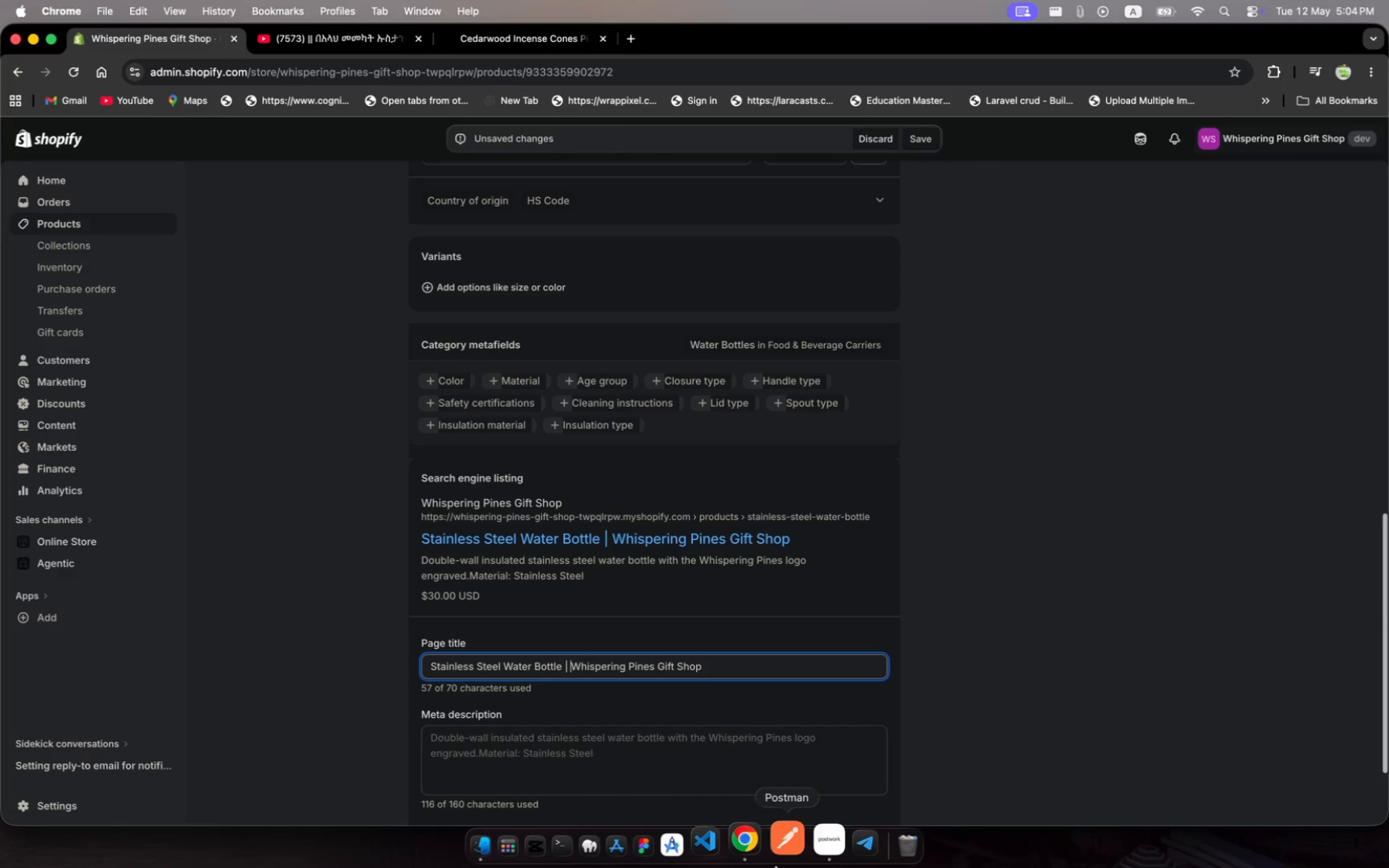 
key(Backspace)
 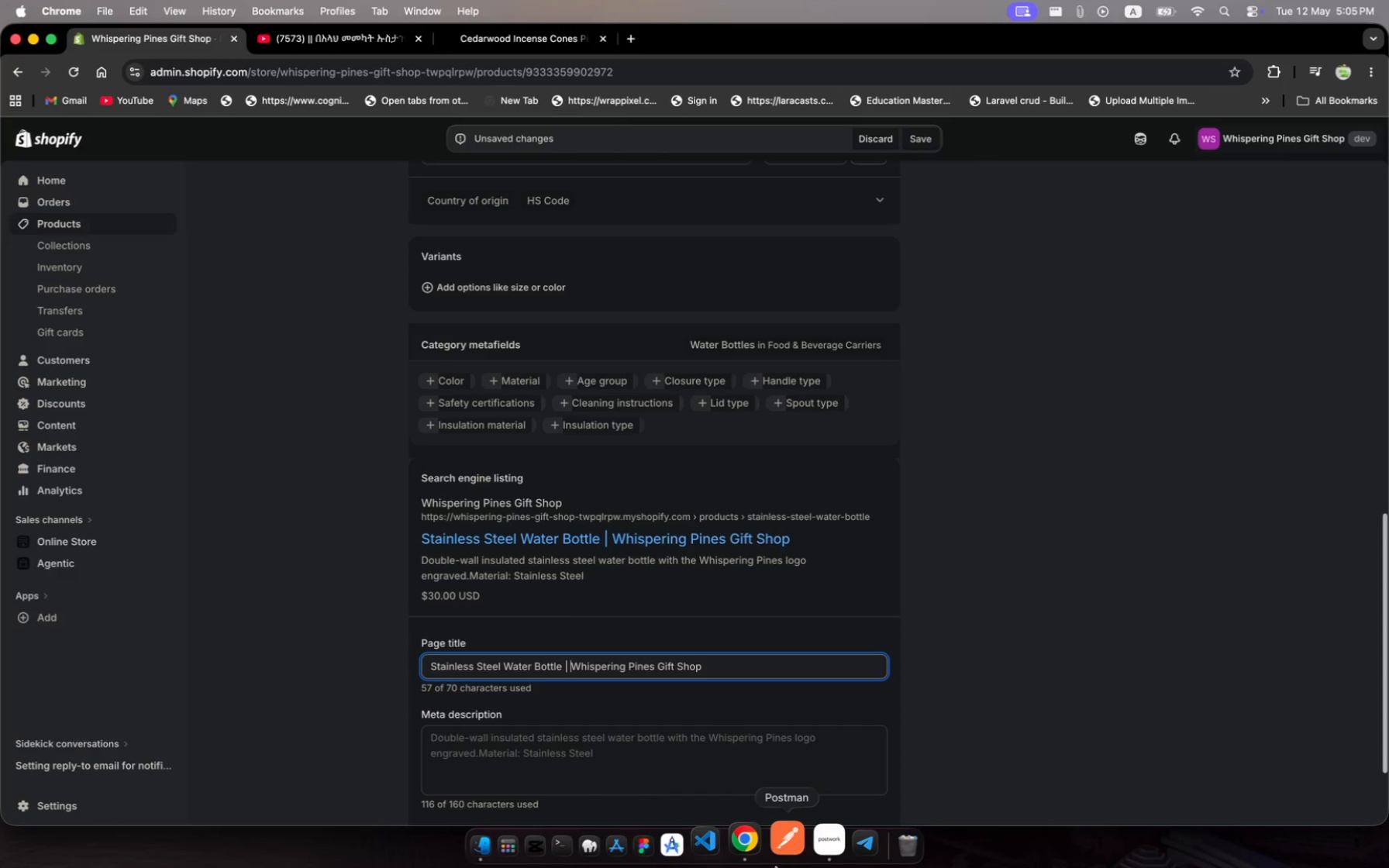 
key(Meta+A)
 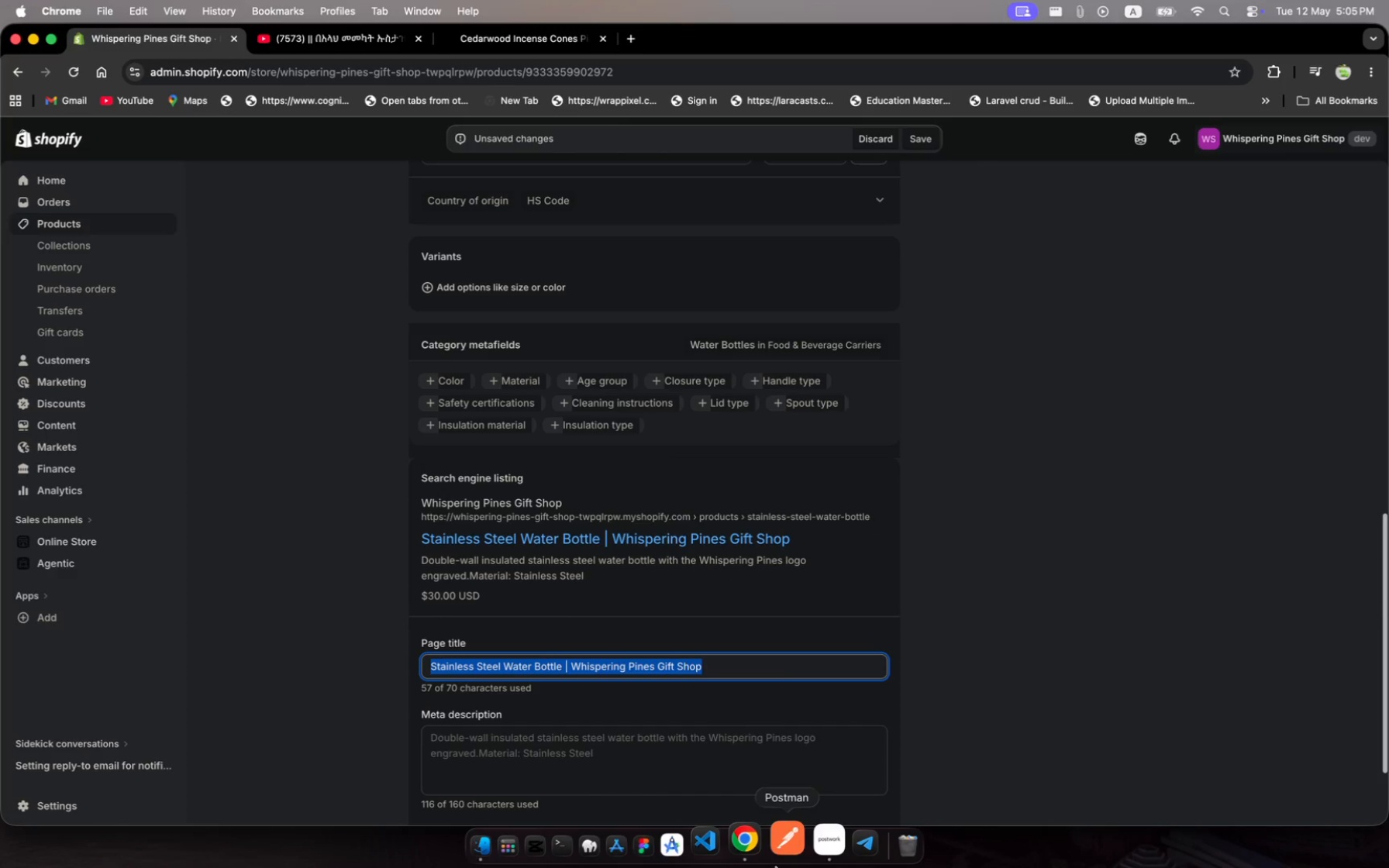 
key(Meta+C)
 